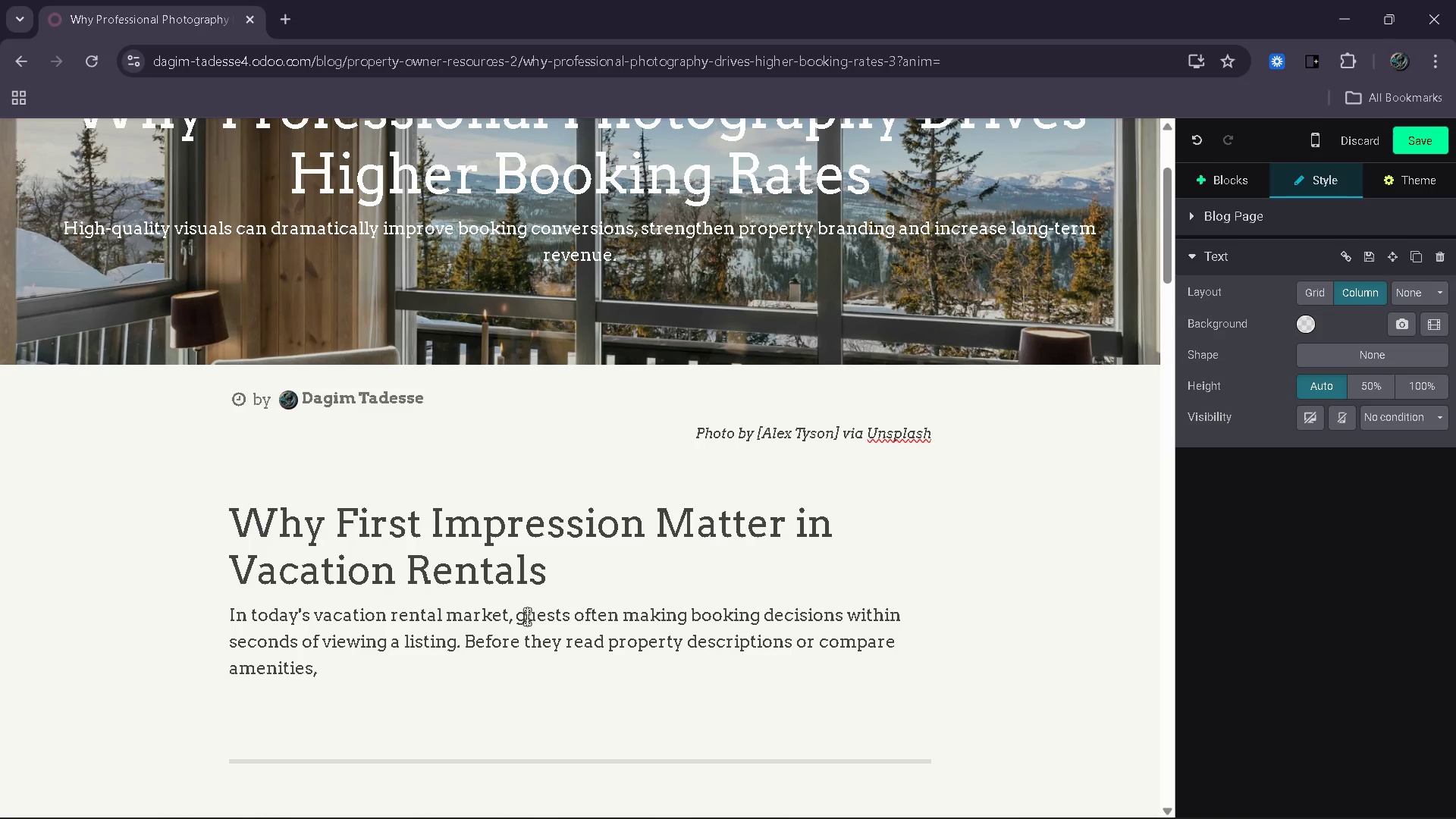 
type(they )
 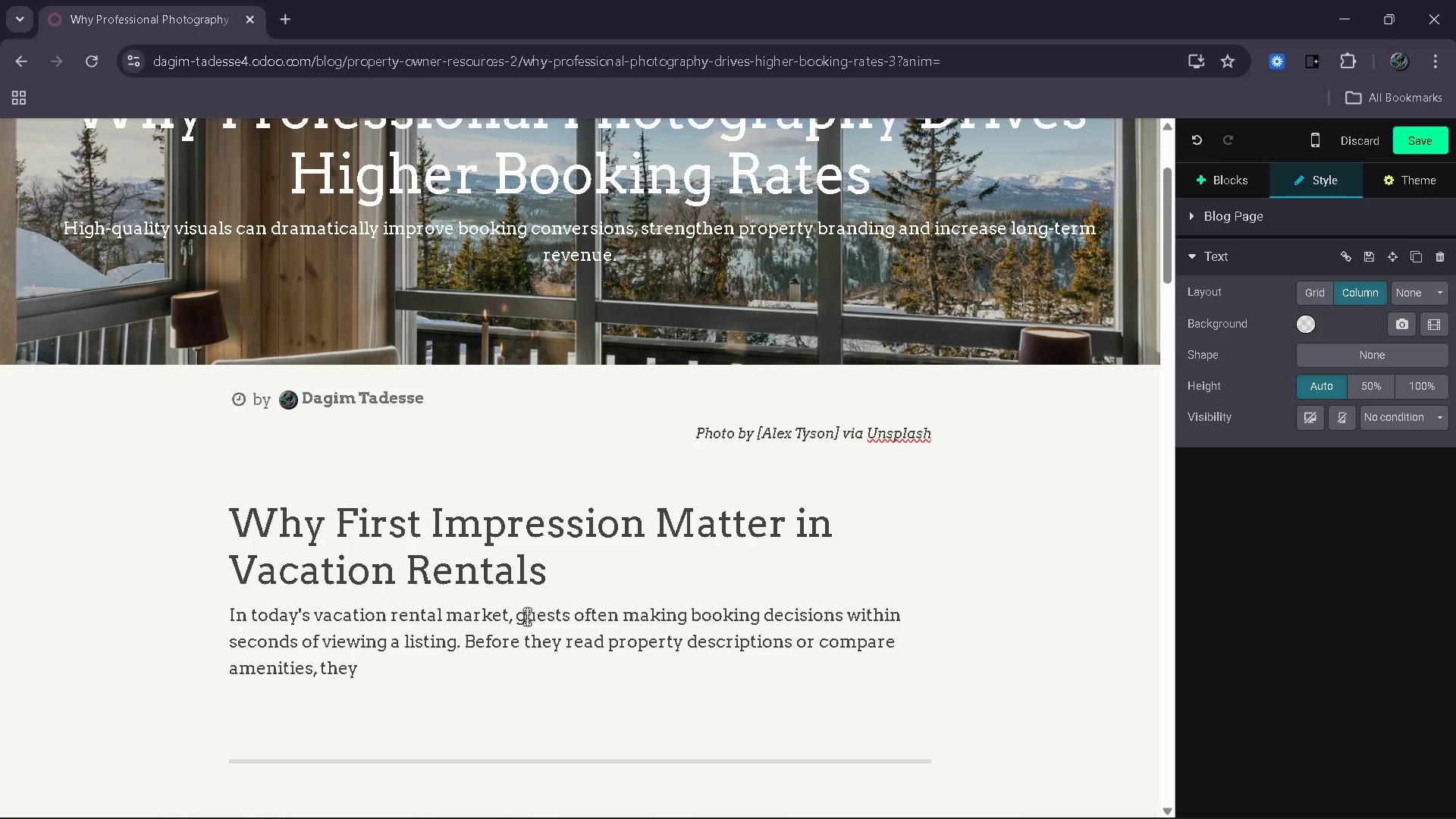 
wait(8.66)
 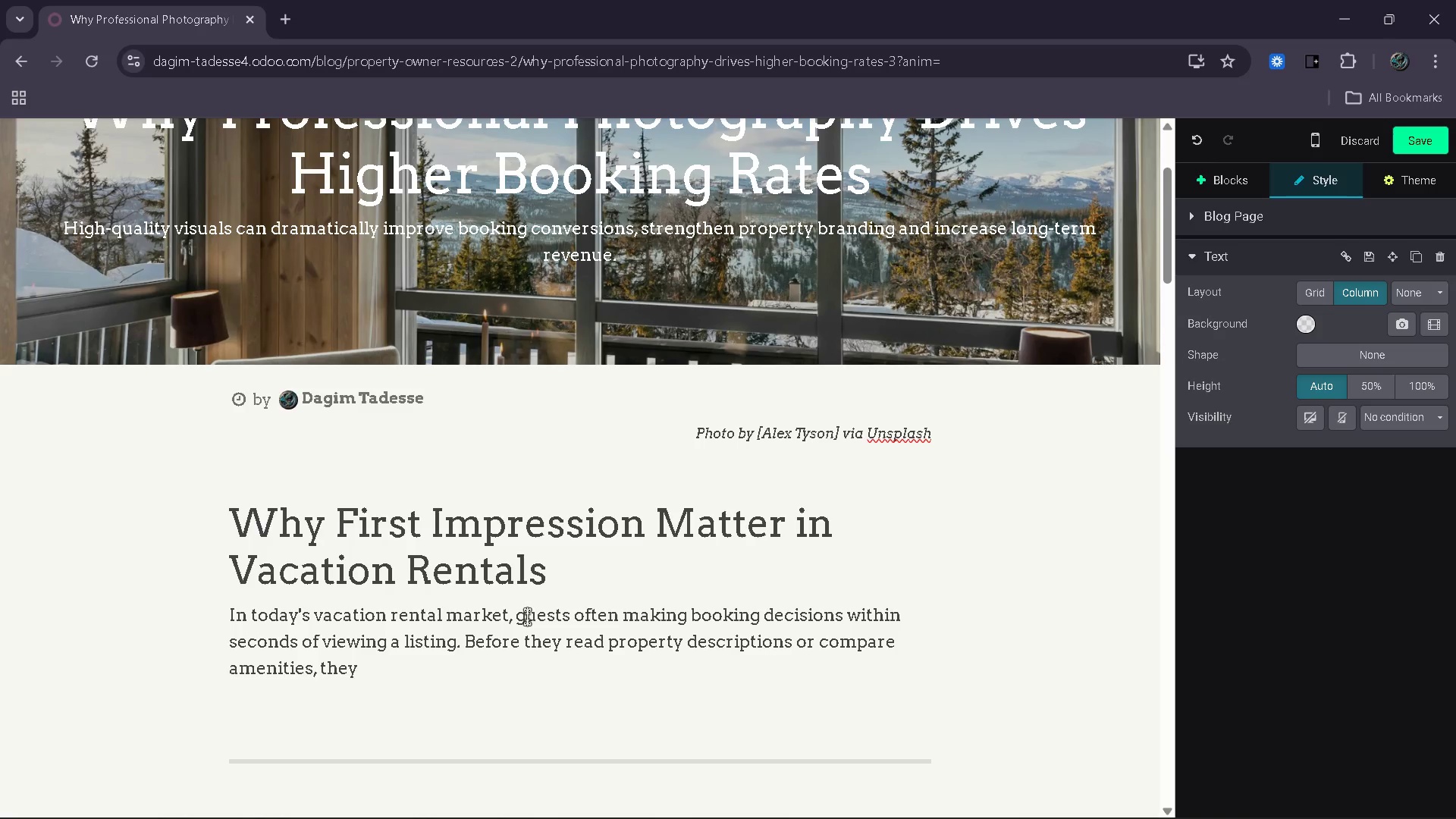 
type(evaluate the visual presentai)
key(Backspace)
type(tion of the hoome )
key(Backspace)
key(Backspace)
key(Backspace)
key(Backspace)
type(me itself )
key(Backspace)
type(. This makes photograp)
 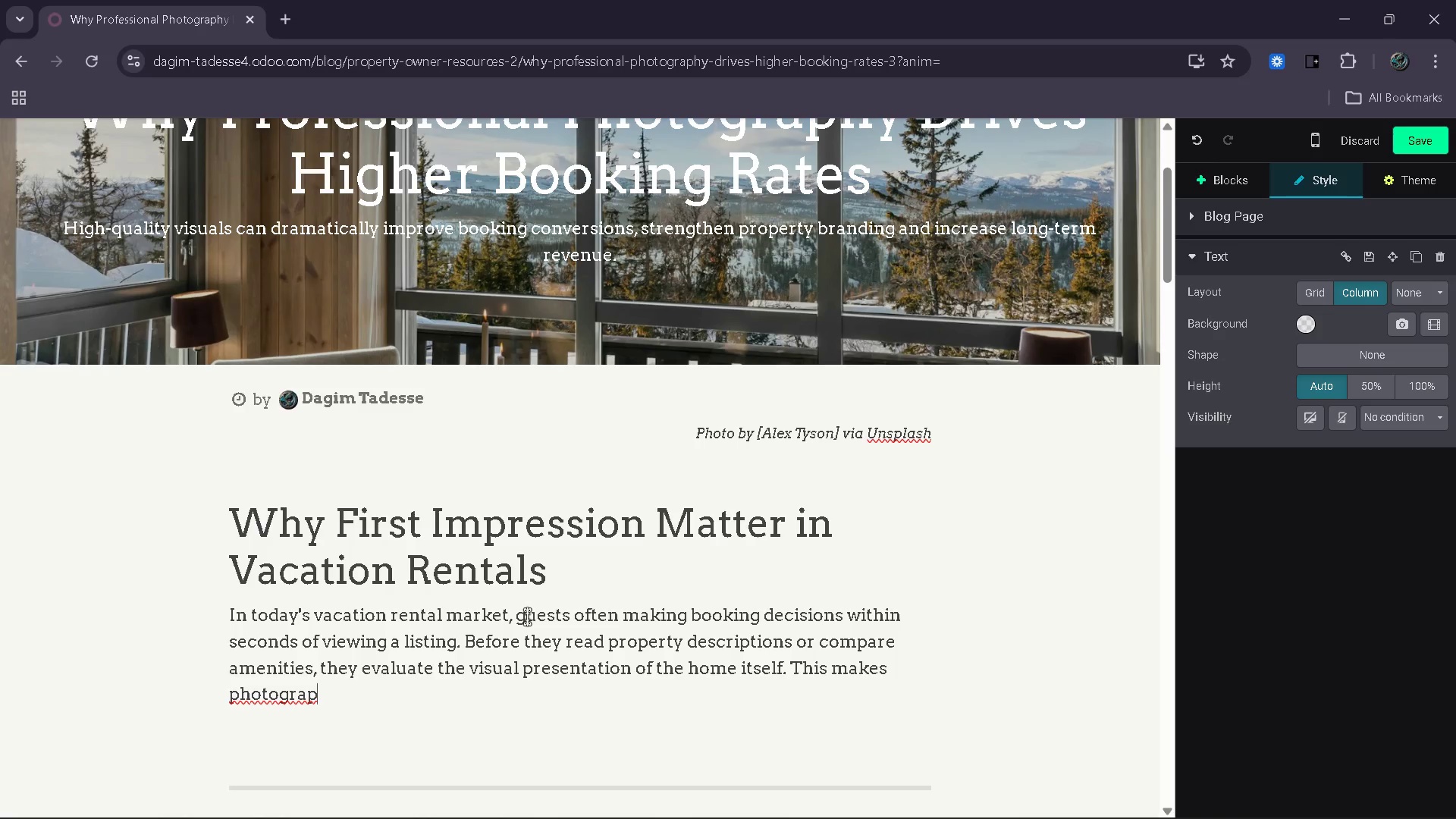 
type(hy)
 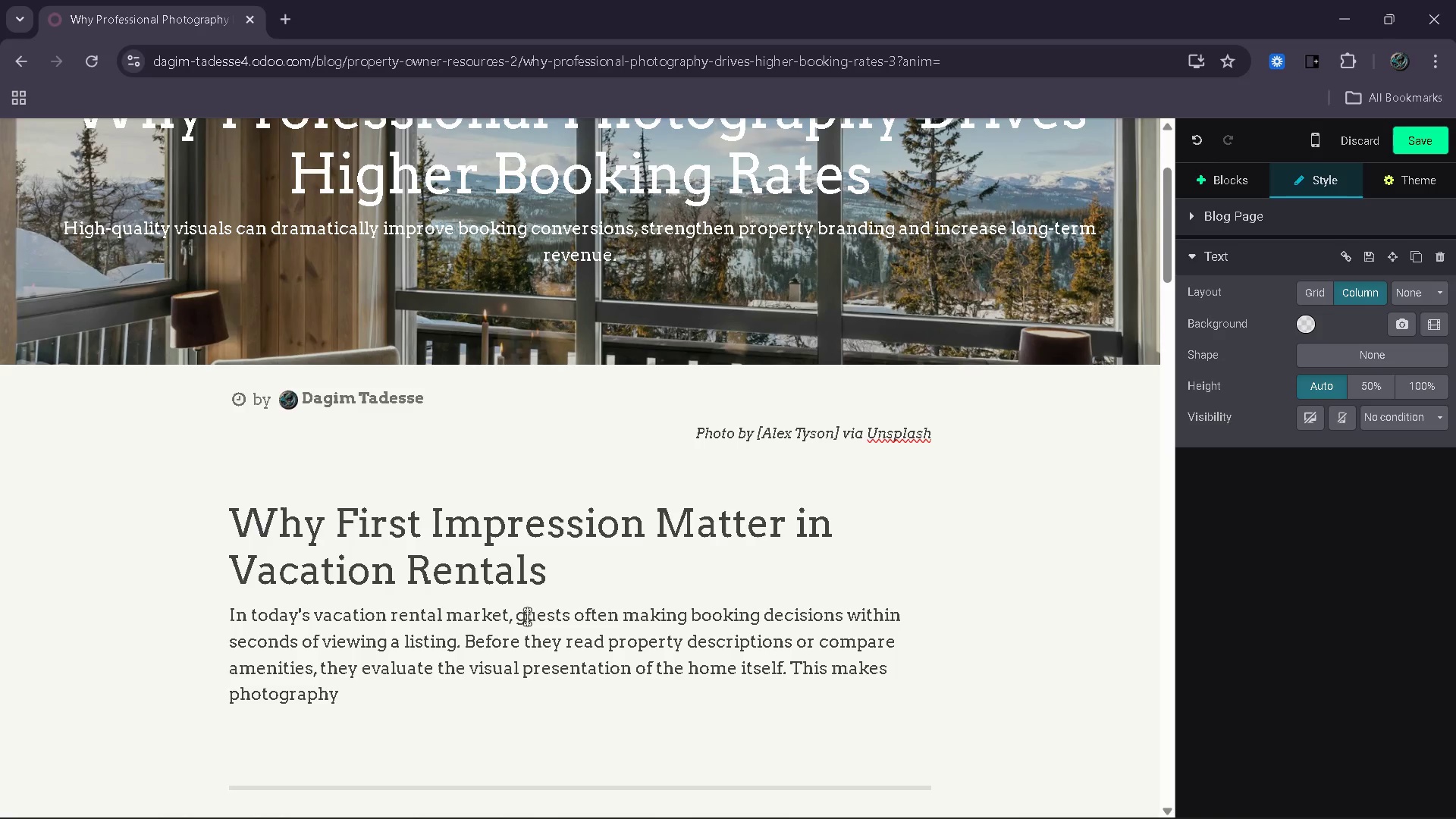 
wait(5.22)
 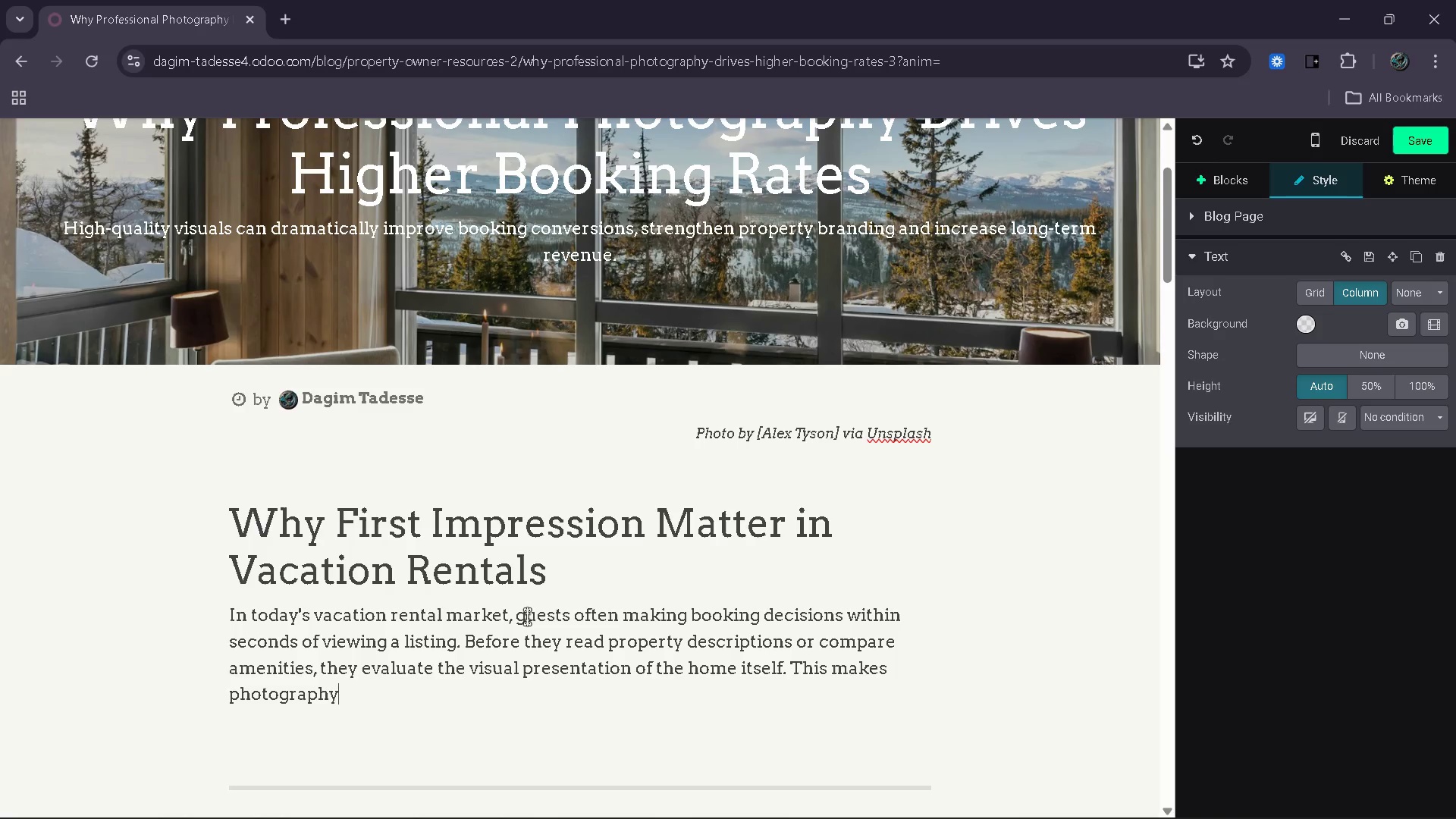 
type(n)
key(Backspace)
type( one of the most important marketing tools available to property owners )
key(Backspace)
type(.)
 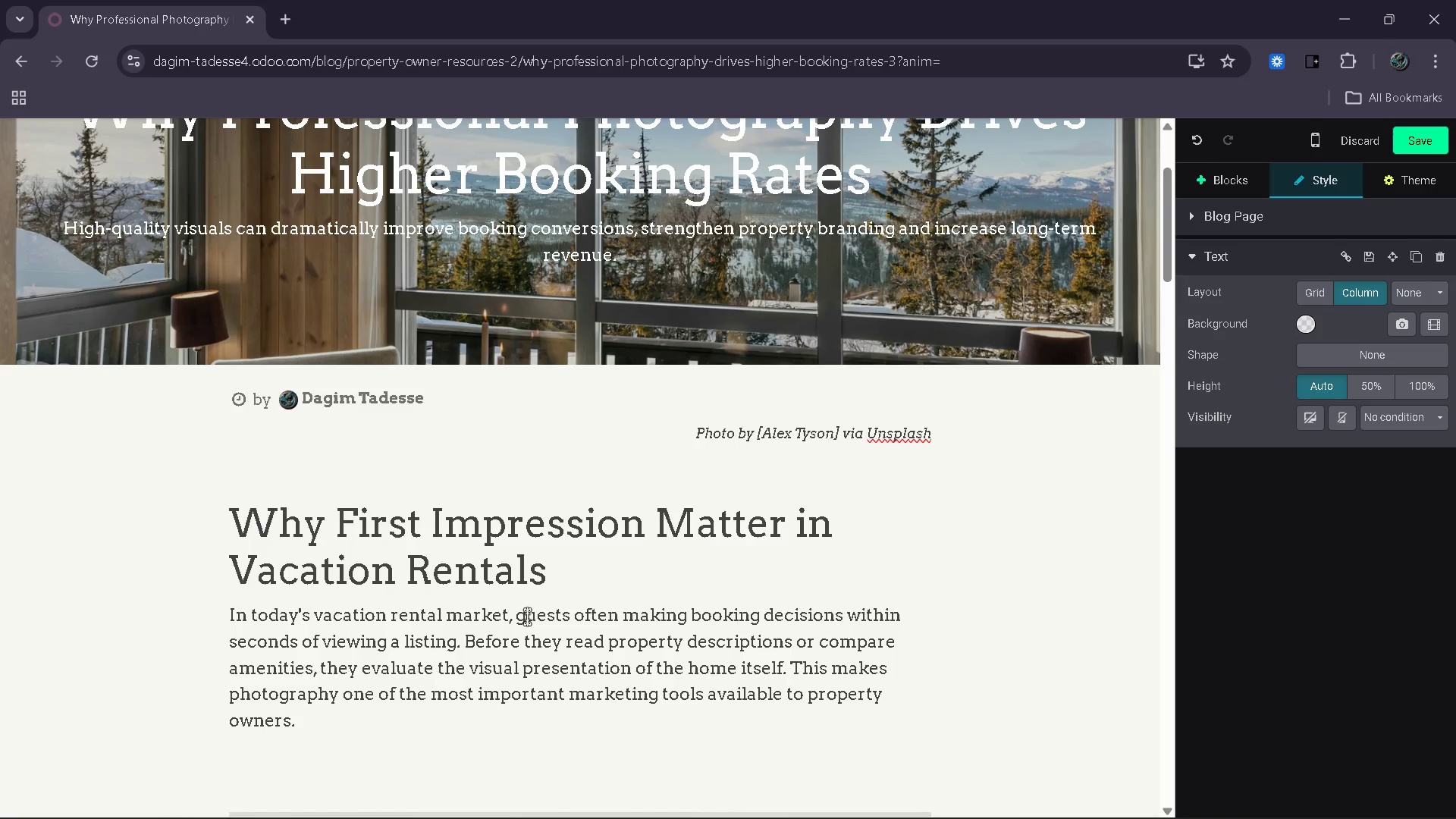 
wait(5.36)
 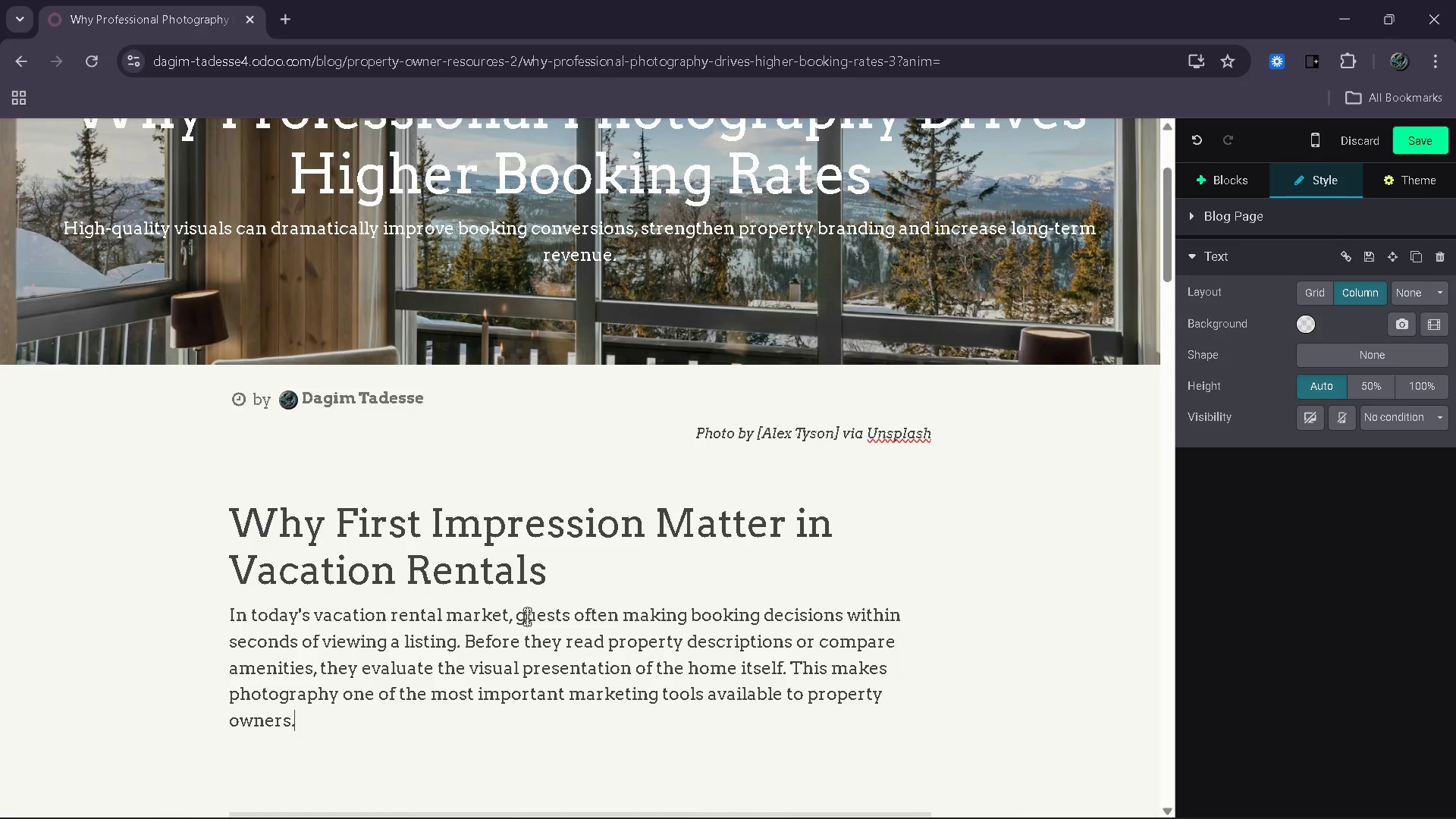 
key(Enter)
 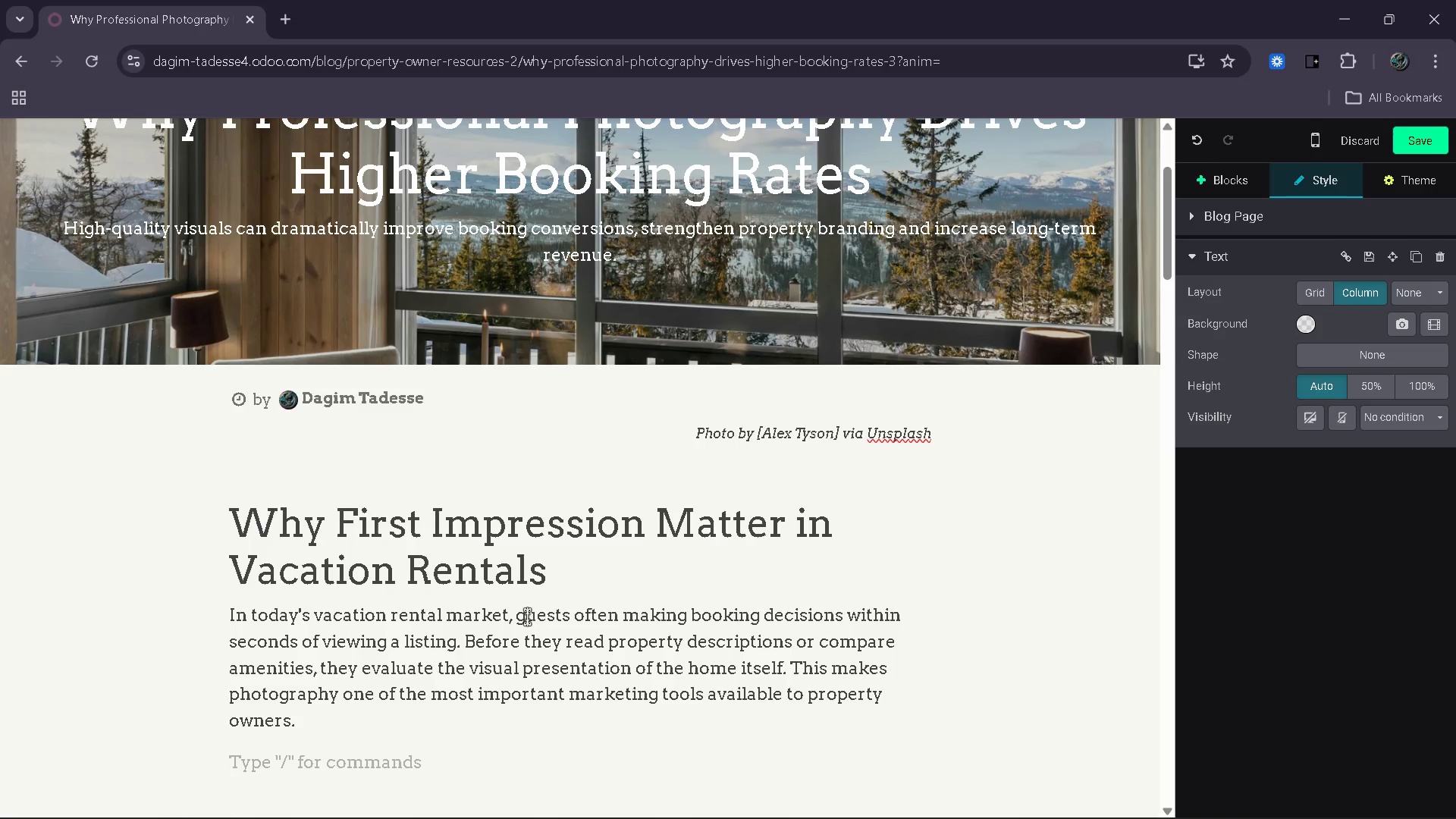 
scroll: coordinate [535, 615], scroll_direction: down, amount: 4.0
 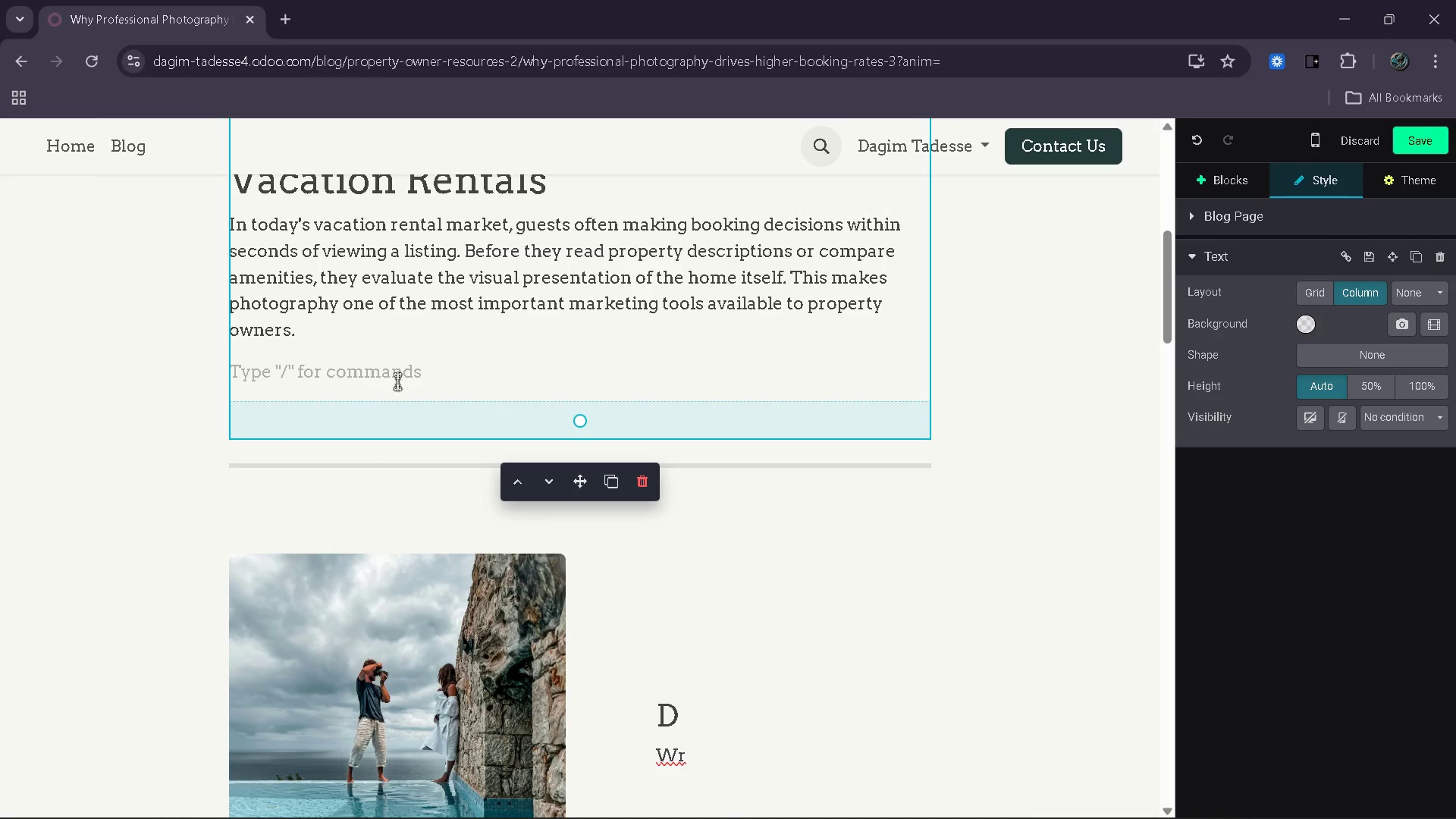 
left_click([403, 385])
 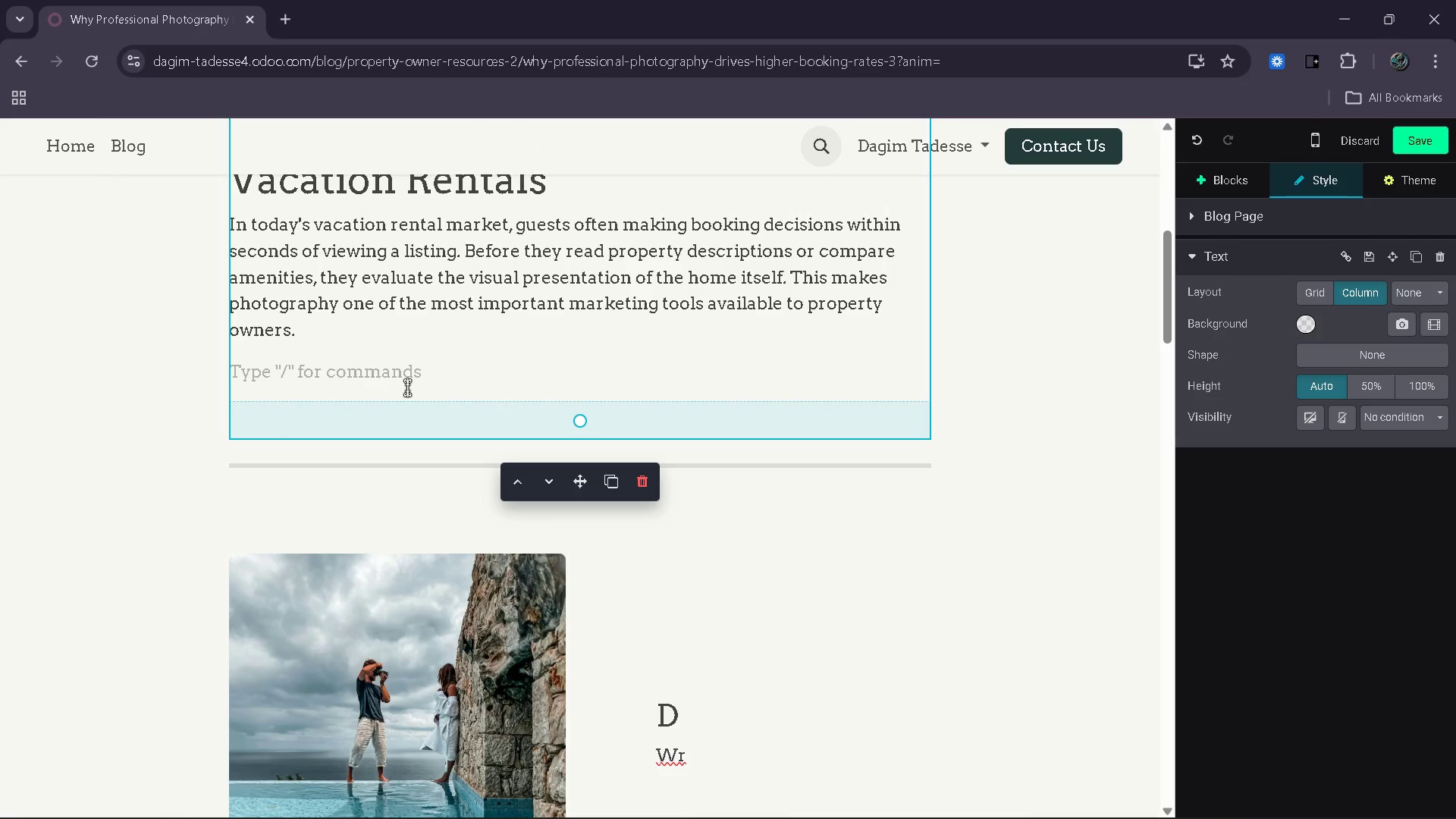 
type(Professional photography does more than make a property look attr)
 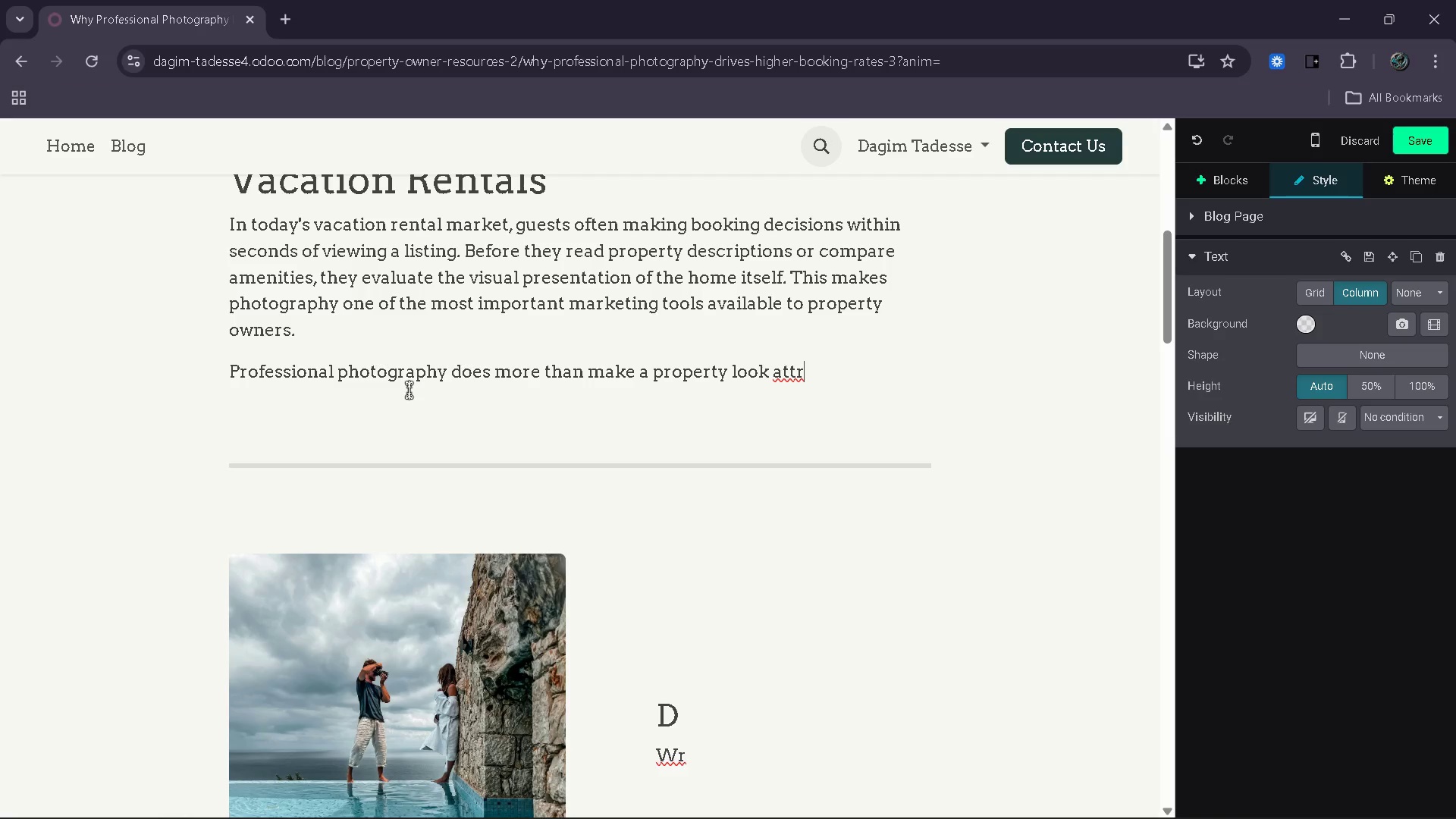 
key(A)
 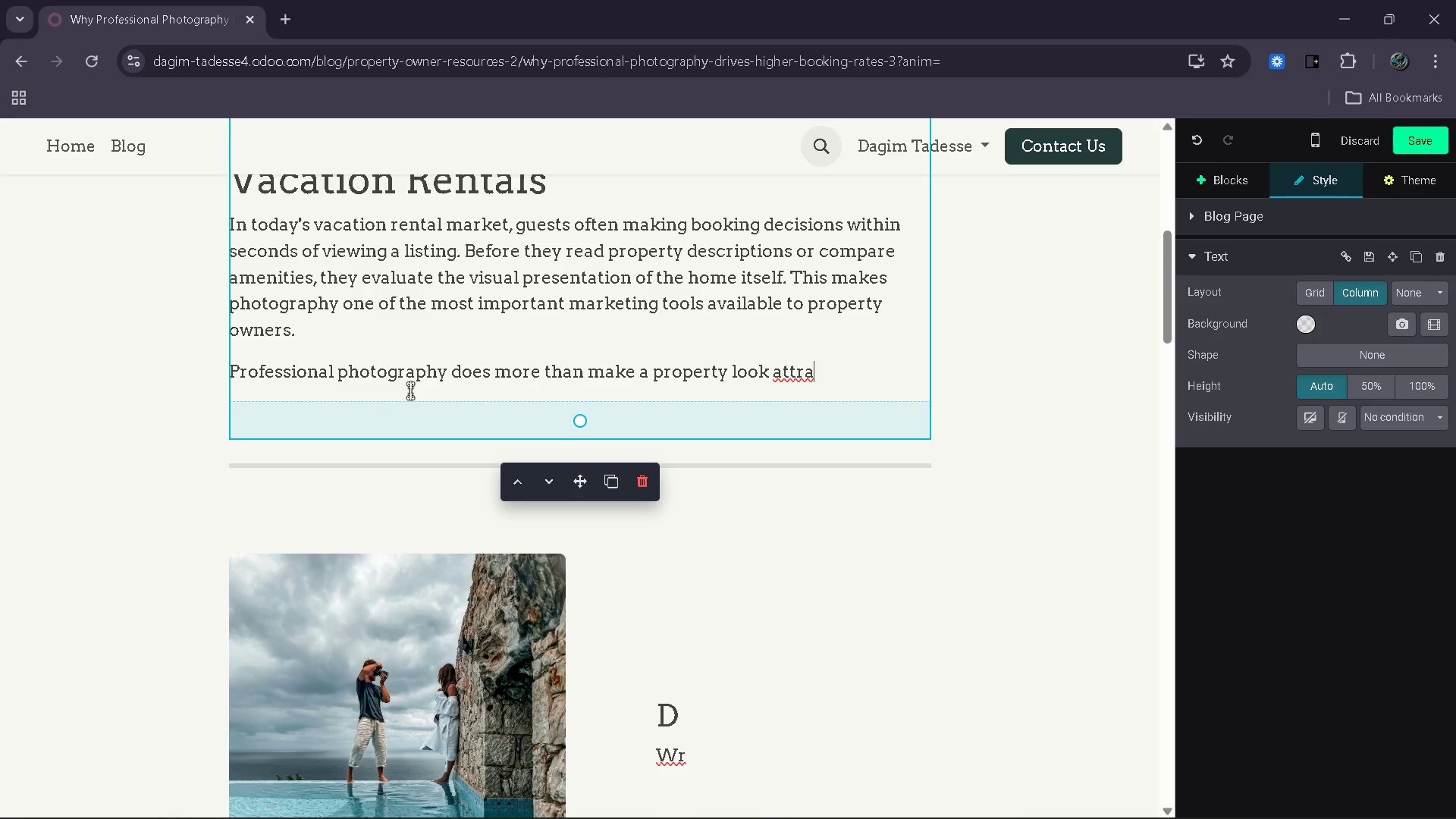 
wait(9.36)
 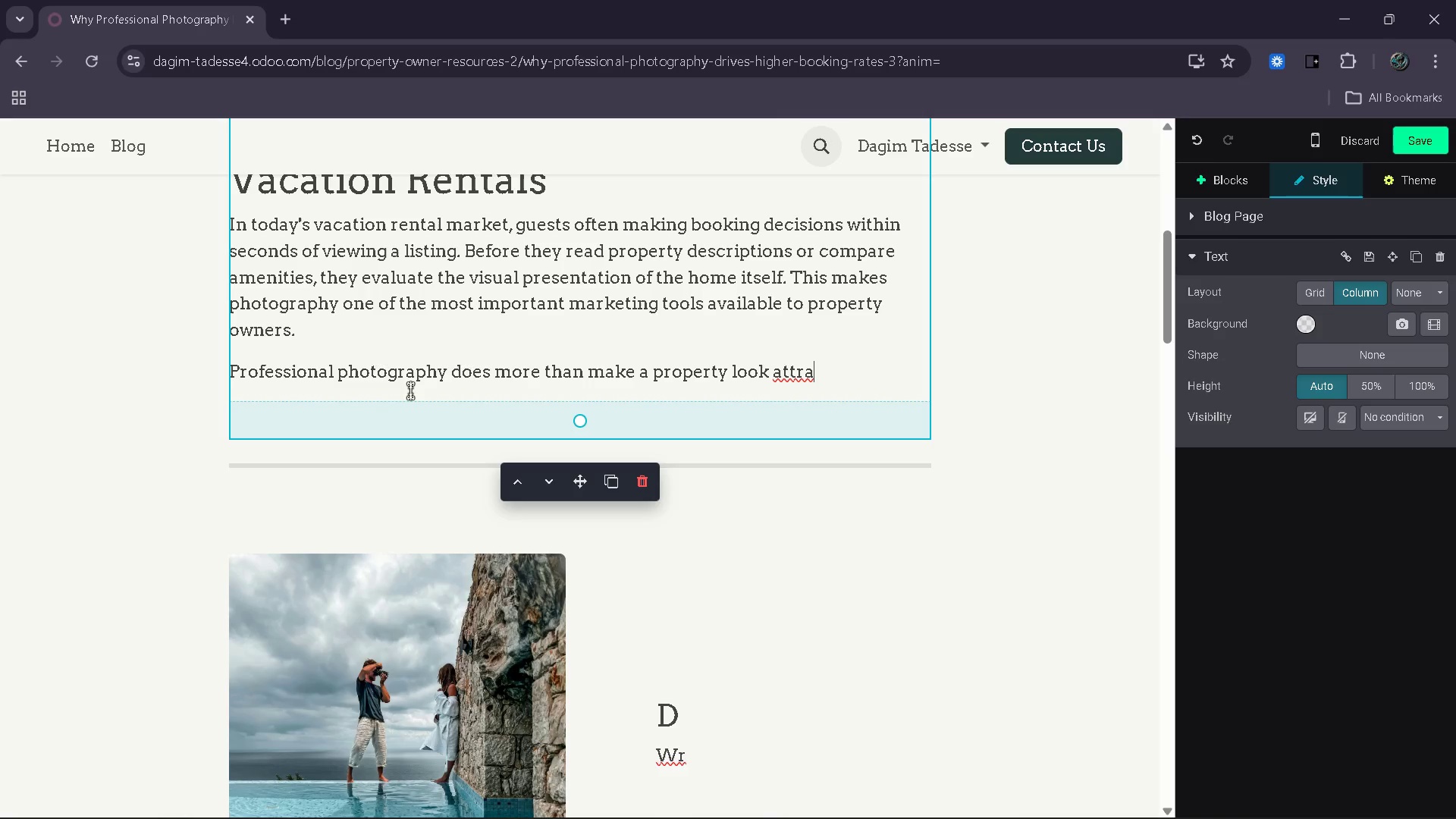 
type(tive )
key(Backspace)
key(Backspace)
key(Backspace)
key(Backspace)
key(Backspace)
type(ctive - it communit)
key(Backspace)
type(cates)
 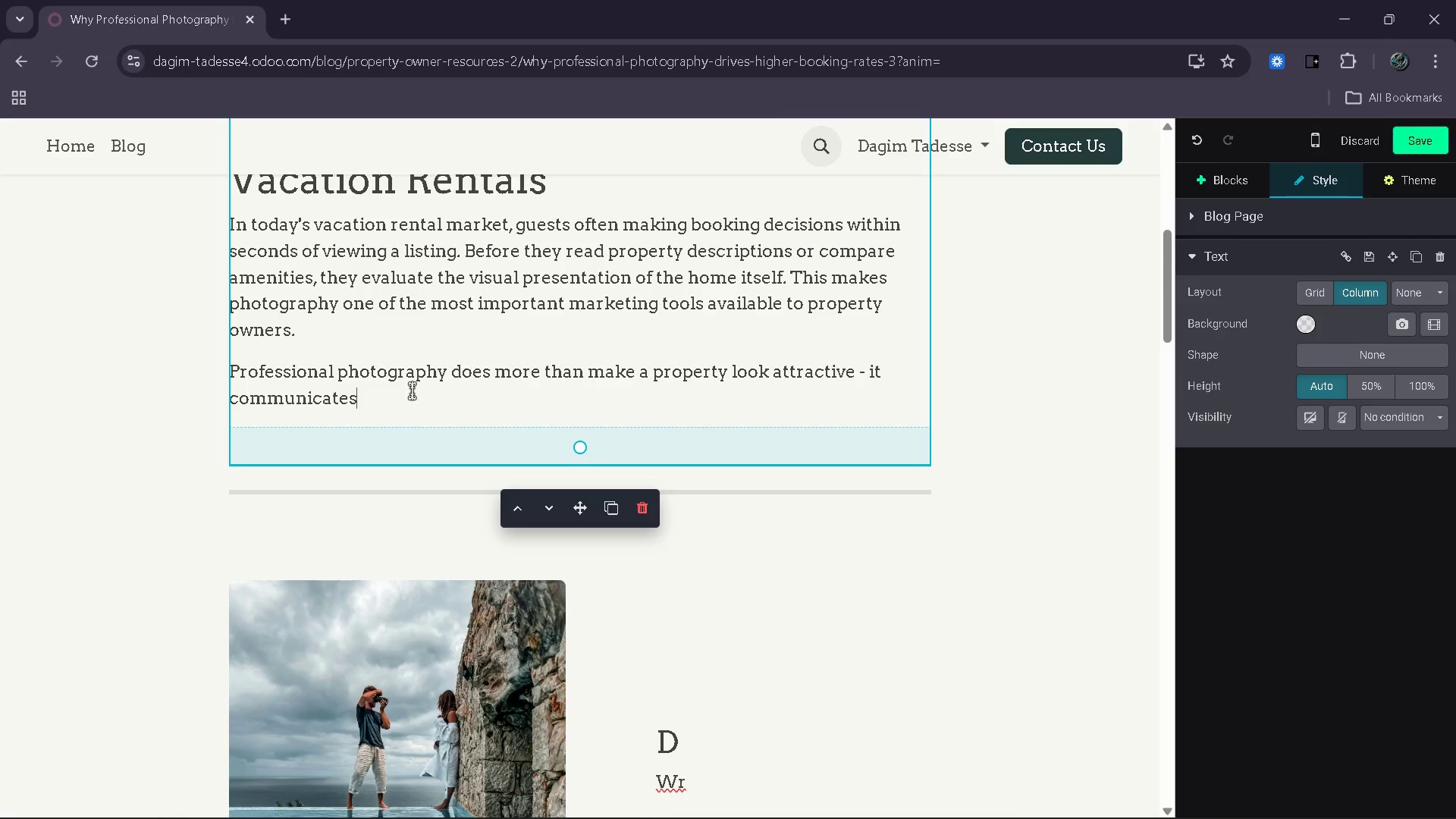 
wait(27.19)
 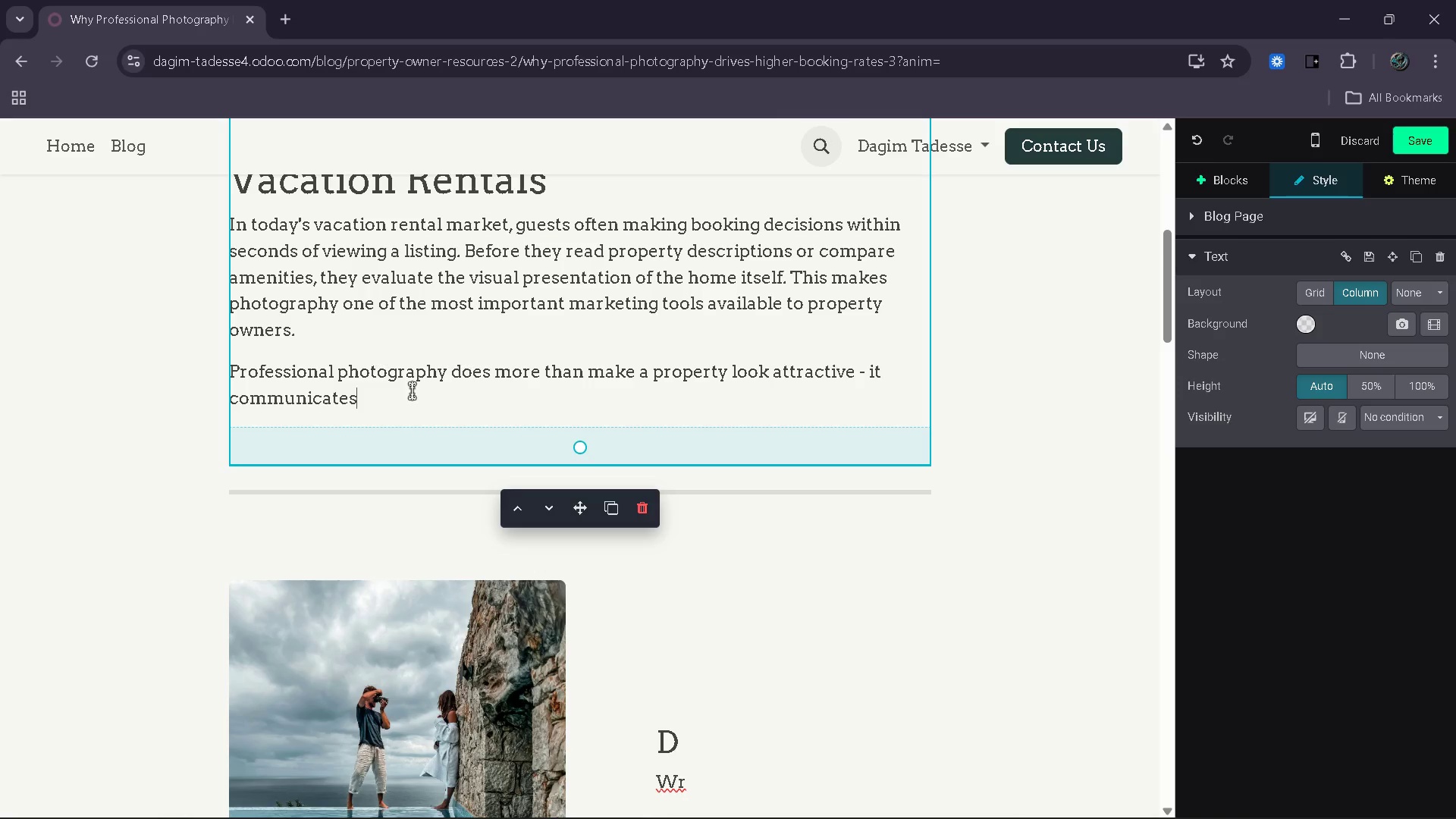 
type( quality )
key(Backspace)
type(, trust and attention to detail. Premium visia)
key(Backspace)
type(uals help )
 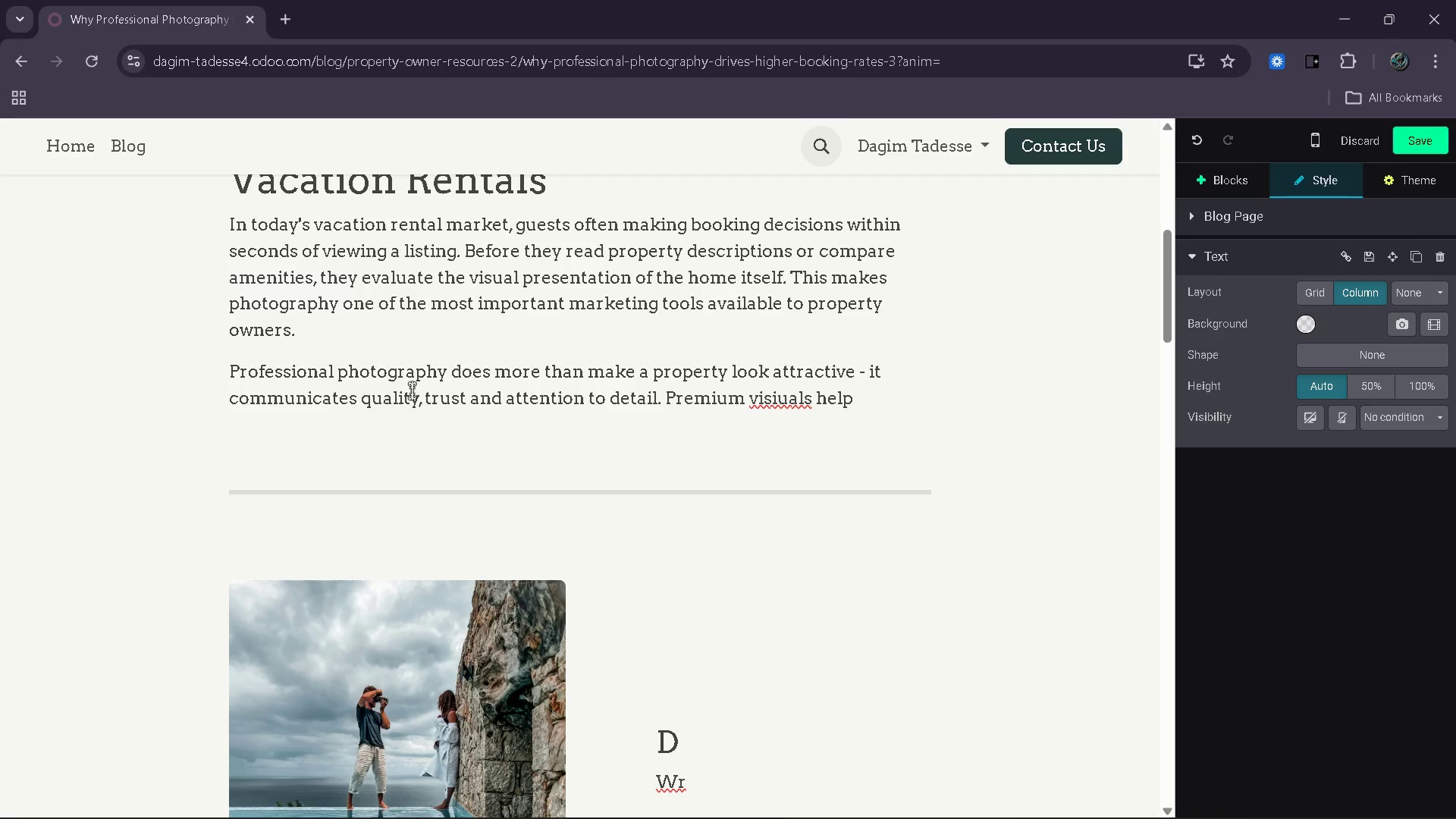 
hold_key(key=ArrowLeft, duration=0.62)
 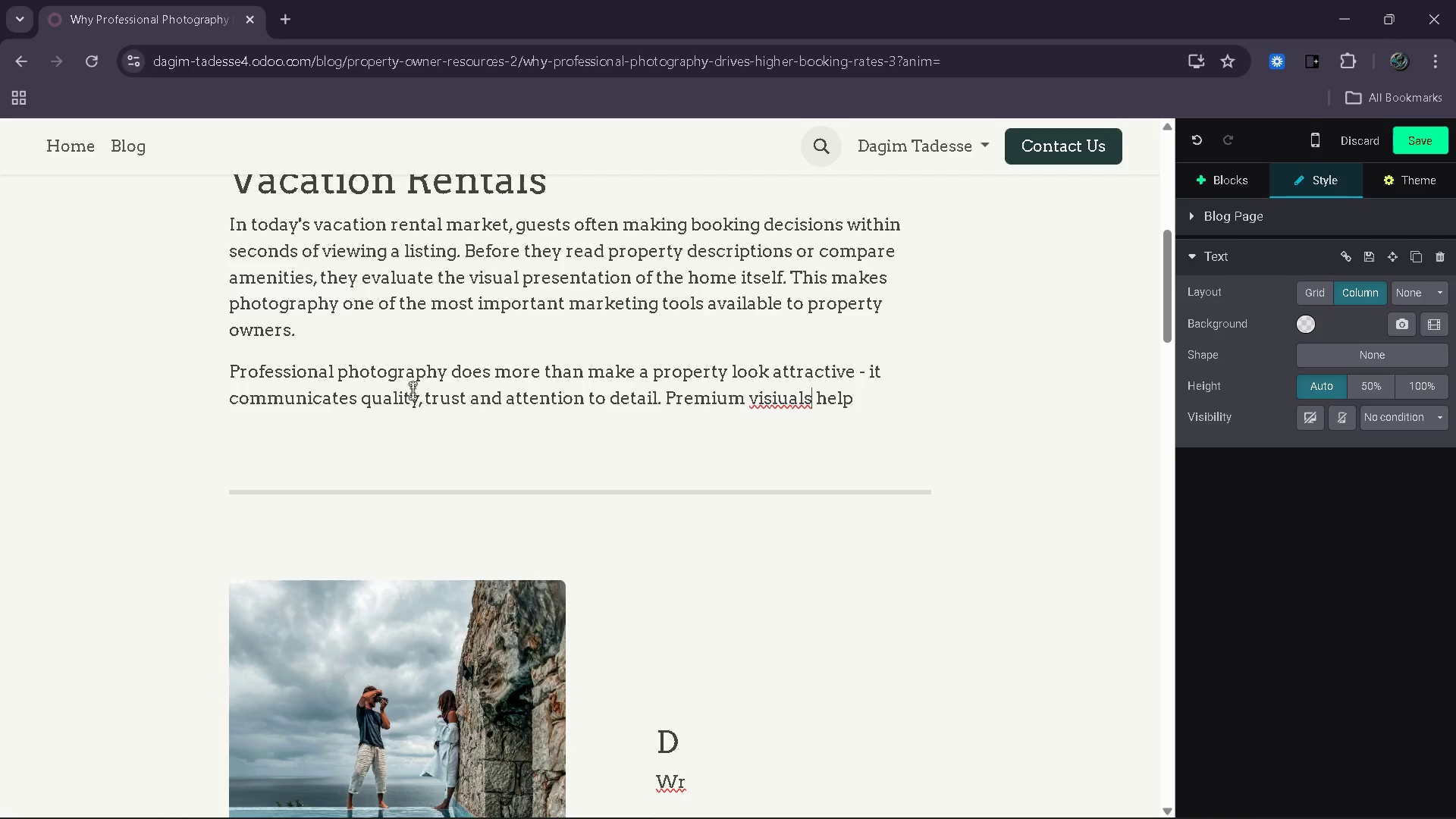 
key(ArrowLeft)
 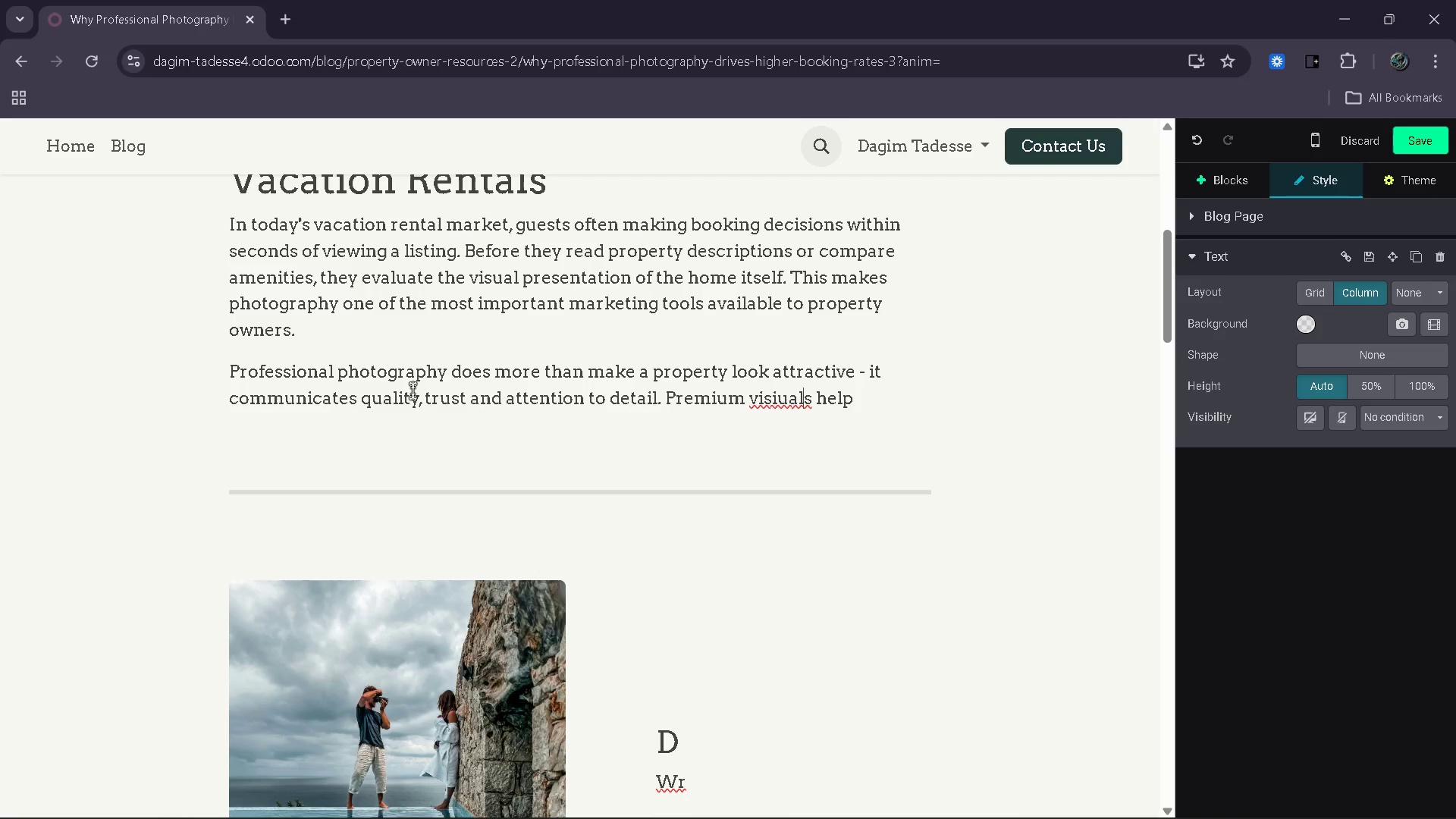 
key(ArrowLeft)
 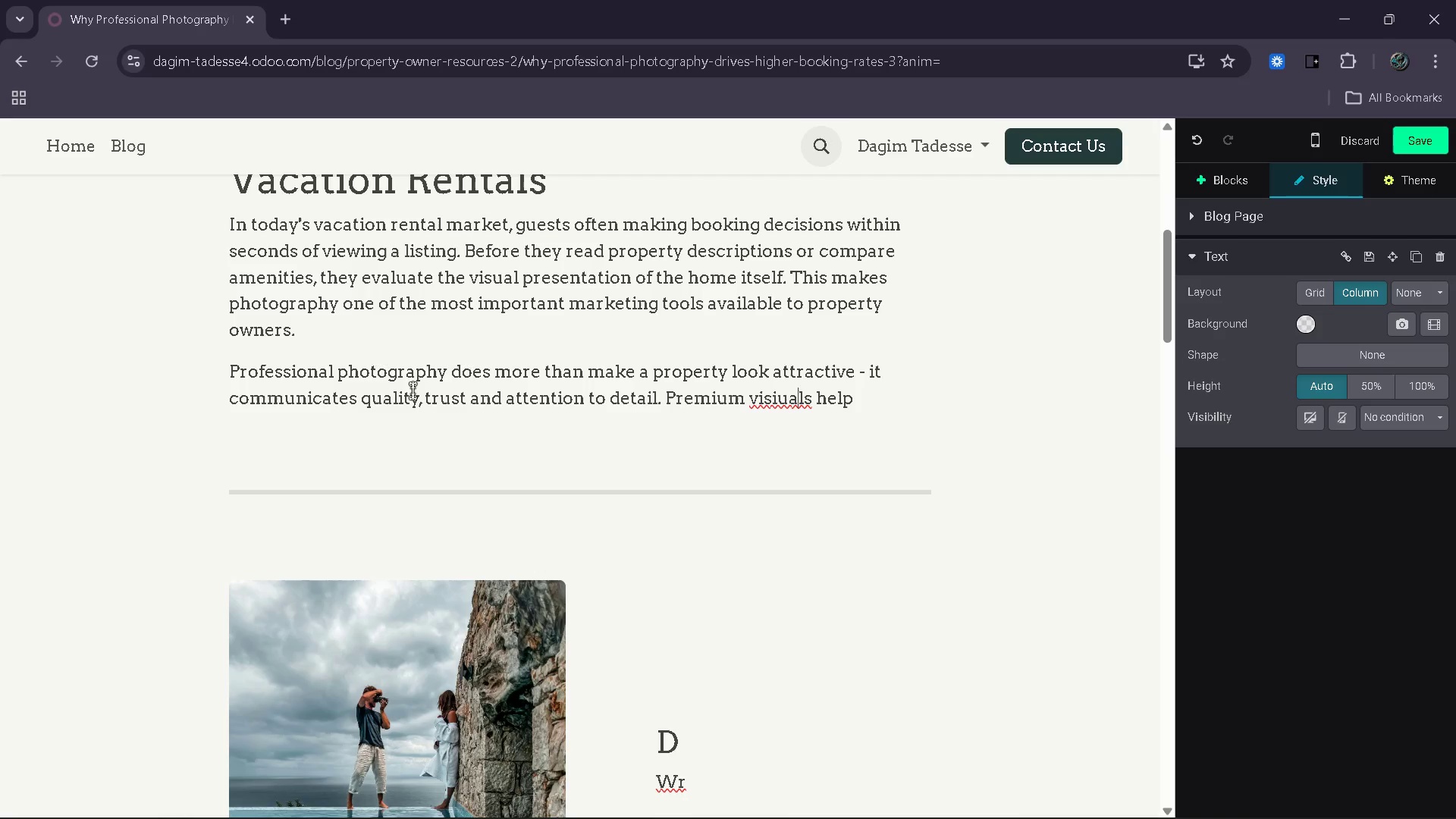 
key(ArrowLeft)
 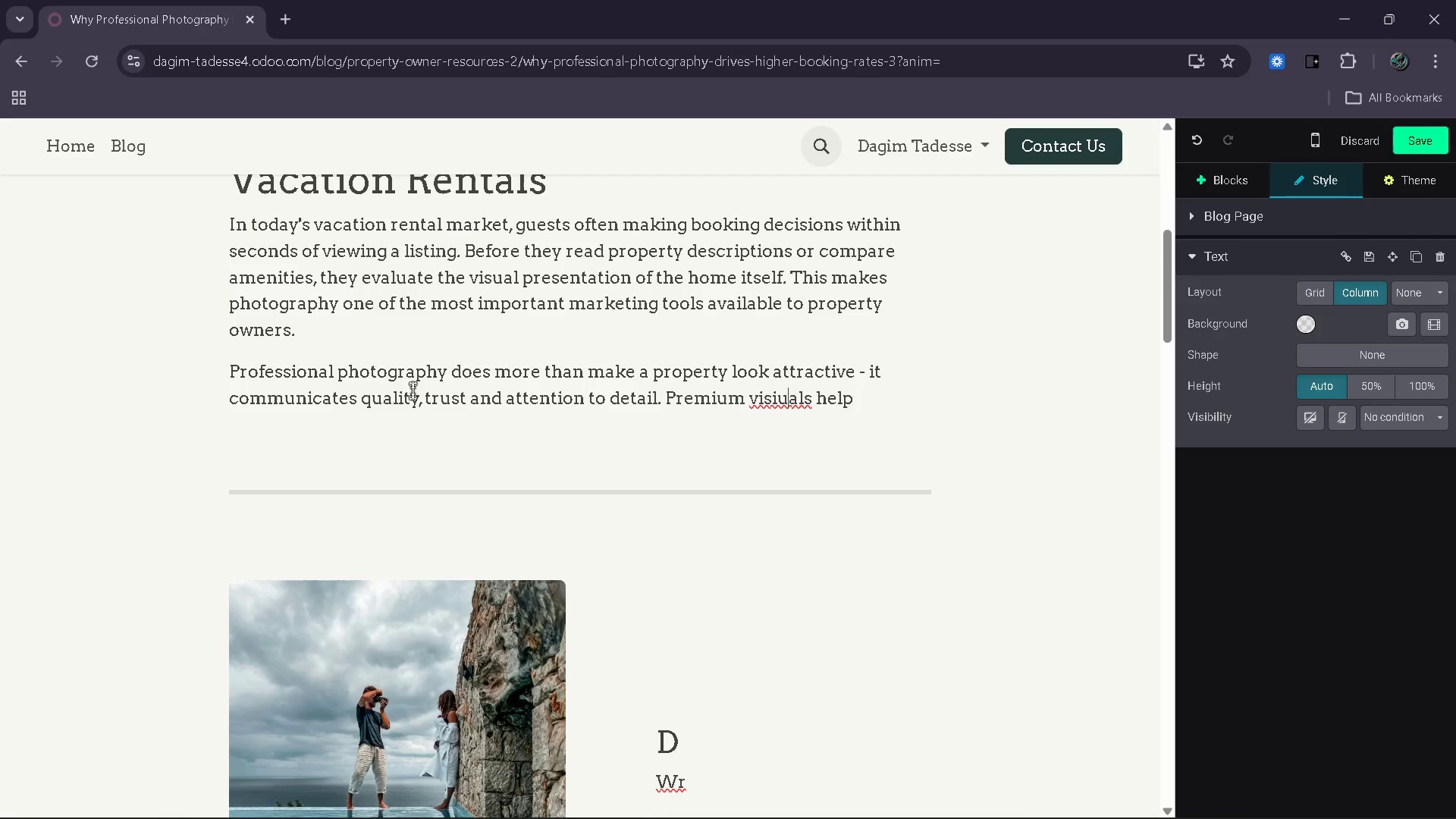 
key(ArrowLeft)
 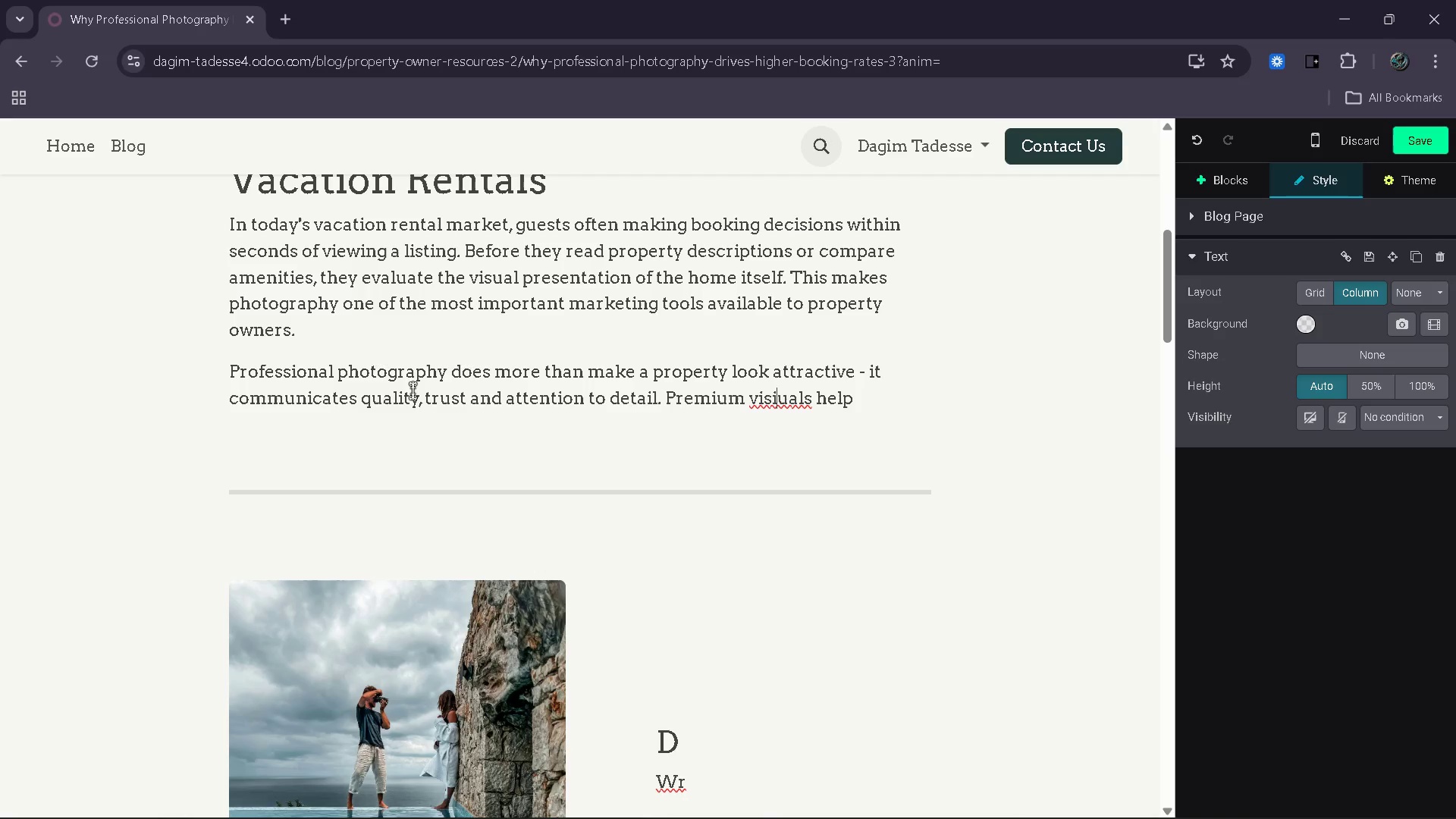 
key(ArrowLeft)
 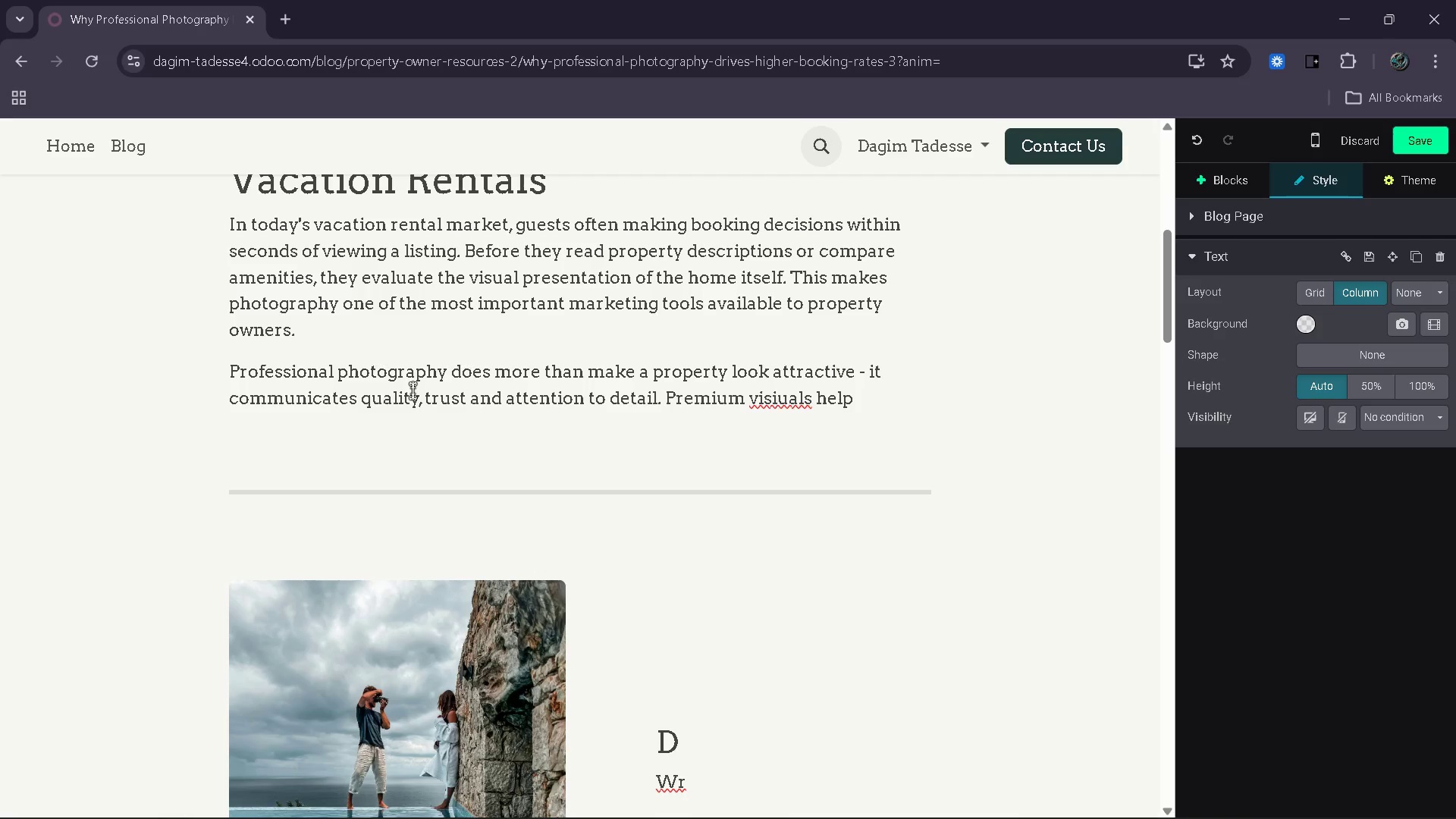 
key(Backspace)
 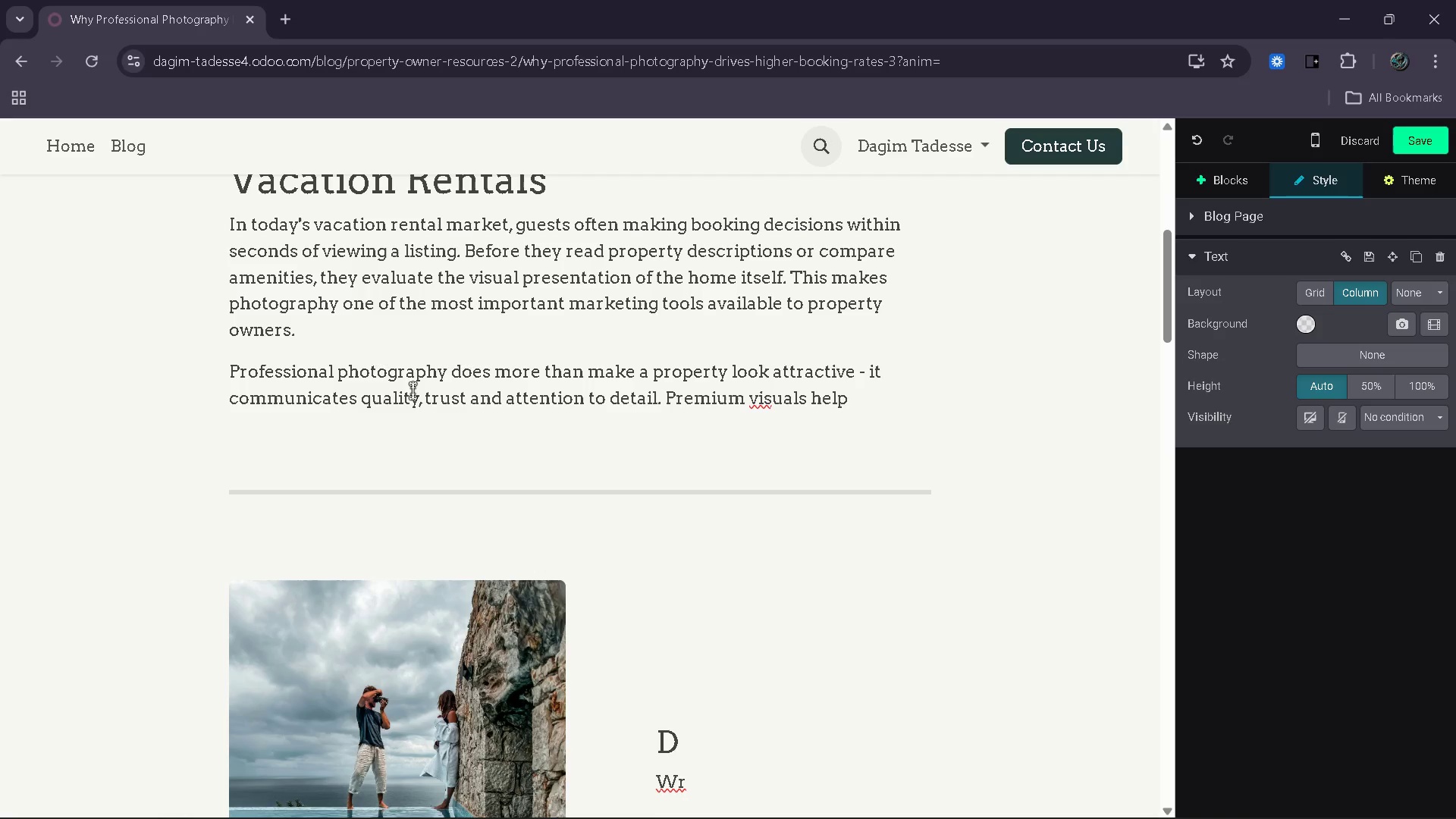 
key(End)
 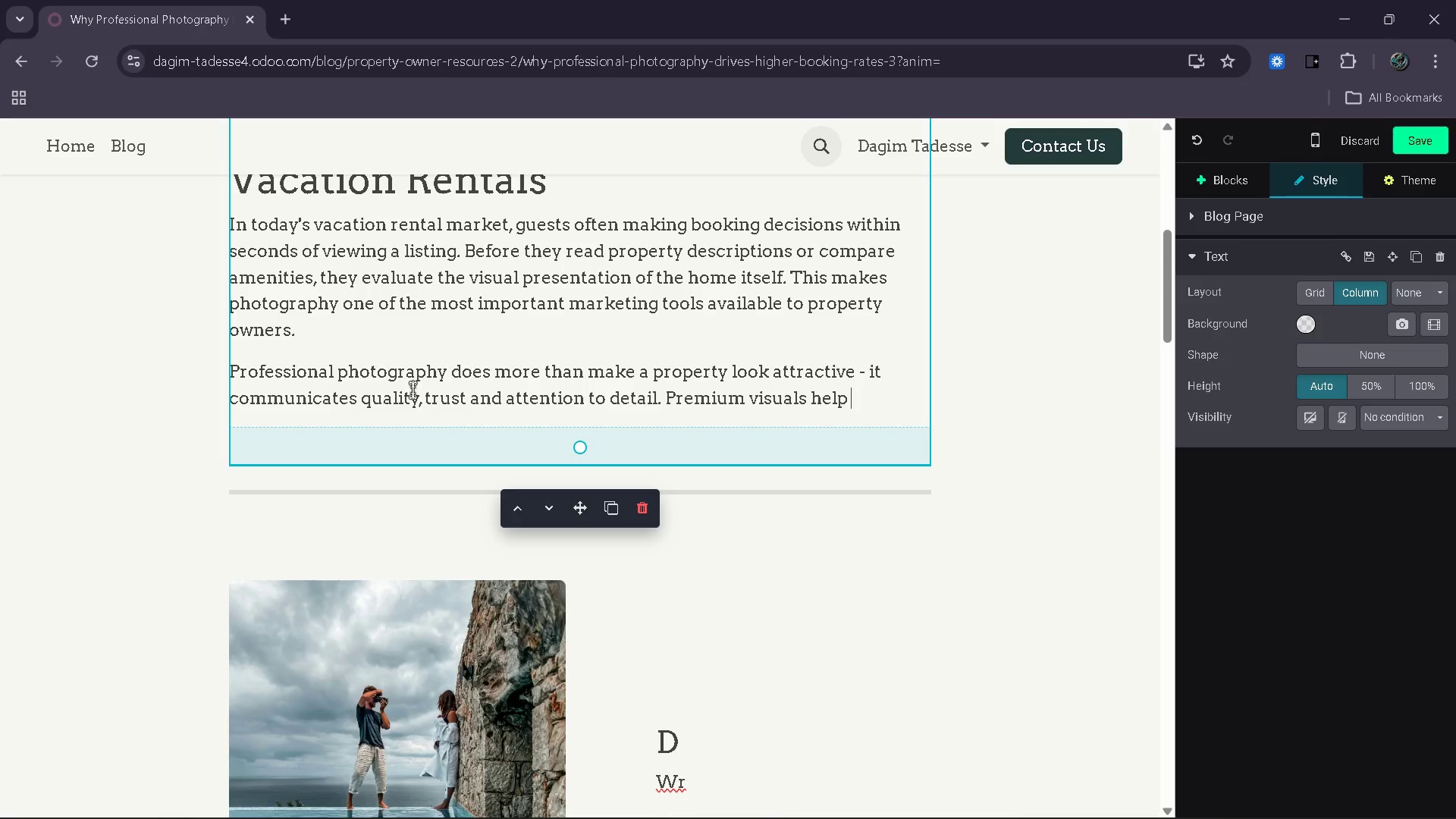 
type(potential guests imagine themselves inside)
 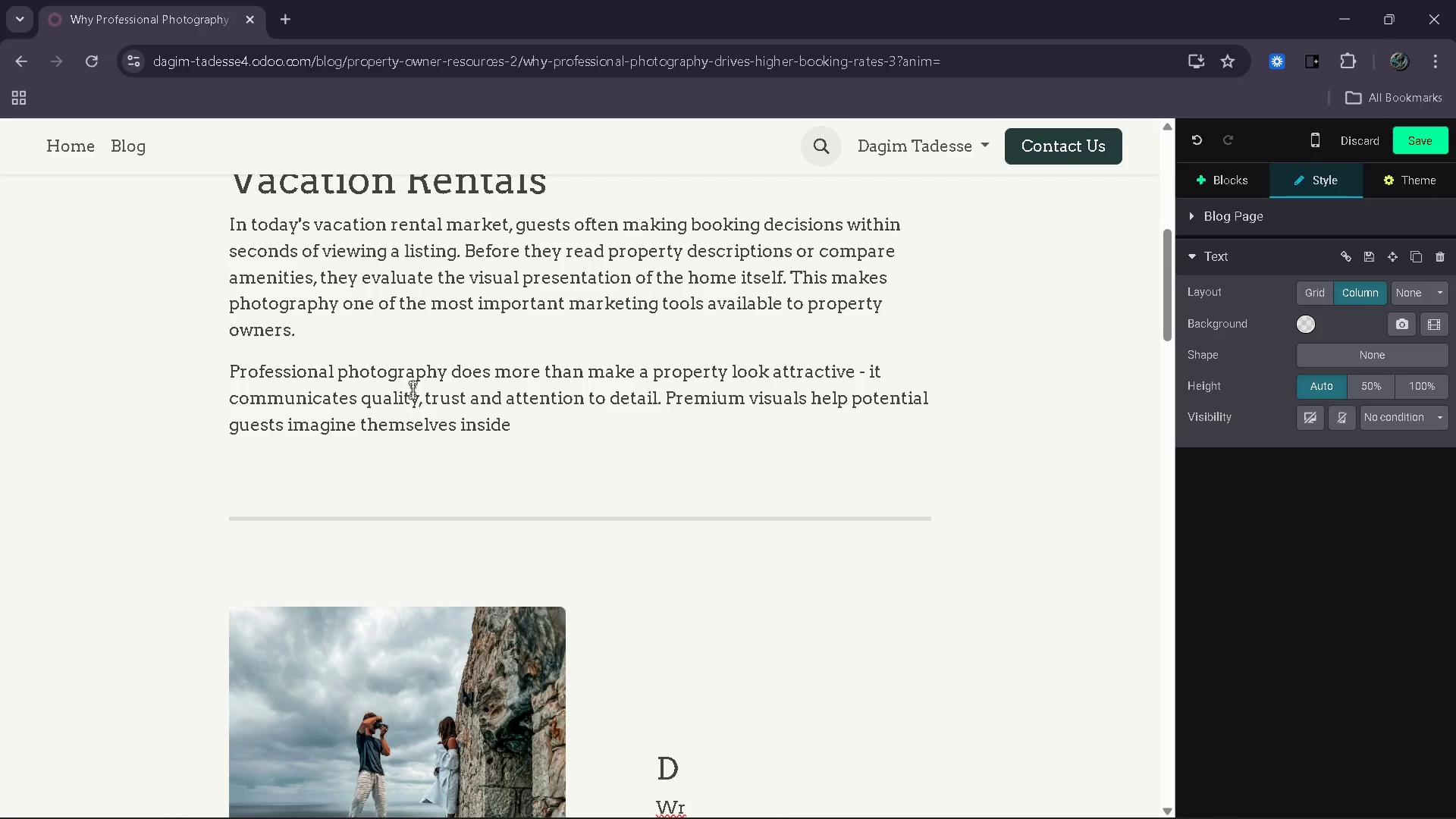 
wait(10.17)
 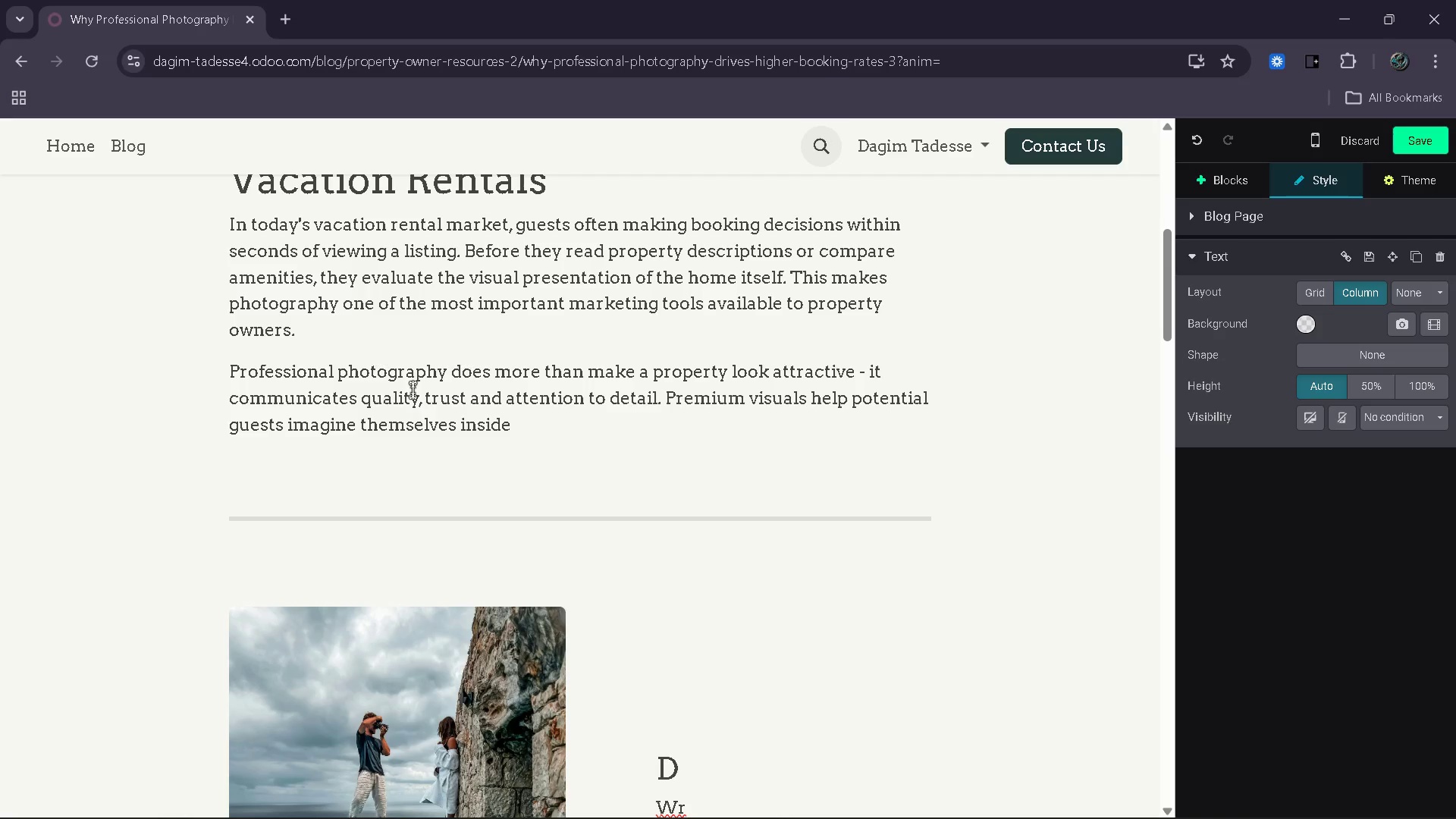 
type( the so)
key(Backspace)
type(pace )
key(Backspace)
type(, increasing emotional engagement and enc)
 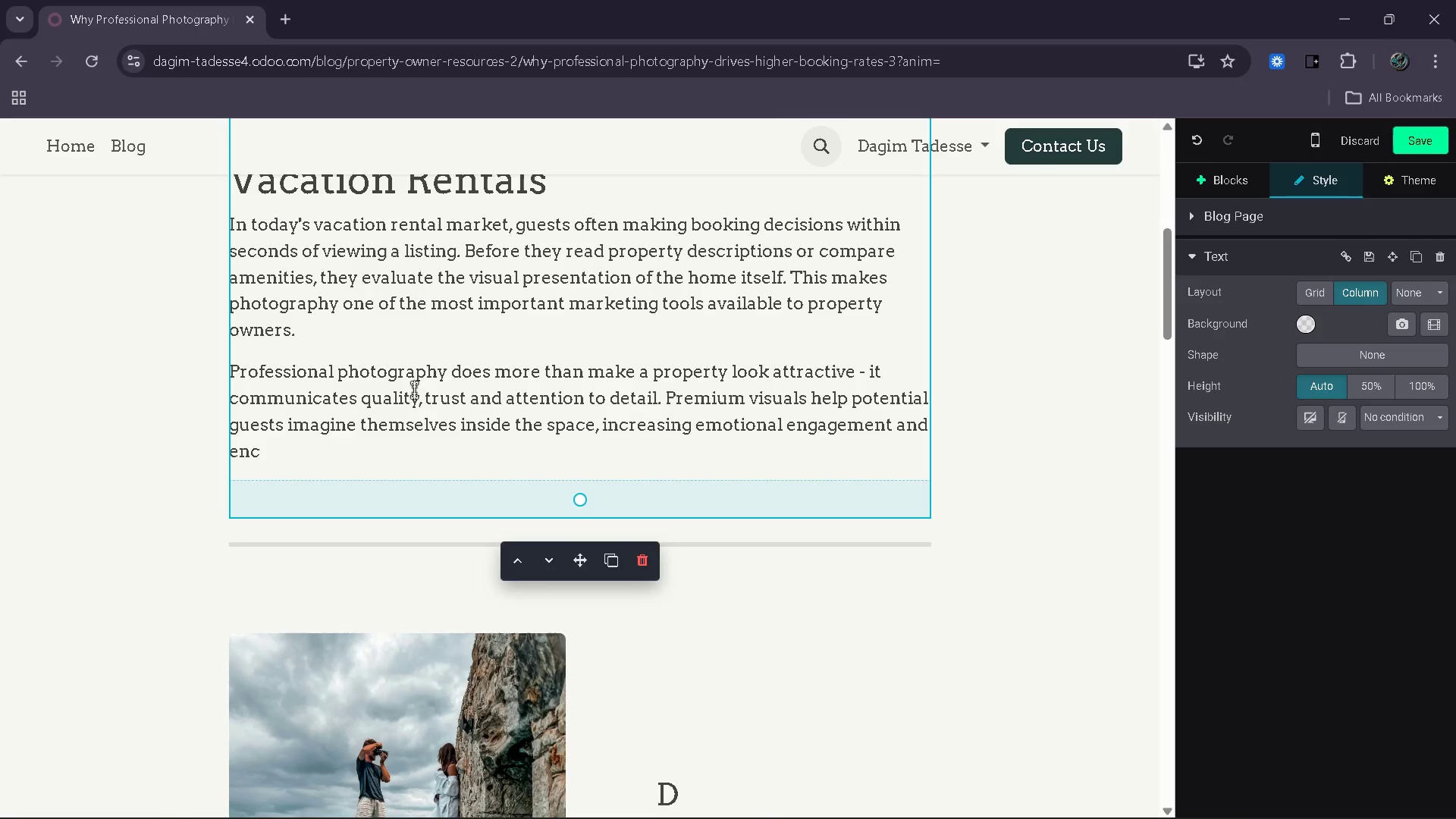 
wait(134.78)
 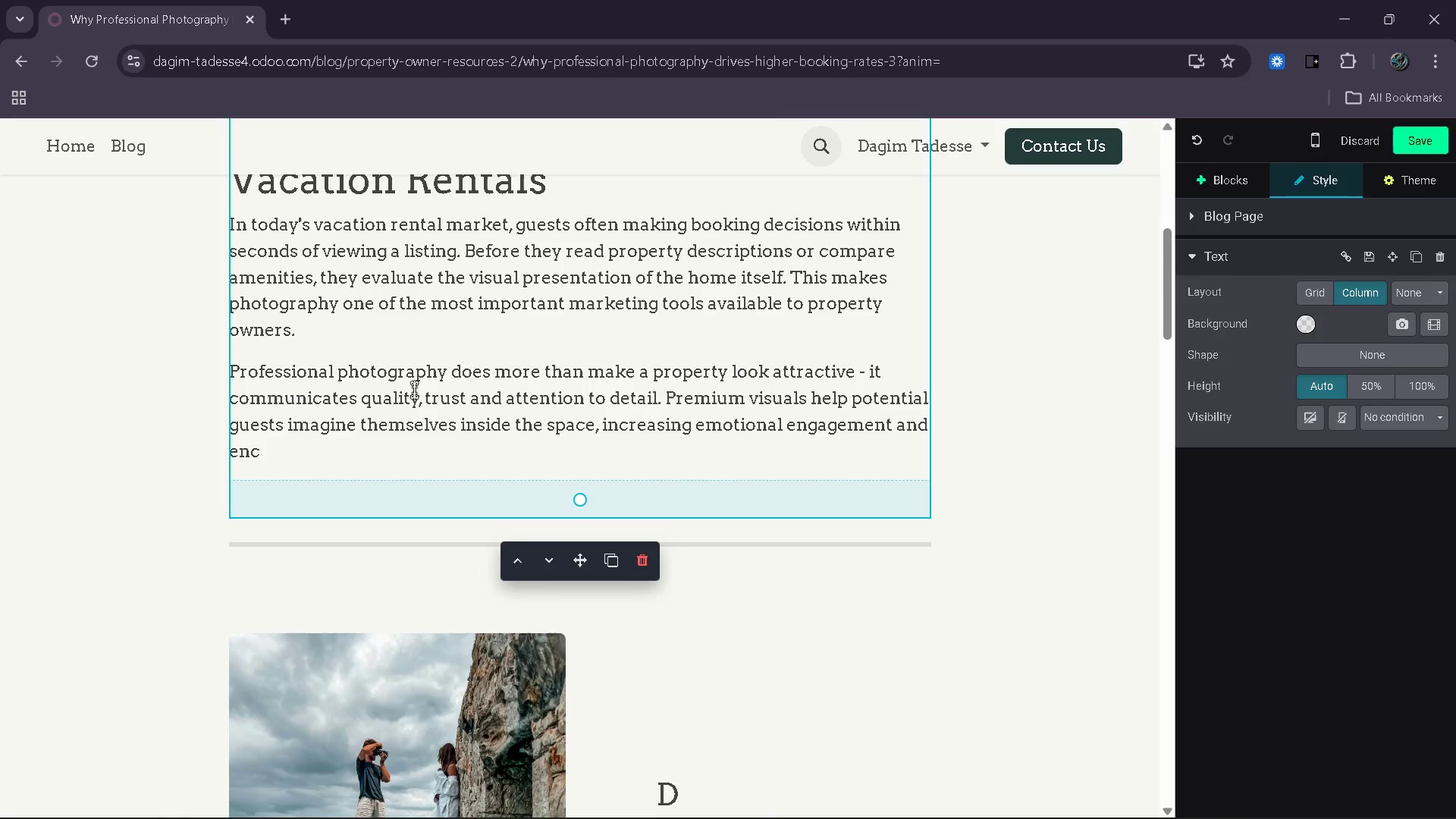 
type(ourageing )
key(Backspace)
key(Backspace)
key(Backspace)
key(Backspace)
key(Backspace)
type(ing more booking inquire)
key(Backspace)
type(ies.)
 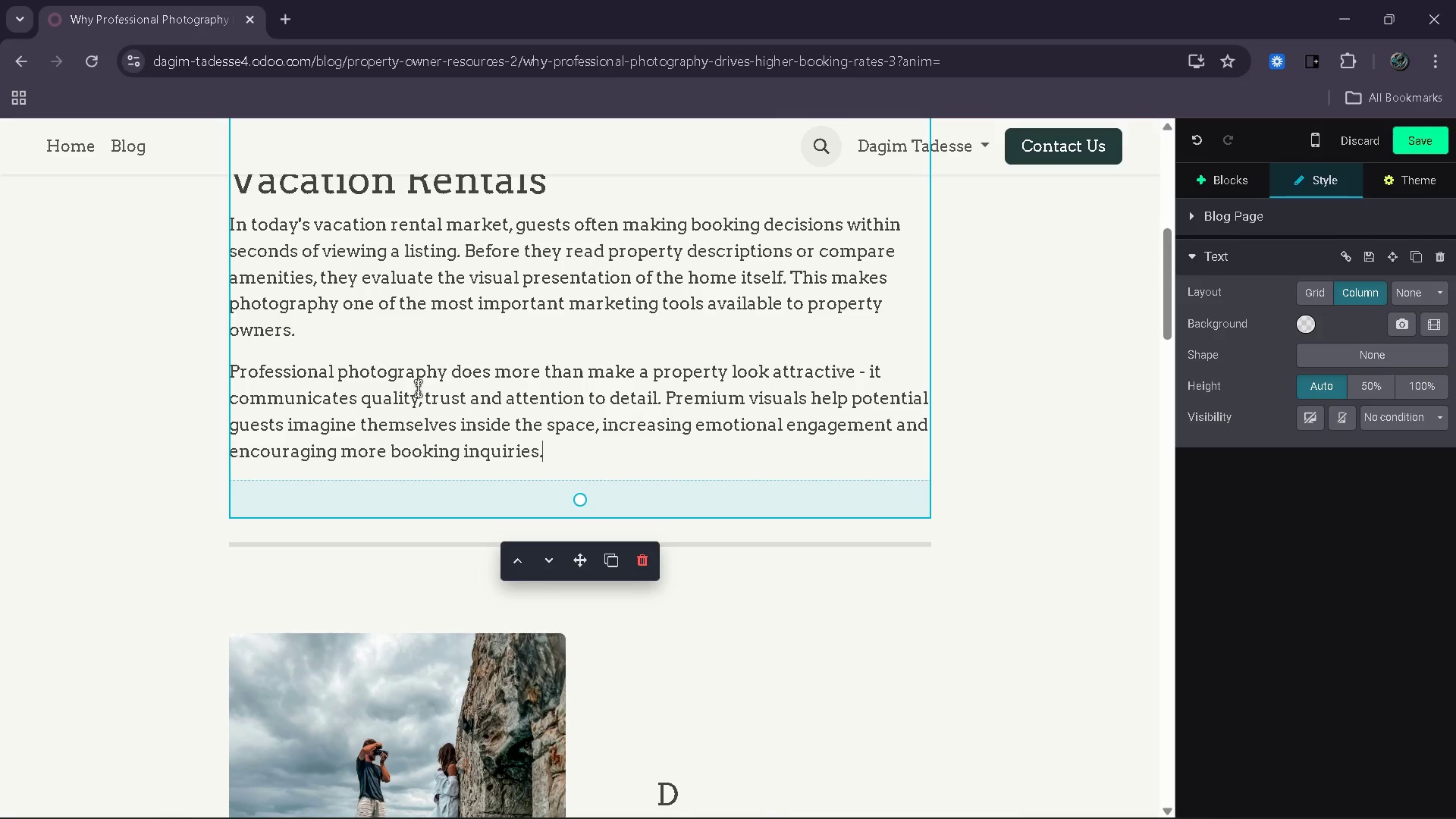 
wait(20.0)
 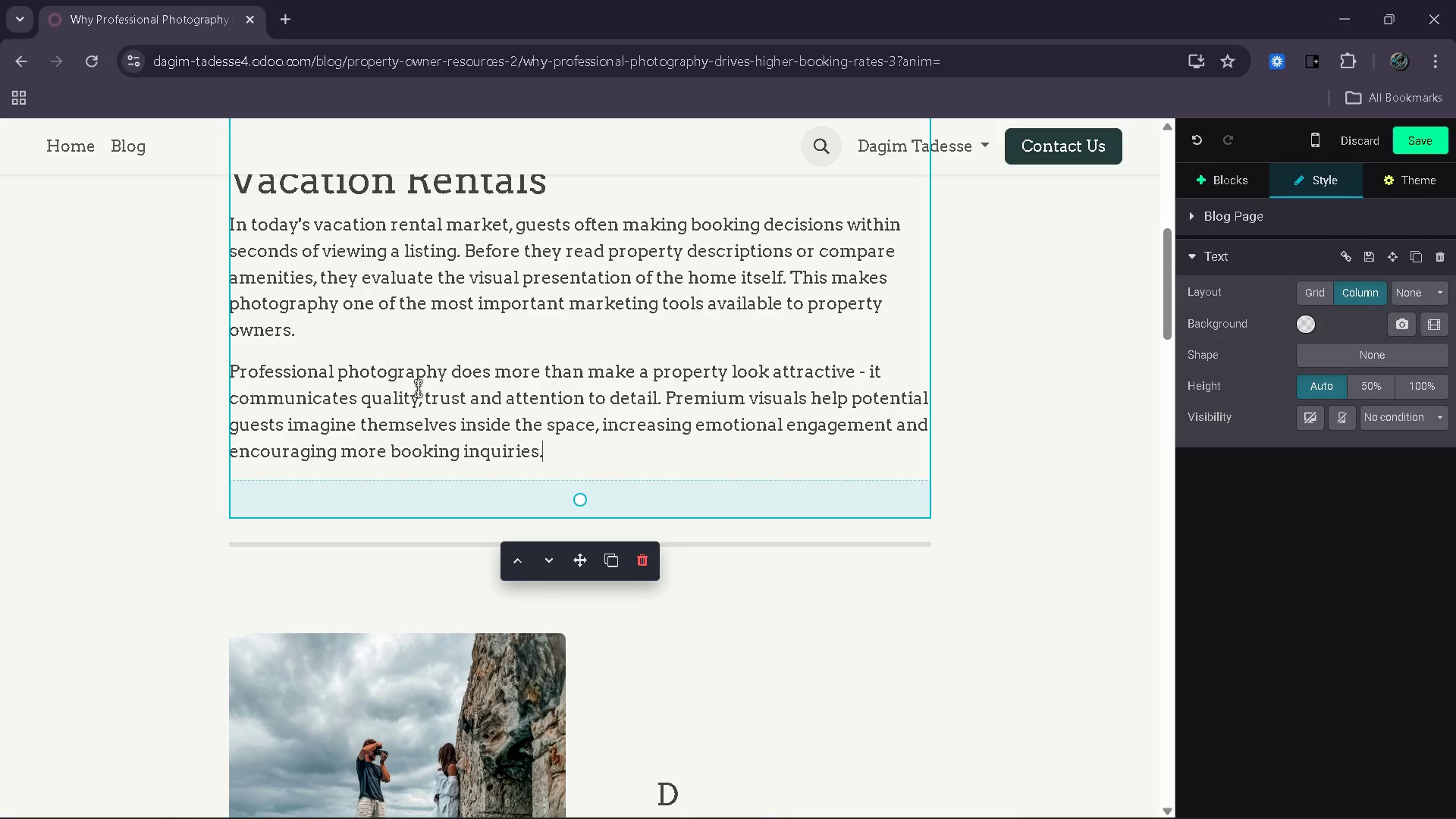 
key(Enter)
 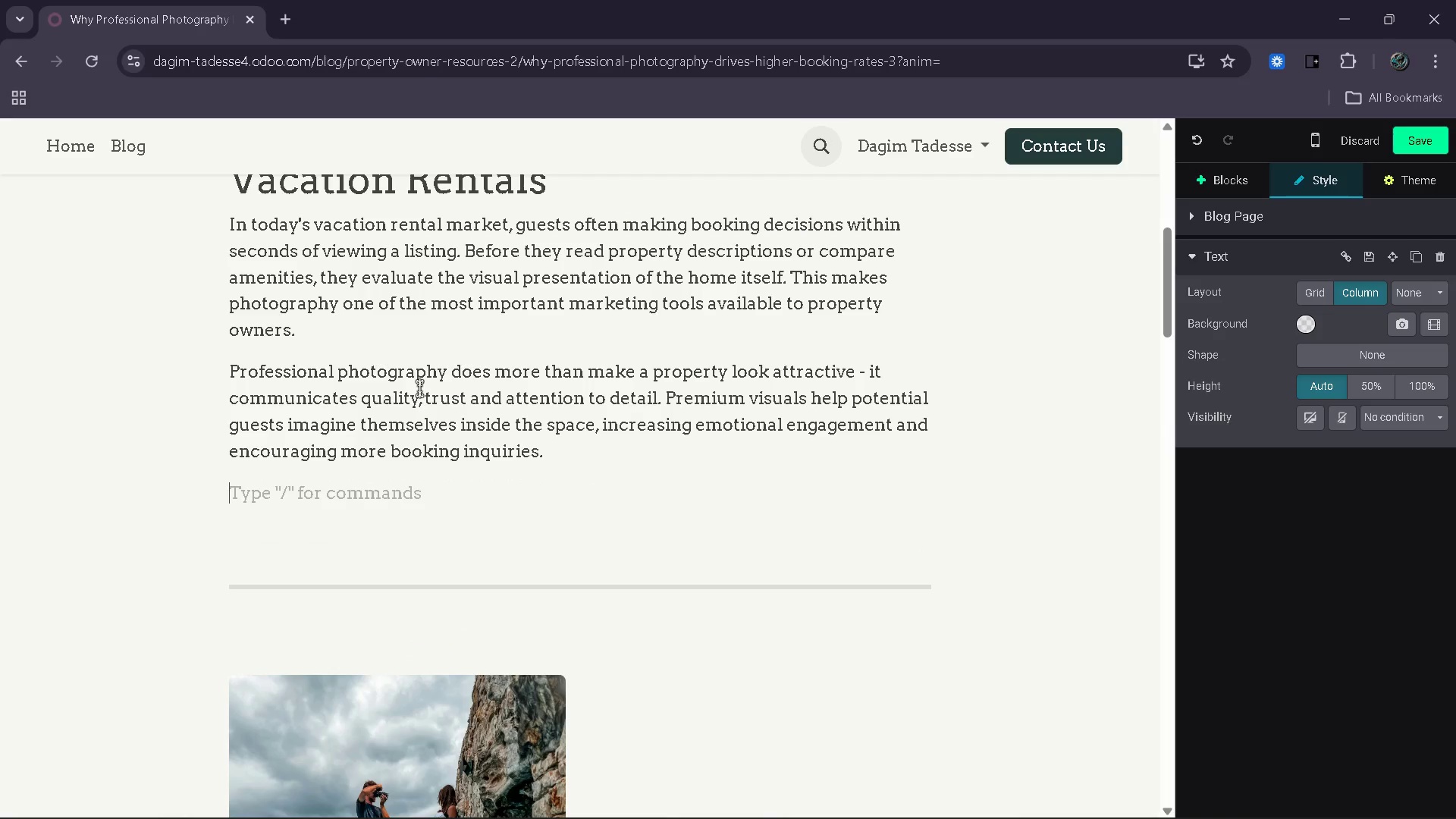 
type(In competitive mountain destinations like a)
key(Backspace)
type(Aspen Peak and Park City Basin )
key(Backspace)
type(, listing )
key(Backspace)
type(s with )
 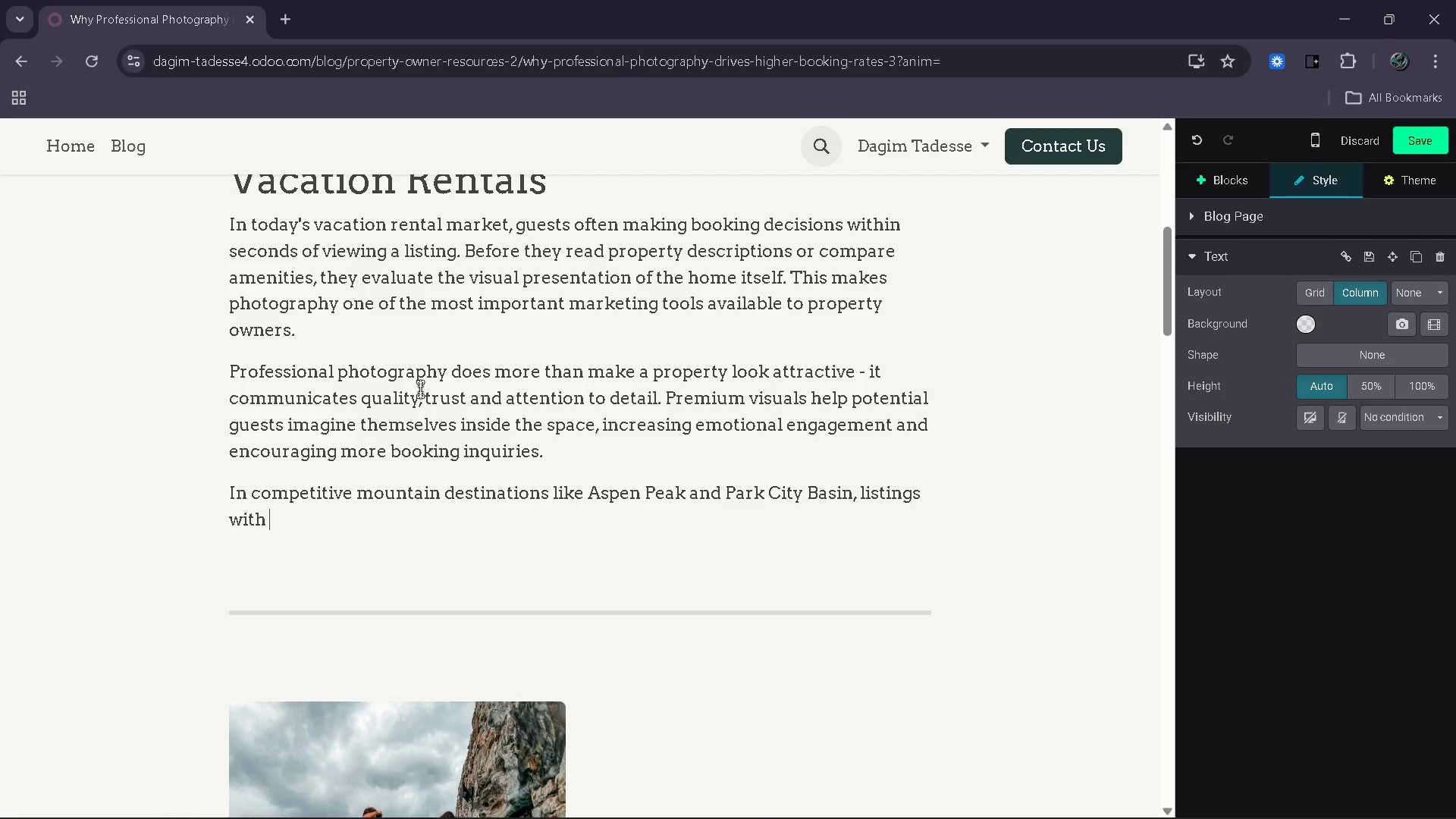 
wait(32.22)
 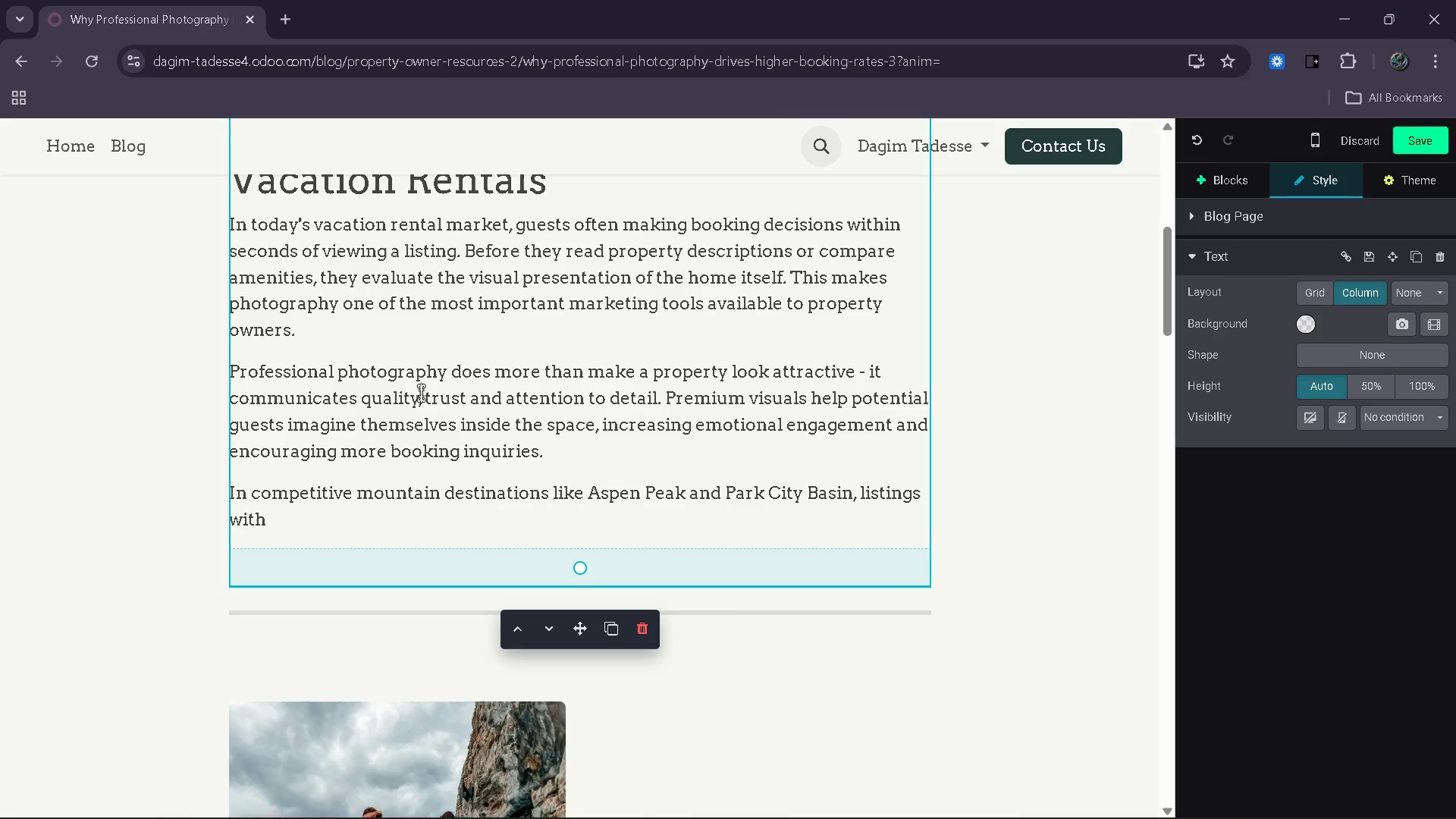 
type(strong)
 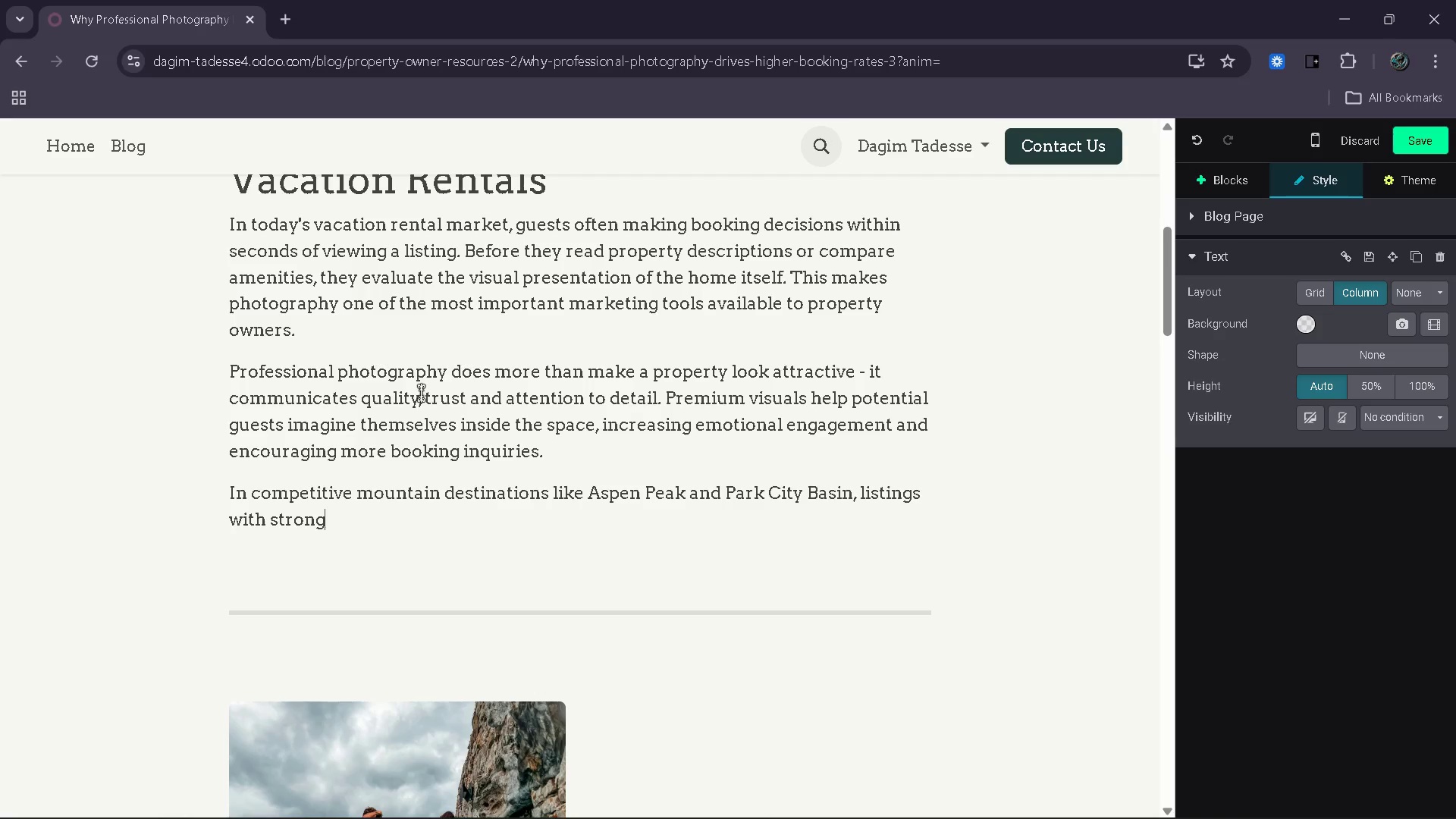 
wait(6.12)
 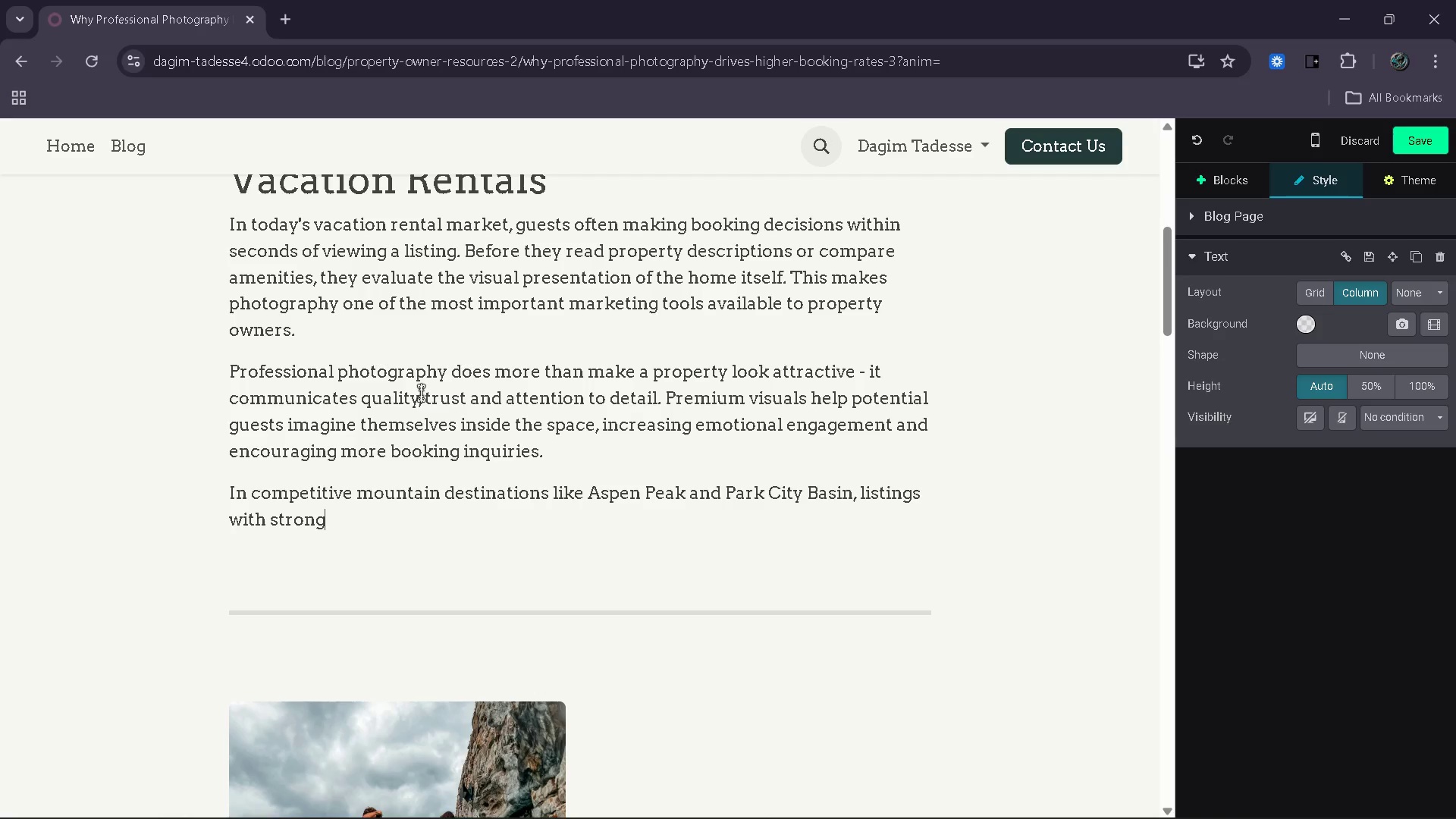 
type( visual branding consistently outperforming propertied )
key(Backspace)
key(Backspace)
type(s i=)
key(Backspace)
key(Backspace)
type(using low0)
key(Backspace)
type(-quality or outdated imagery. Travelers seeking premie)
key(Backspace)
type(um )
 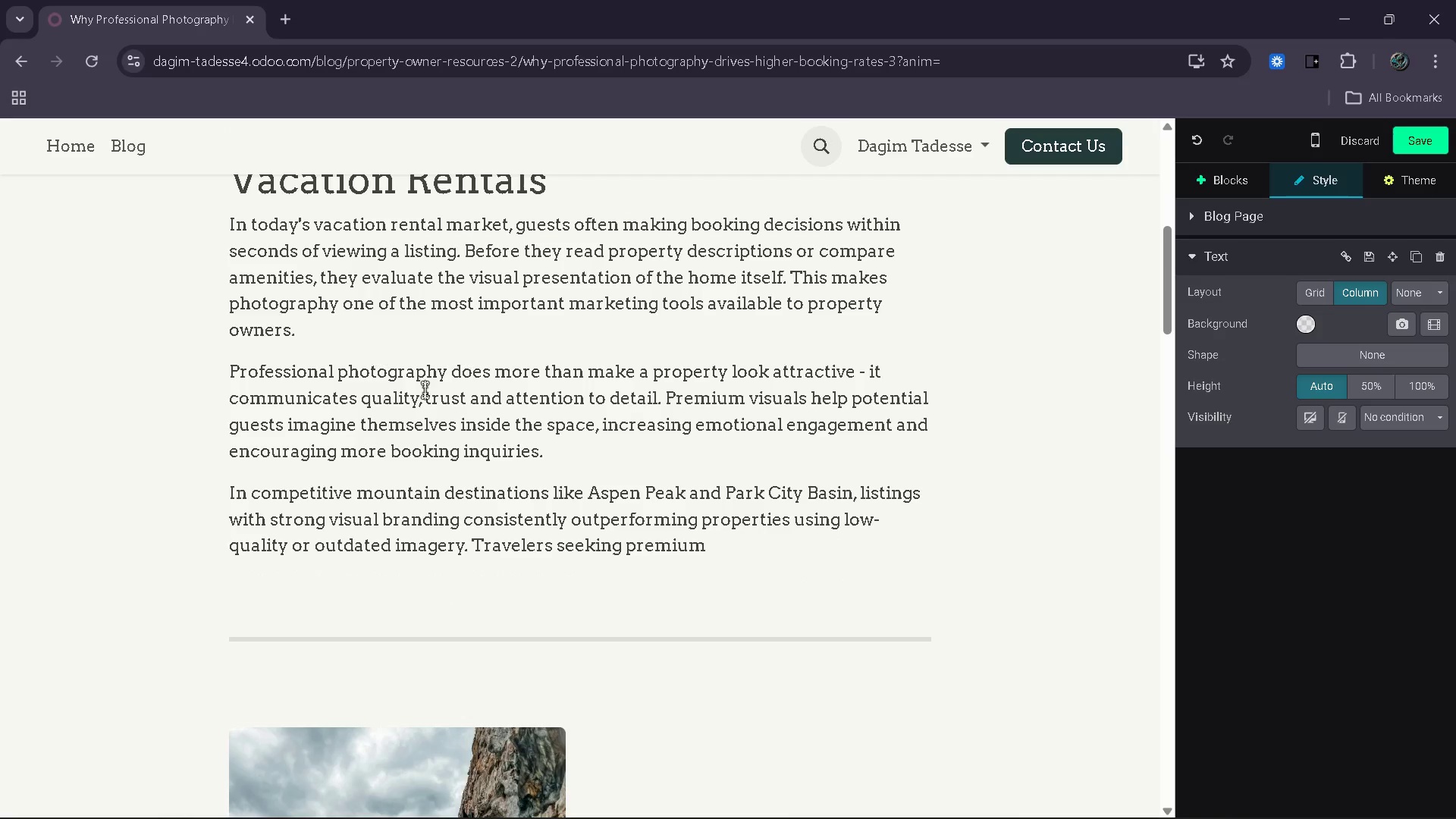 
wait(10.44)
 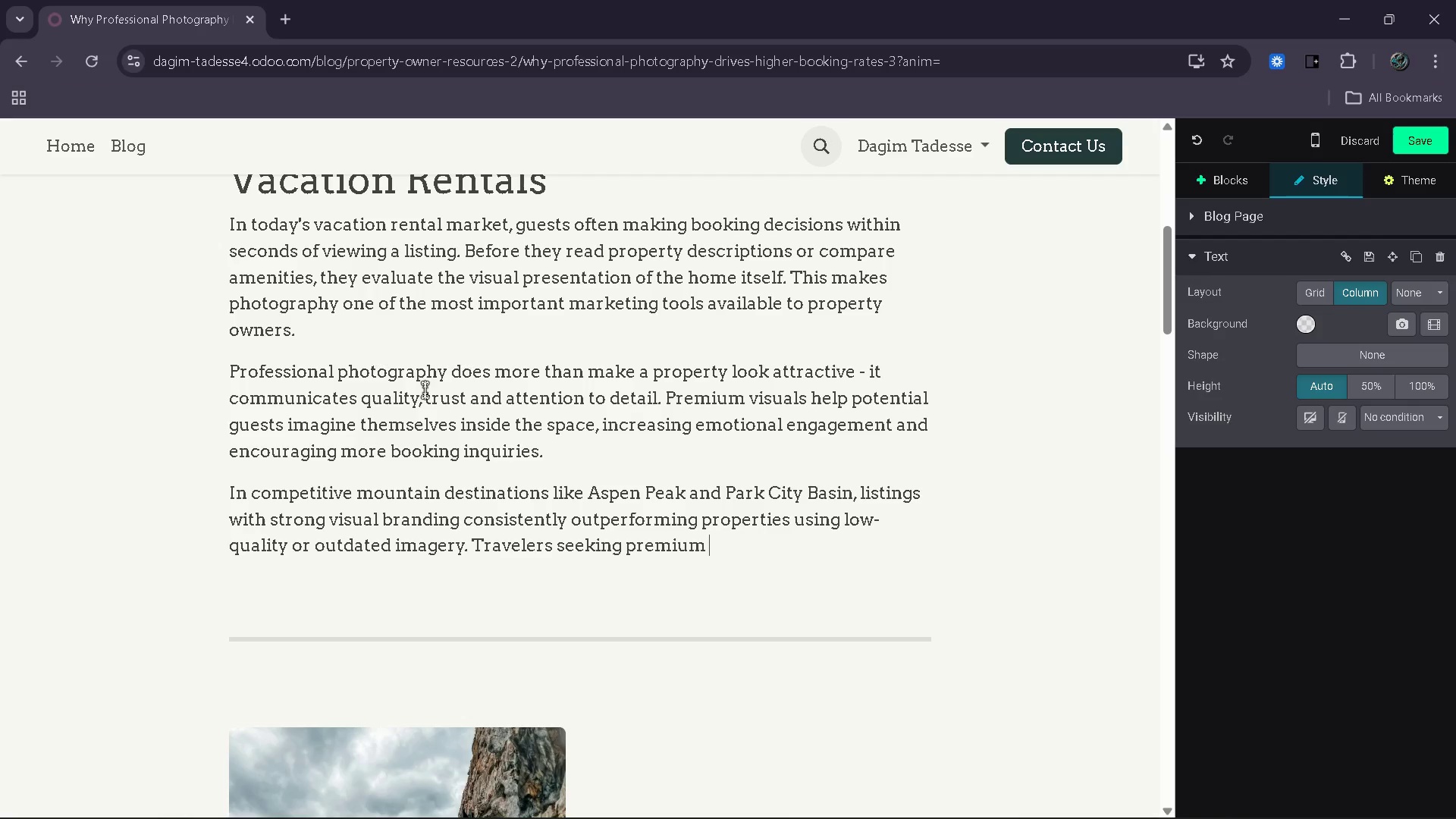 
type(experience )
key(Backspace)
type(s expect listing )
key(Backspace)
type(s )
 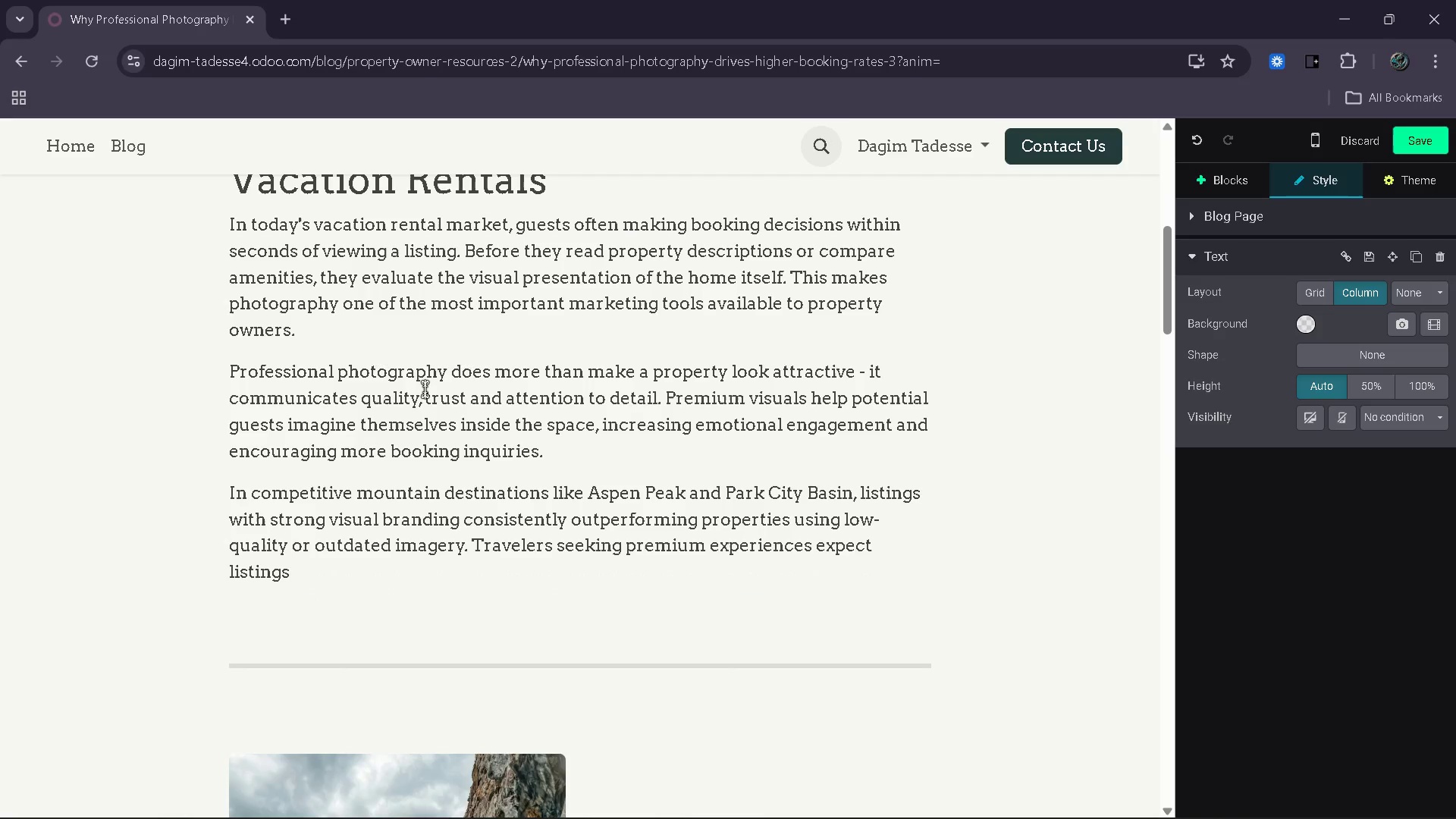 
wait(5.08)
 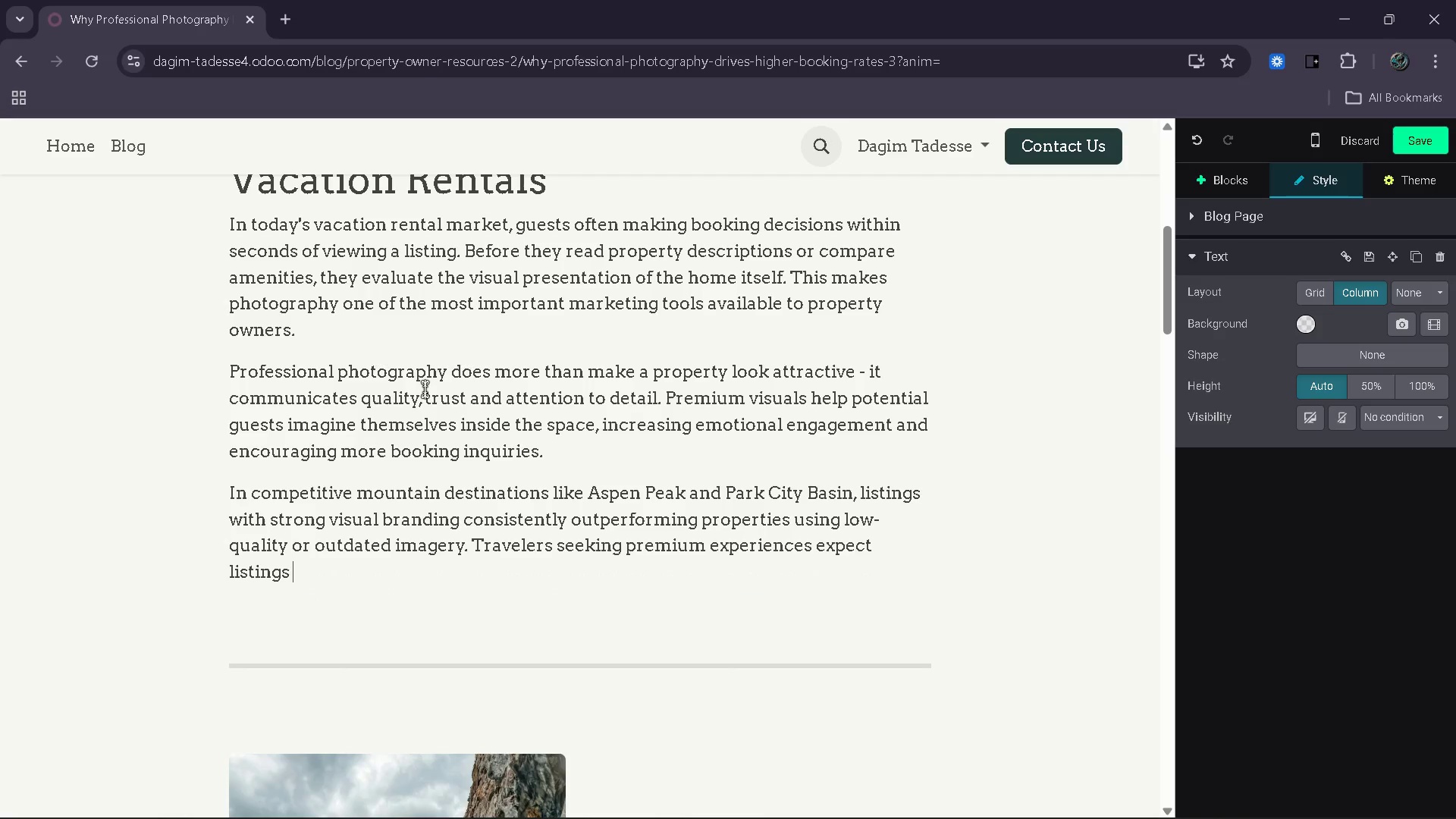 
type(to feel polished and professional;)
key(Backspace)
type(ly presented from the very first interaction.)
 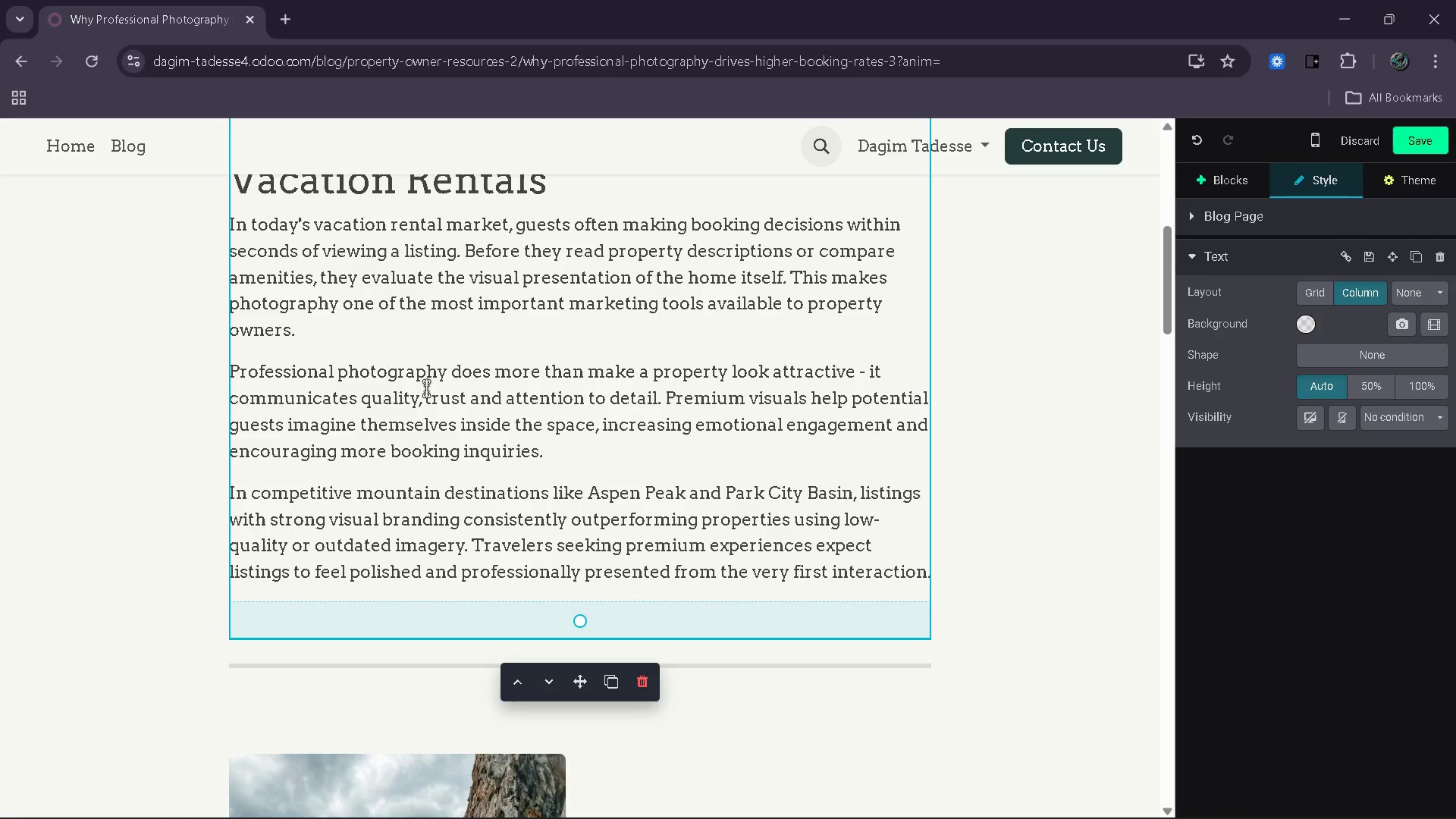 
key(Enter)
 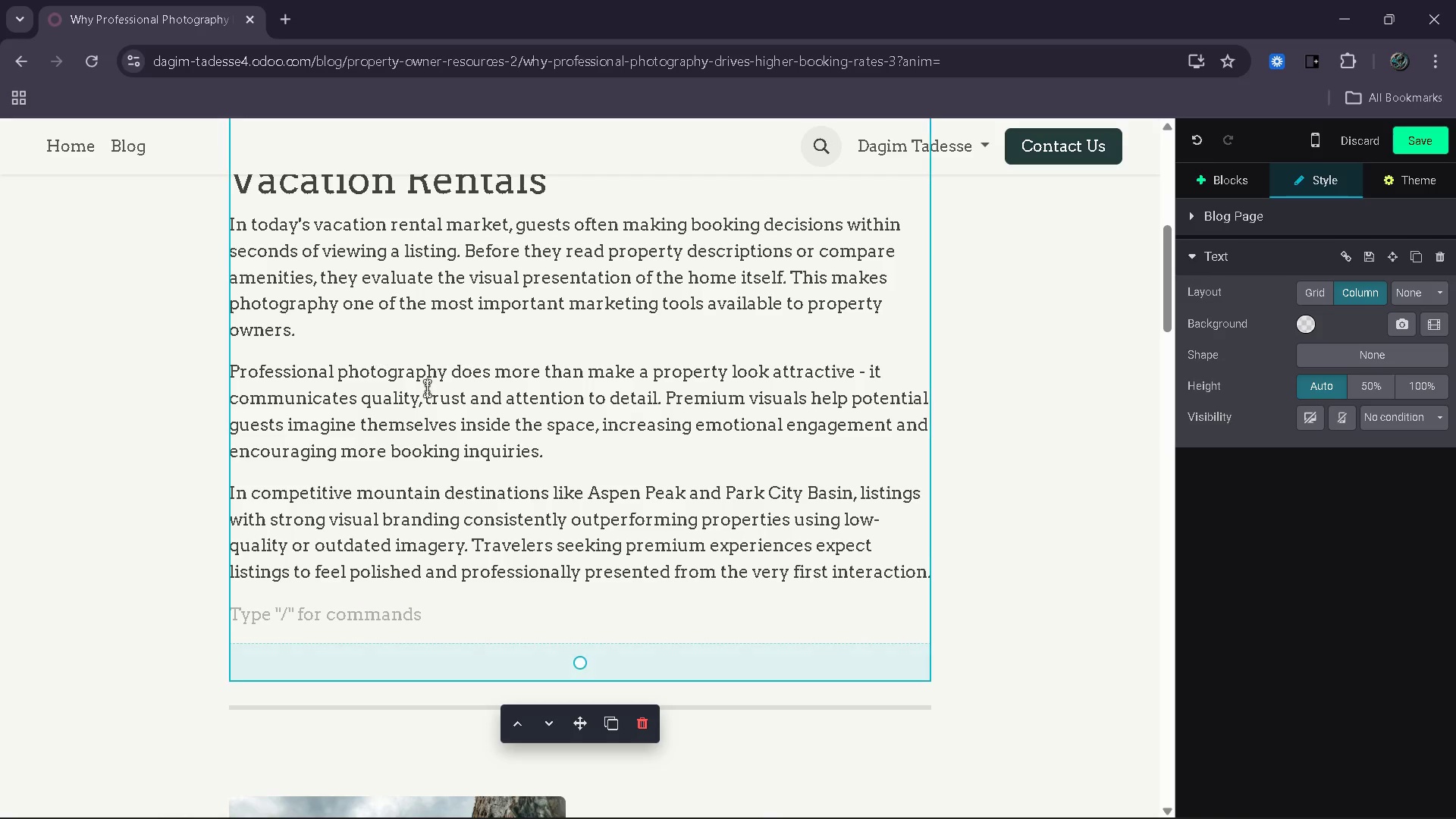 
type(As booking competition continue =)
key(Backspace)
key(Backspace)
type(s to increase, visual presentation has become directly connected to c)
key(Backspace)
type(occupancy performance and revenue growth.)
 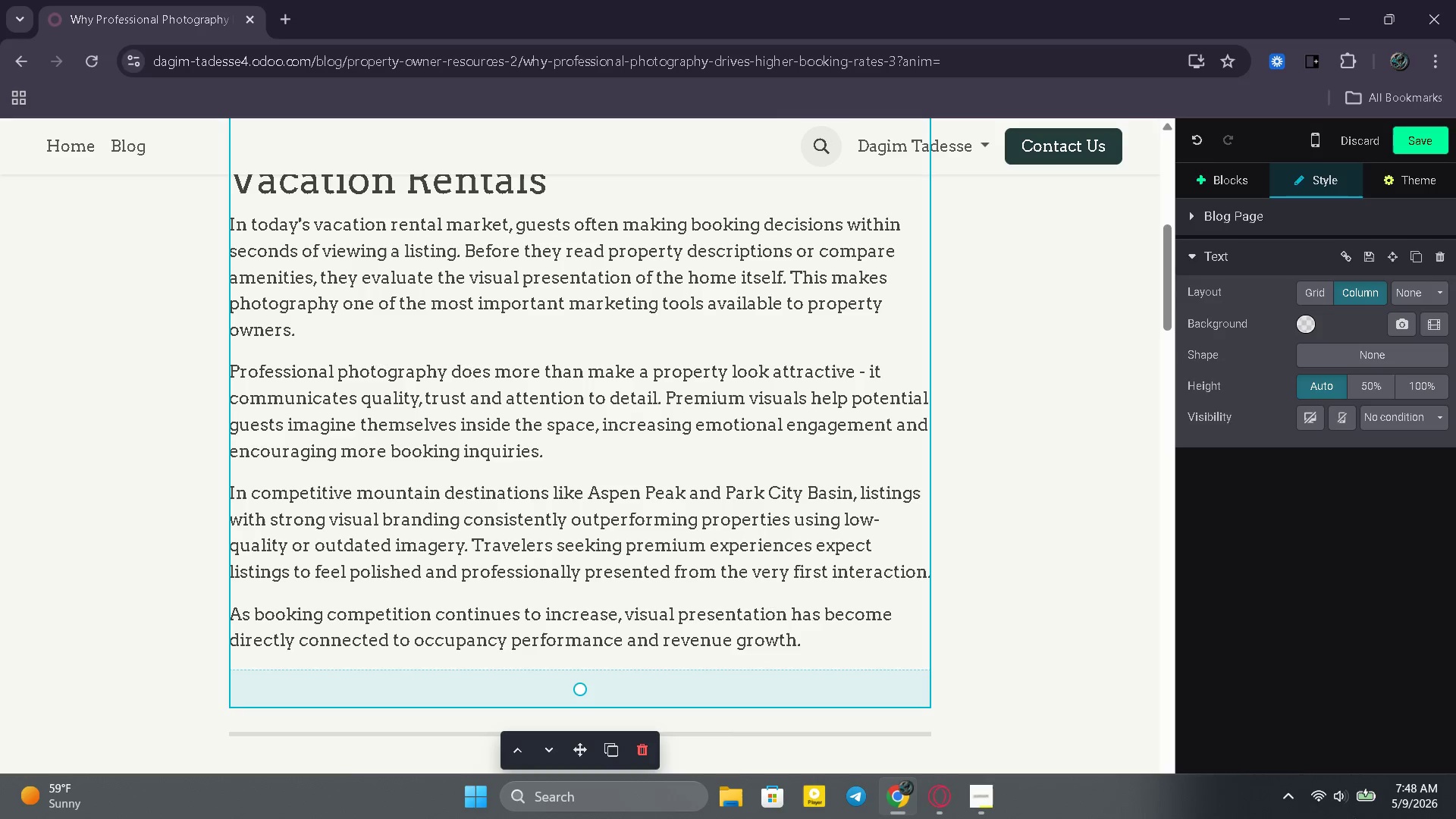 
scroll: coordinate [931, 597], scroll_direction: down, amount: 5.0
 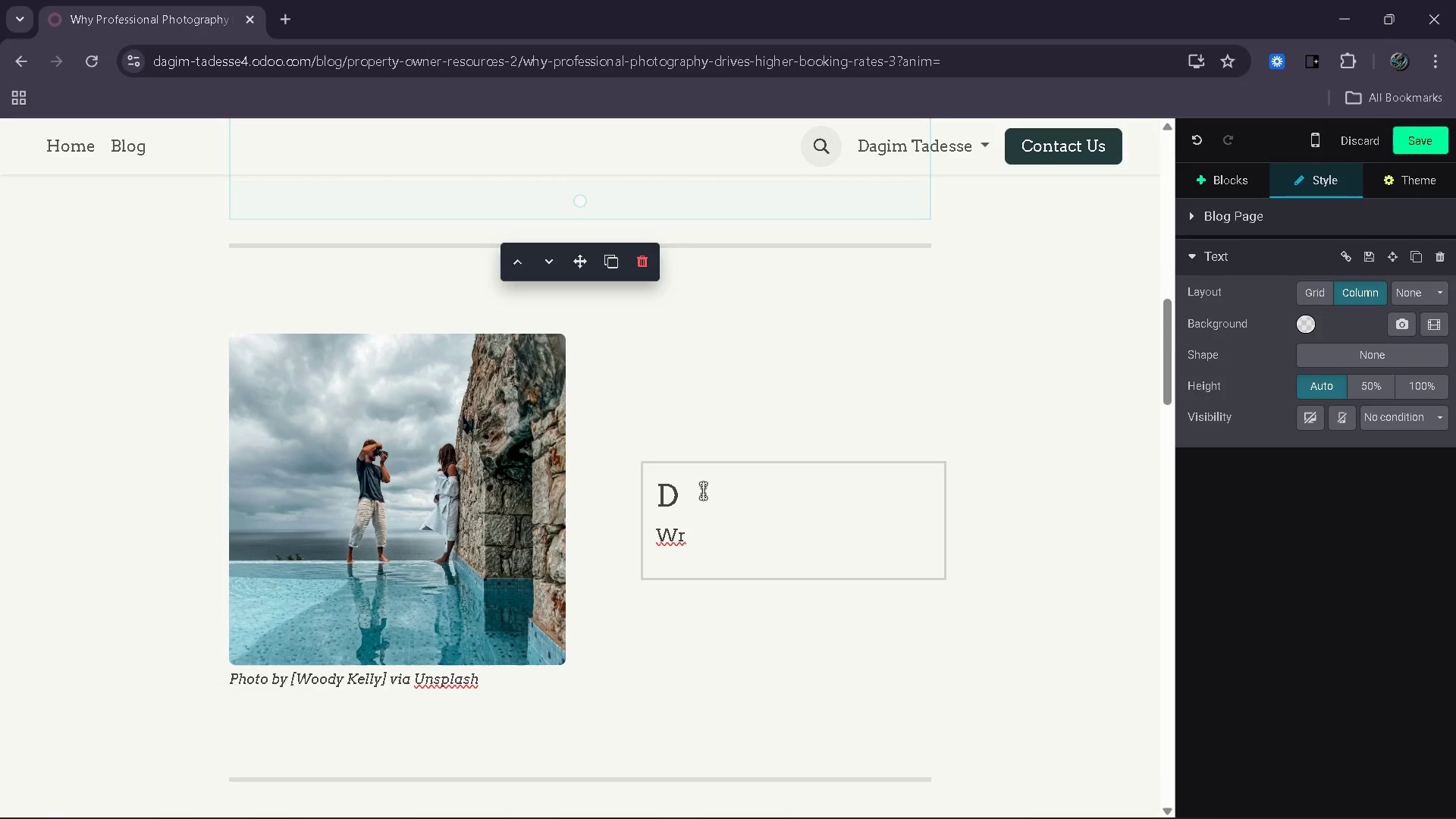 
left_click([702, 490])
 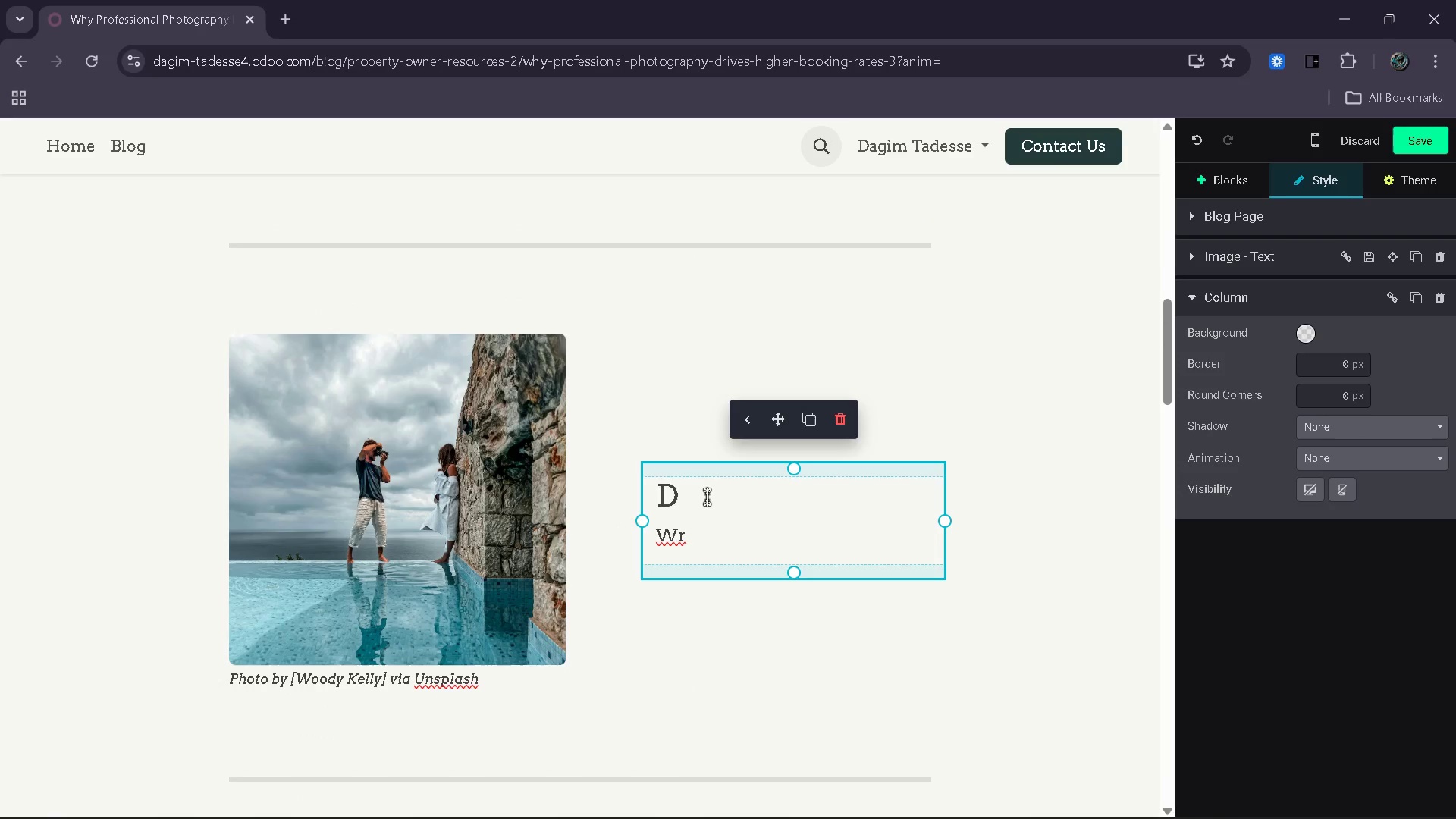 
key(Backspace)
type(Photography Shapes Guest Expert)
key(Backspace)
key(Backspace)
key(Backspace)
type(ctations)
 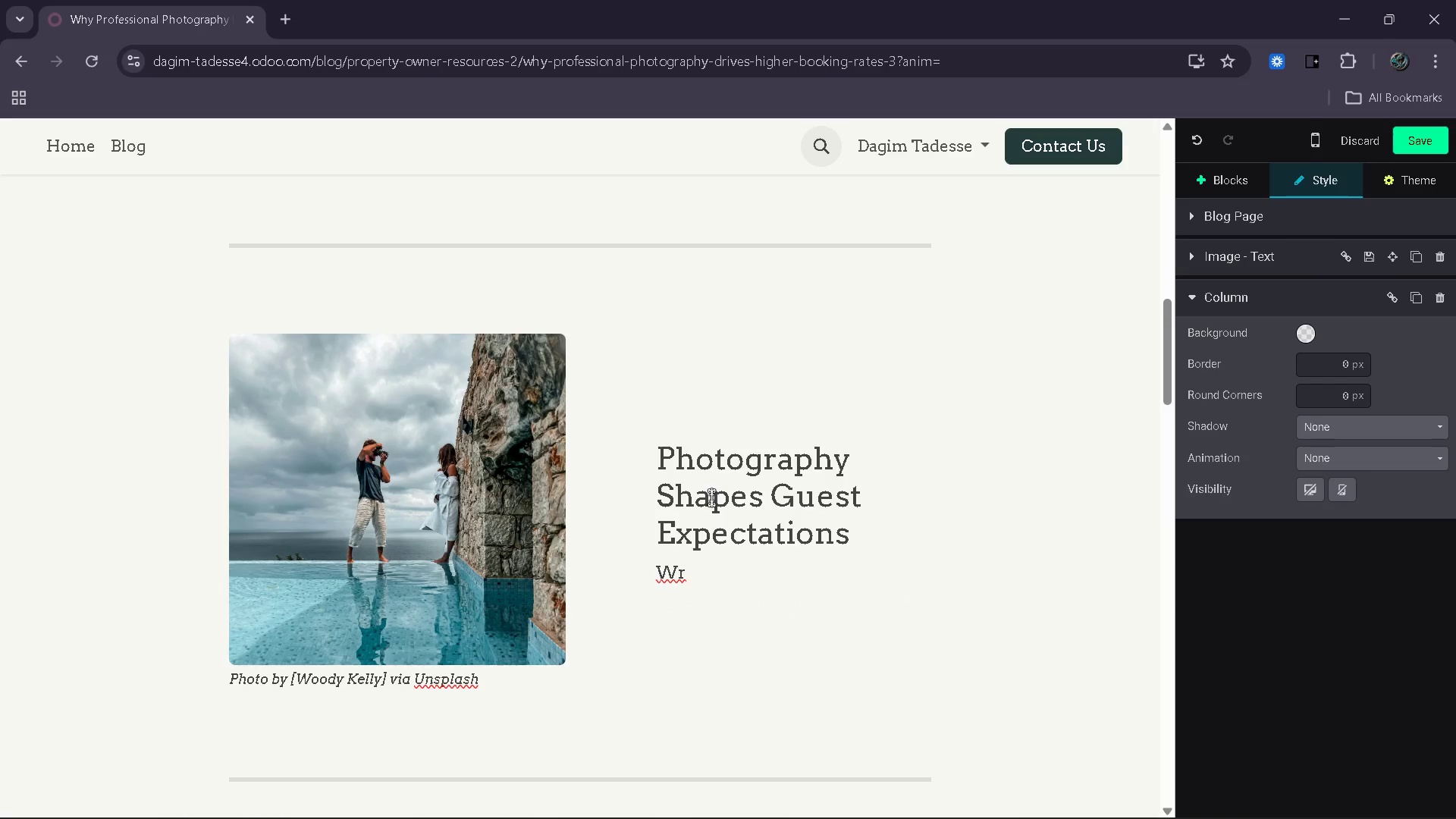 
key(ArrowDown)
 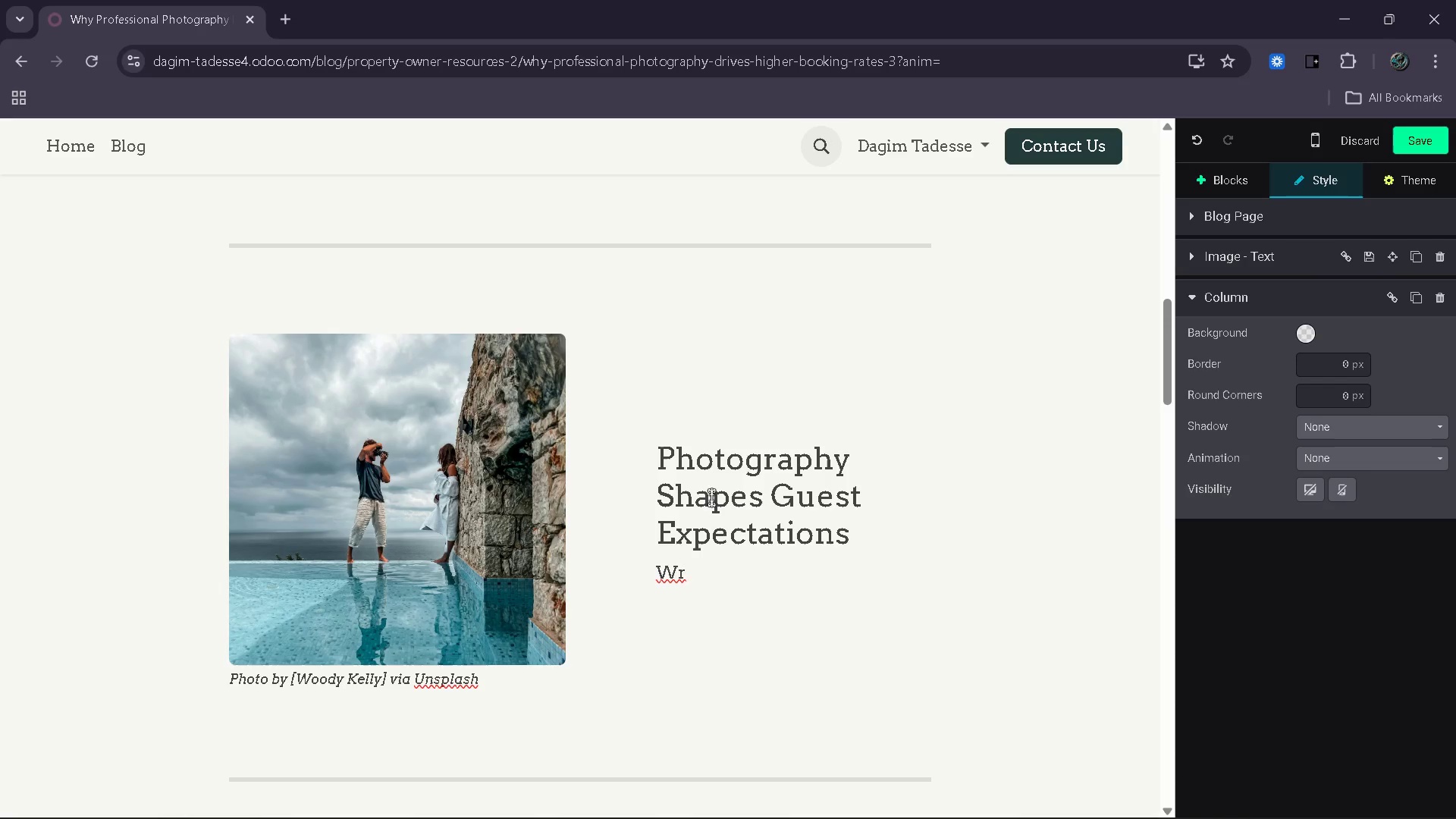 
key(Backspace)
key(Backspace)
type(H)
key(Backspace)
type(Guests associate professional photography with pre)
key(Backspace)
type(ofessionalism)
 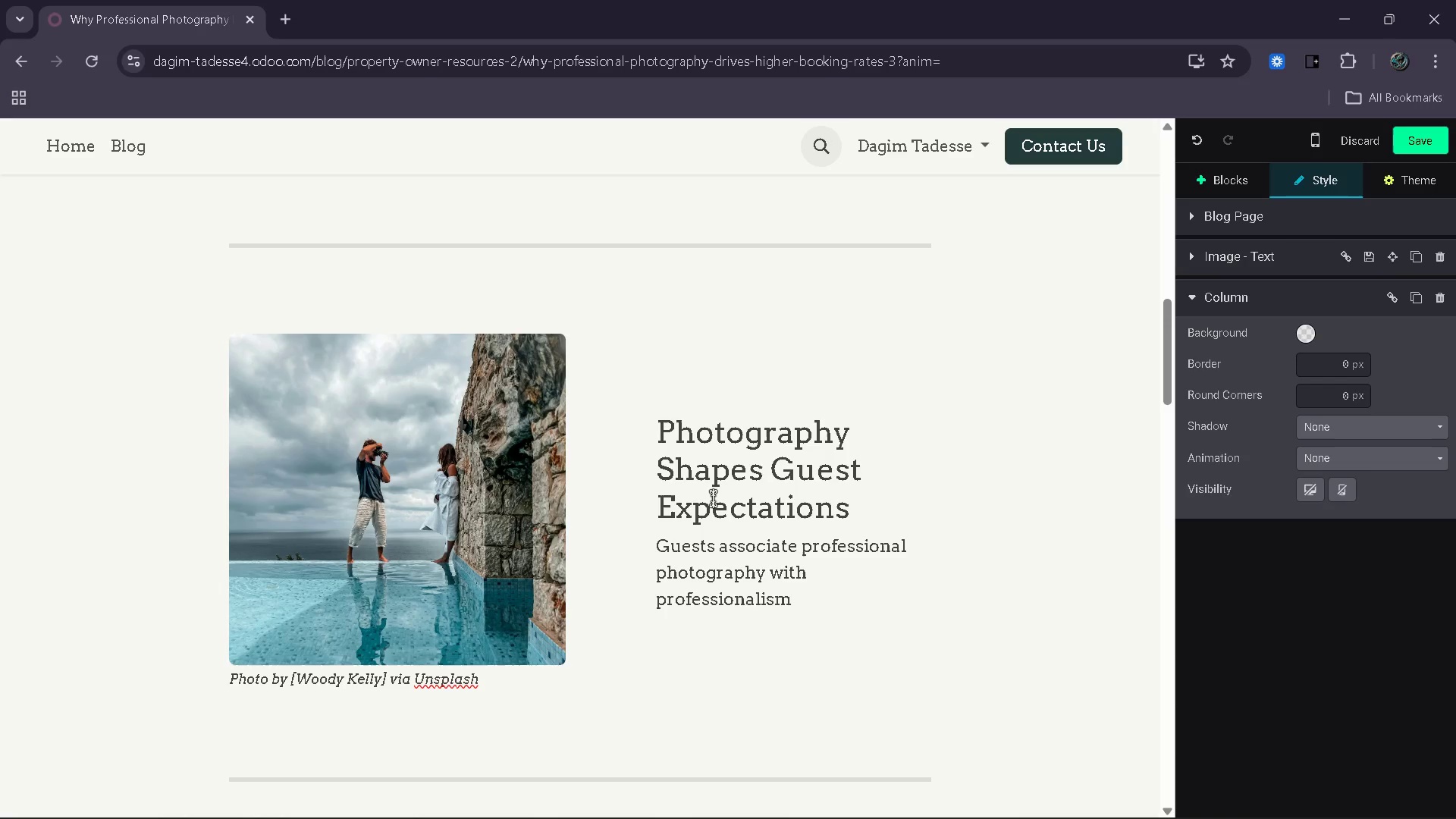 
type(, cleanliness and premium guest experiences before they even e)
key(Backspace)
type(arrive at the property.)
 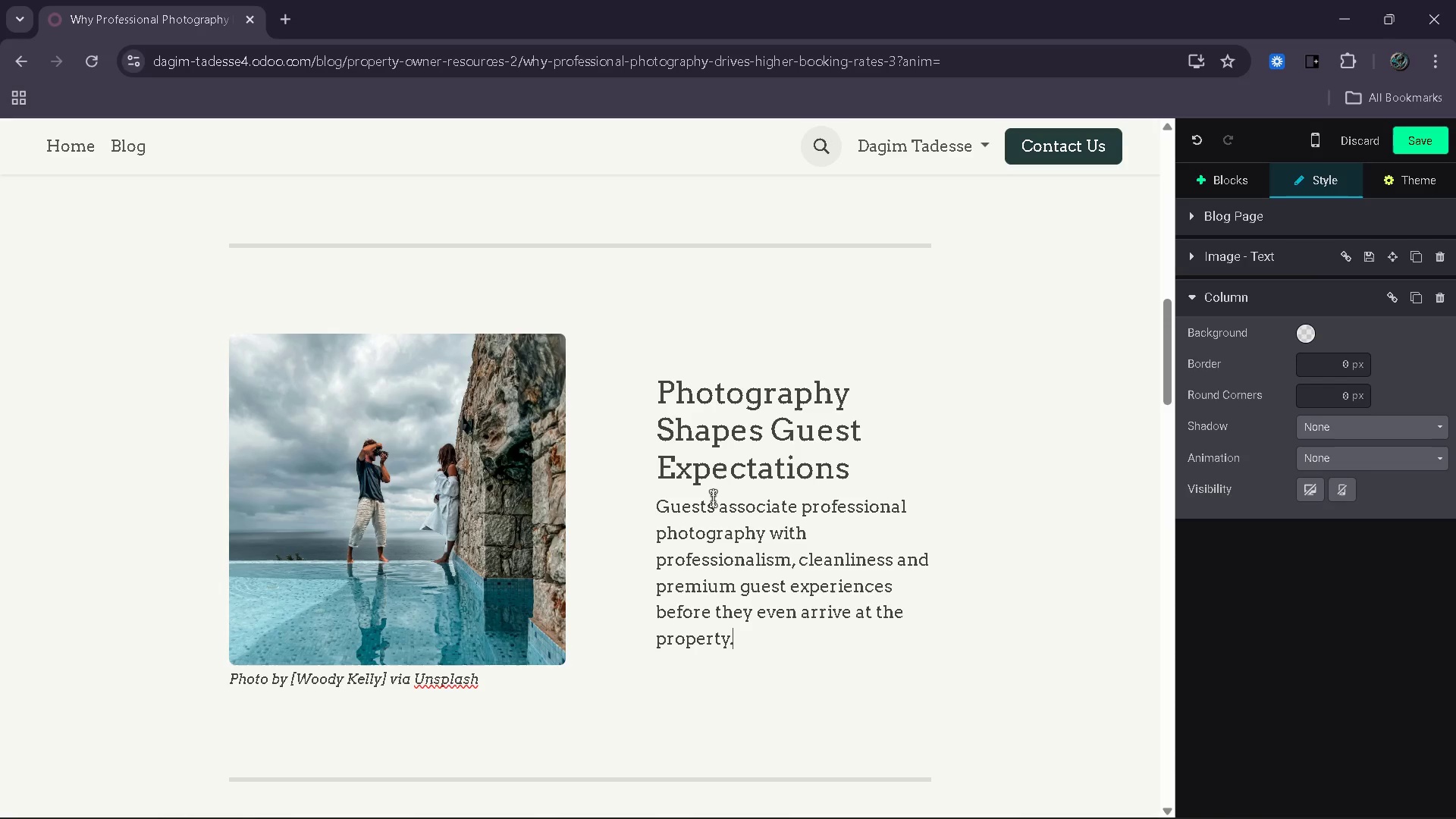 
wait(5.58)
 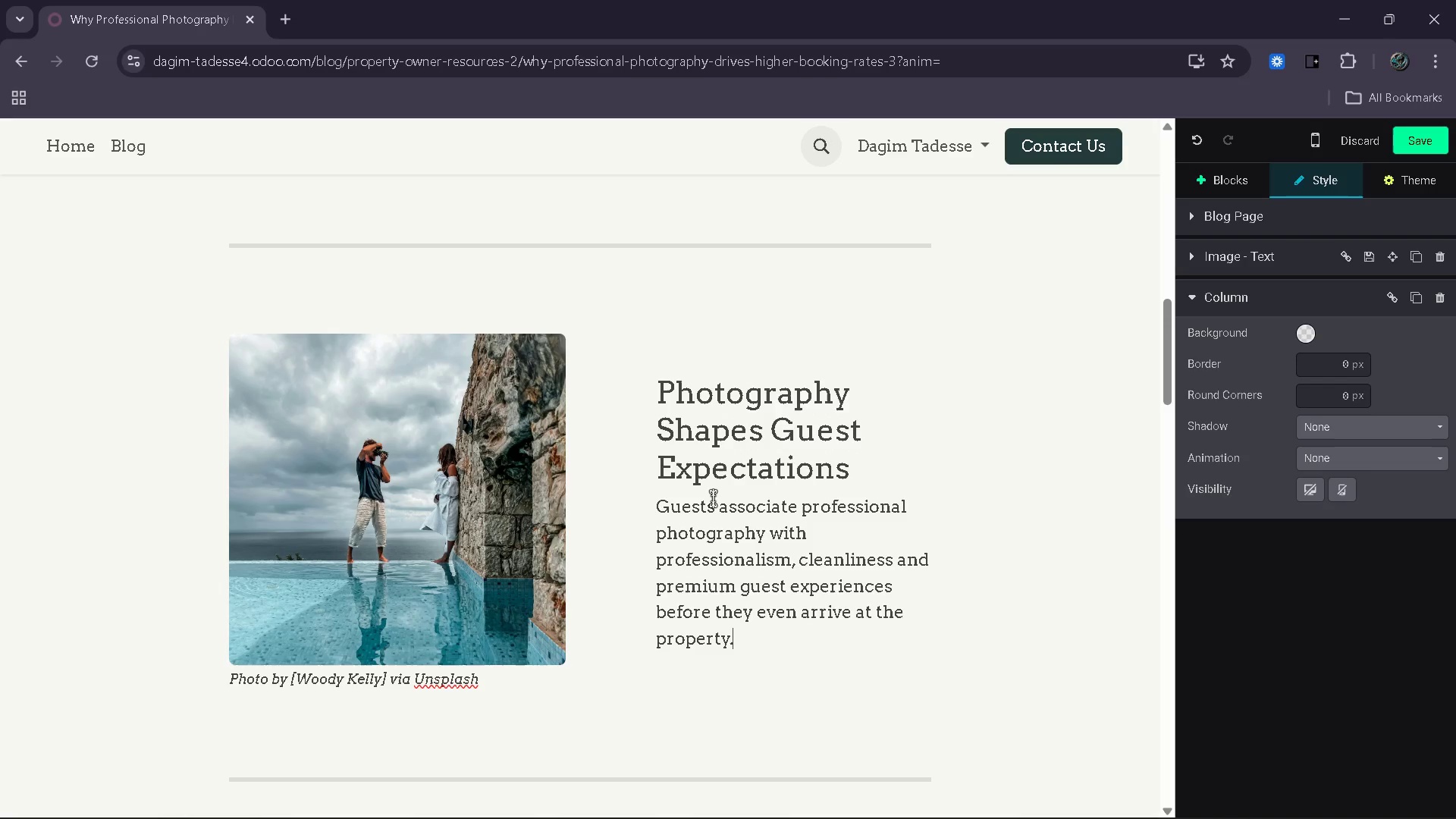 
scroll: coordinate [711, 498], scroll_direction: down, amount: 3.0
 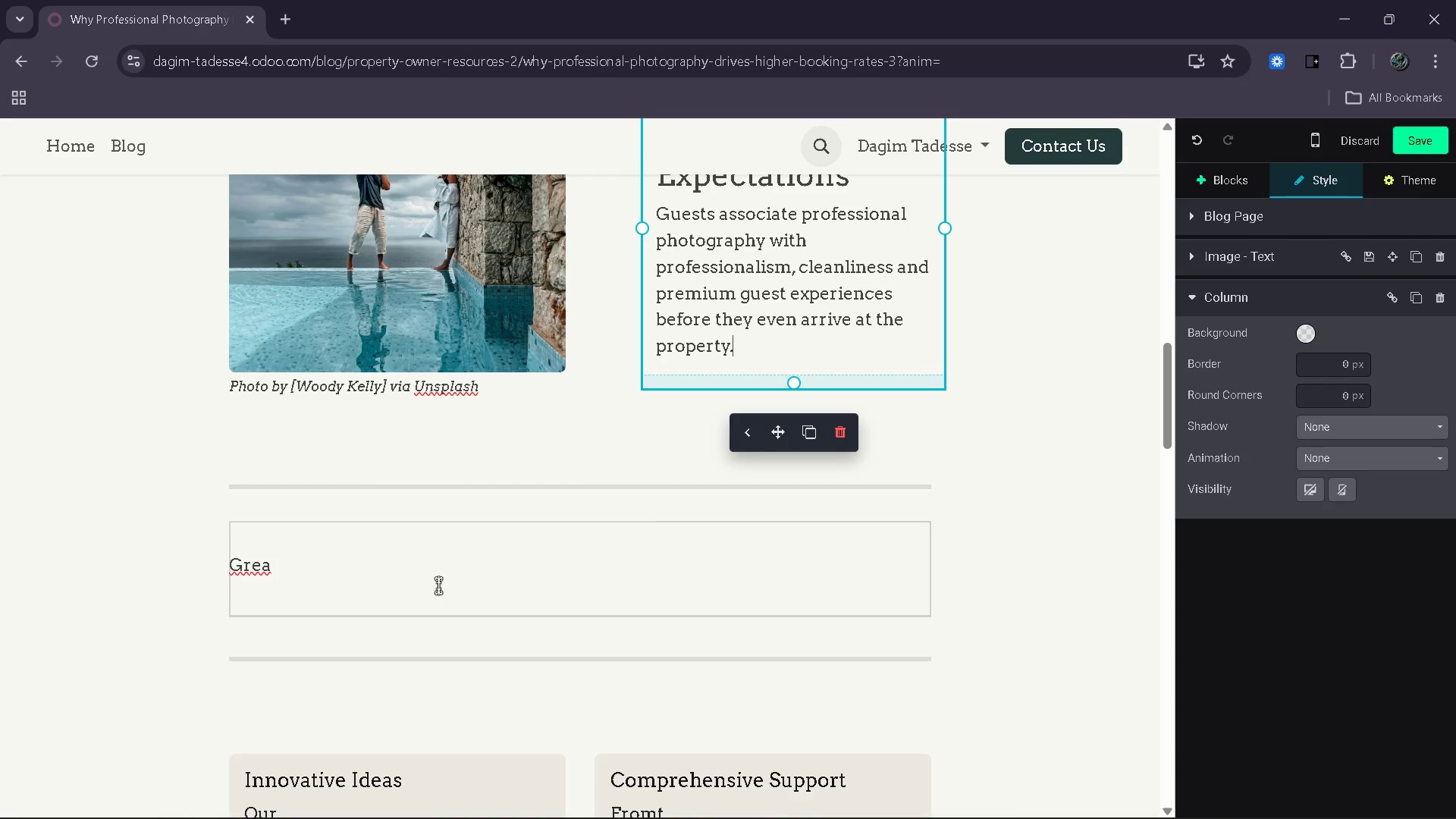 
left_click([394, 588])
 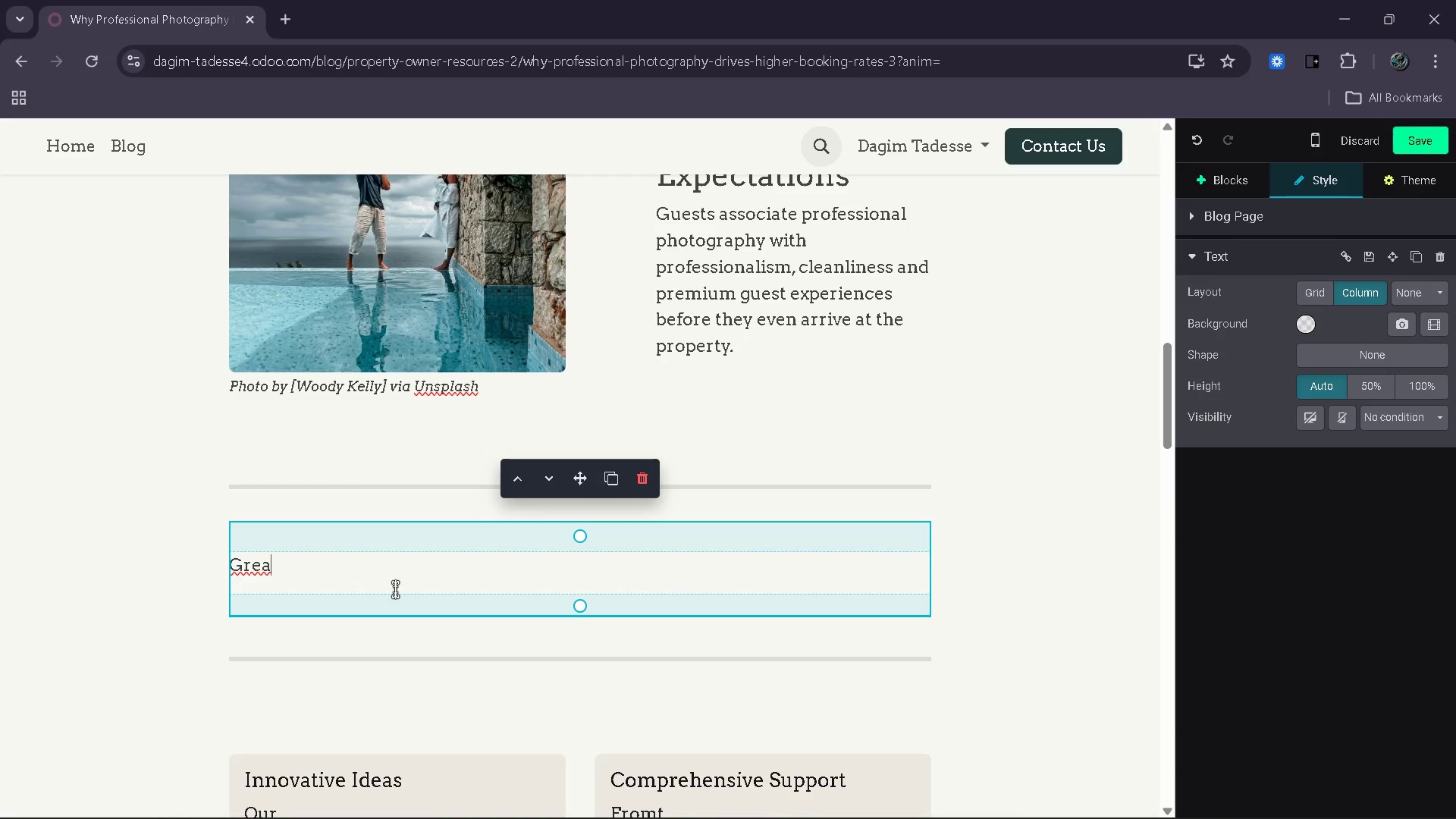 
key(Backspace)
key(Backspace)
key(Backspace)
key(Backspace)
type(How Better Photography )
 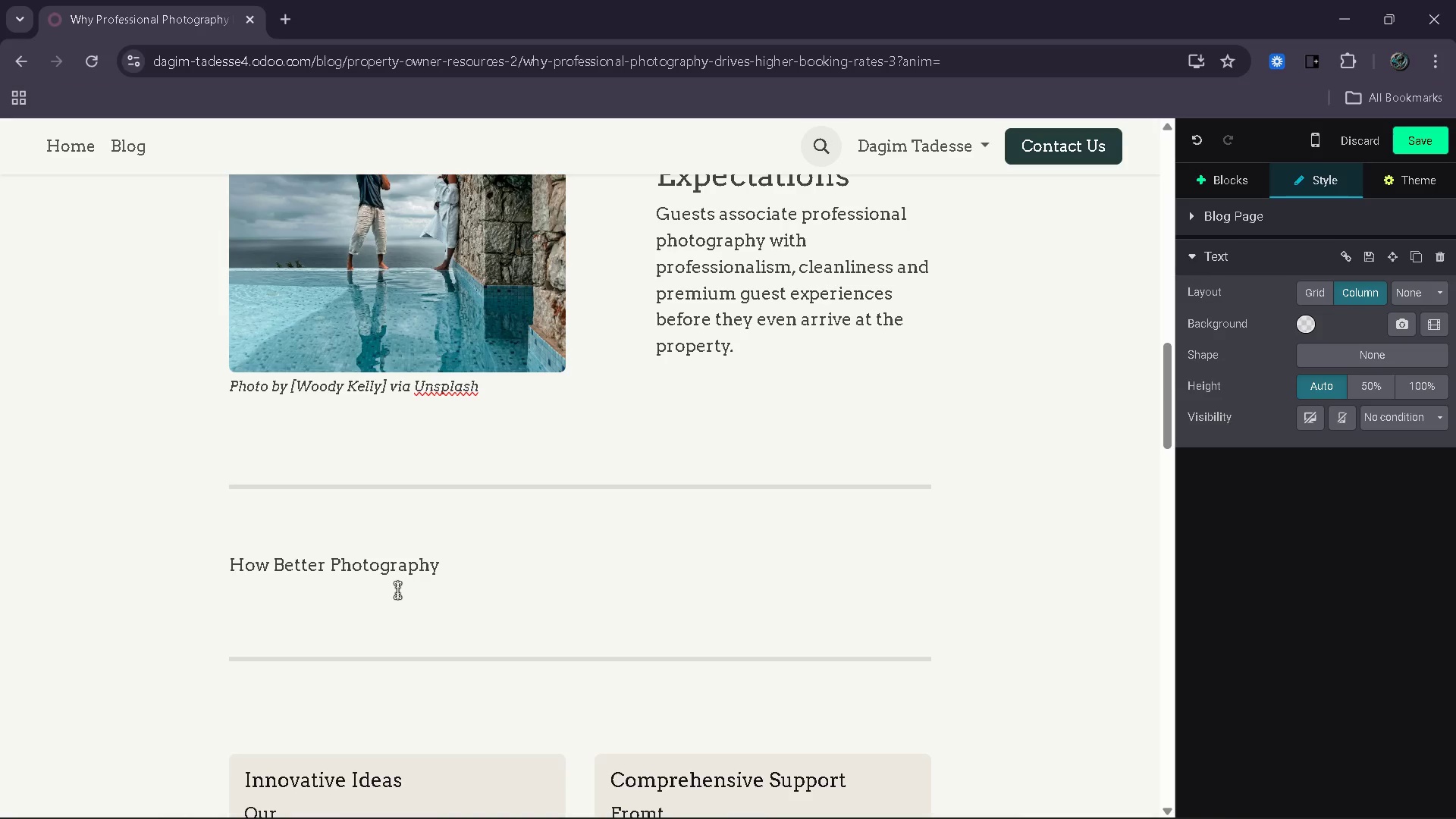 
type(Increases Conversion Rates)
 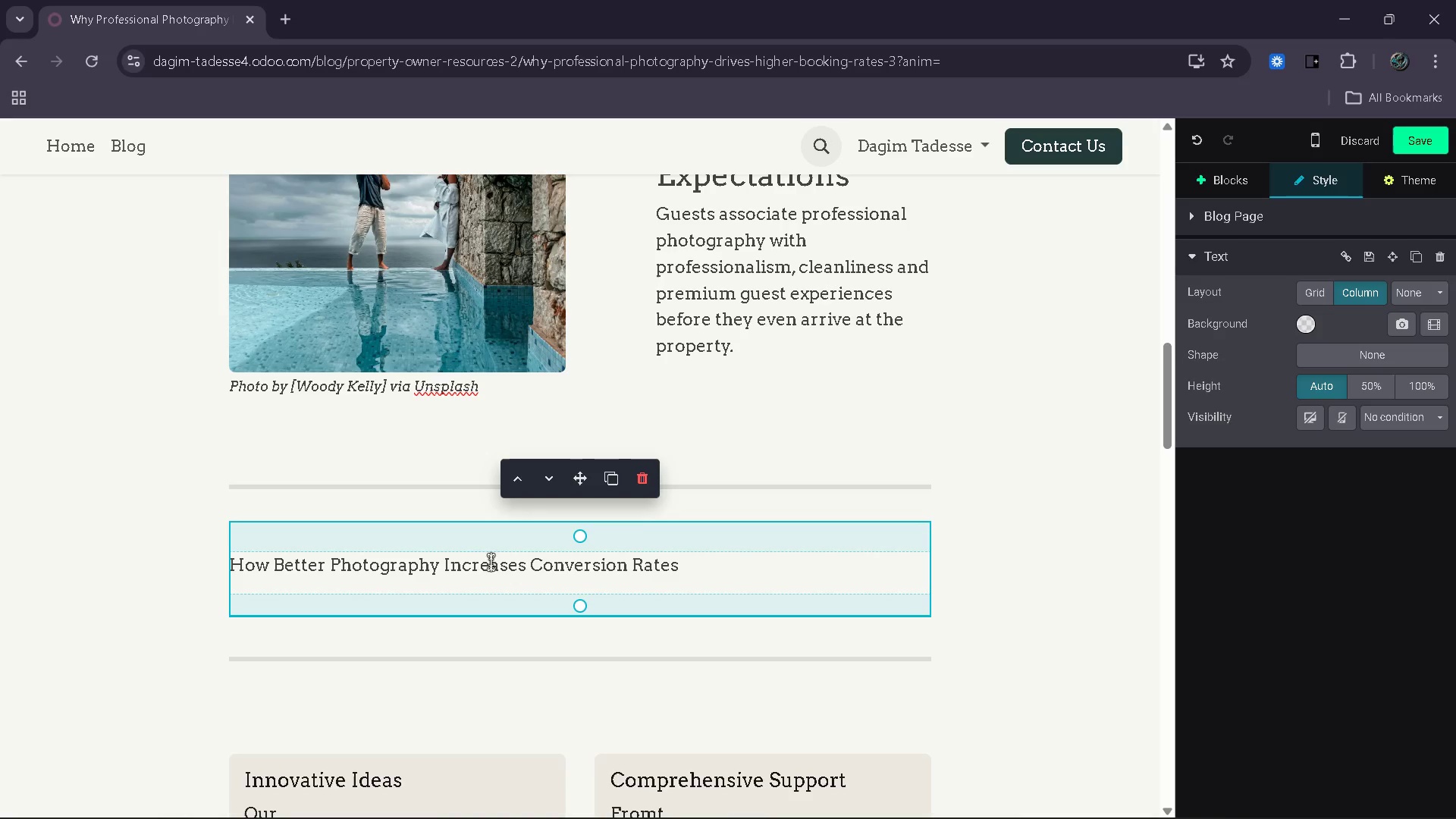 
left_click_drag(start_coordinate=[676, 579], to_coordinate=[221, 594])
 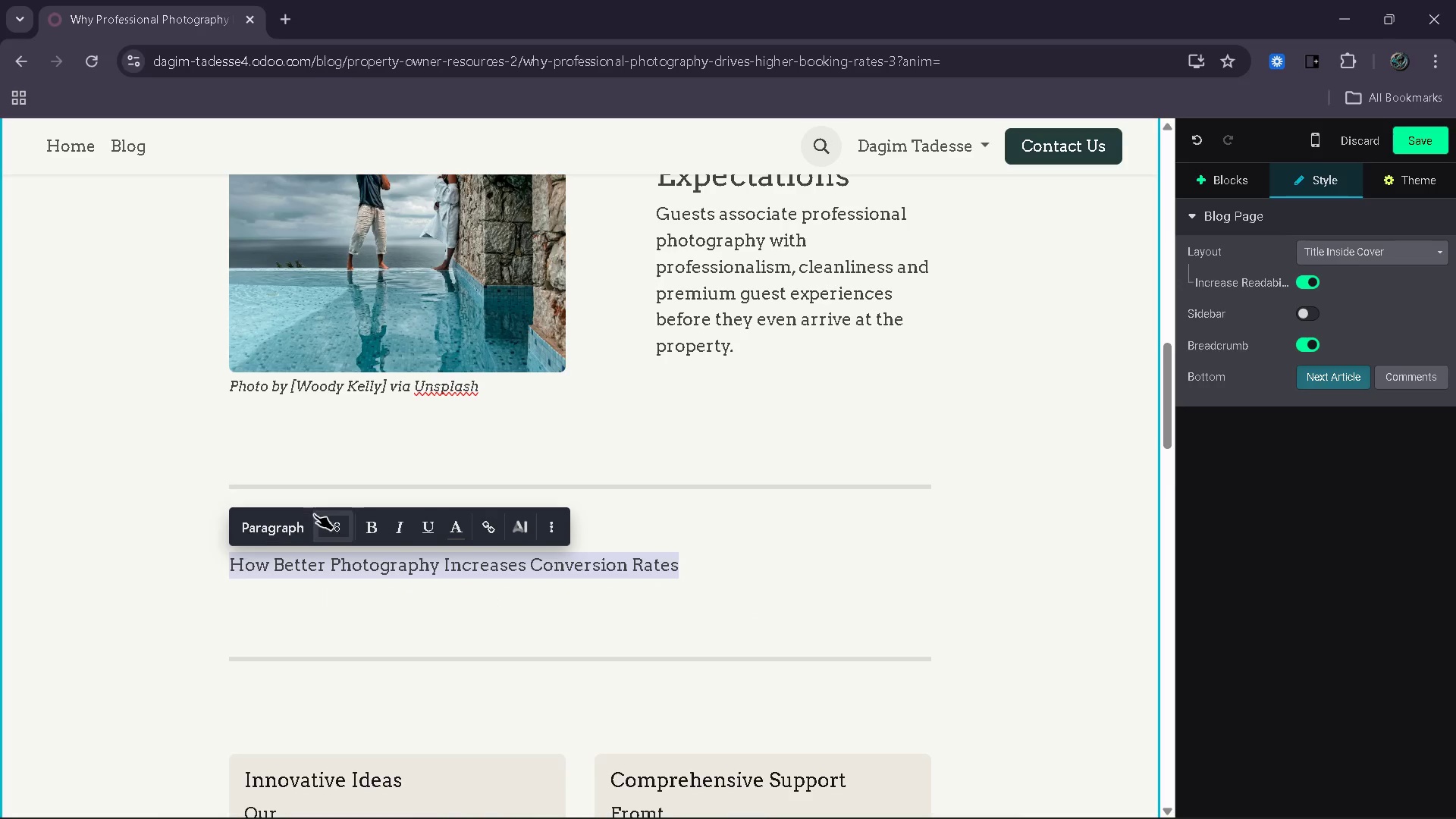 
double_click([287, 518])
 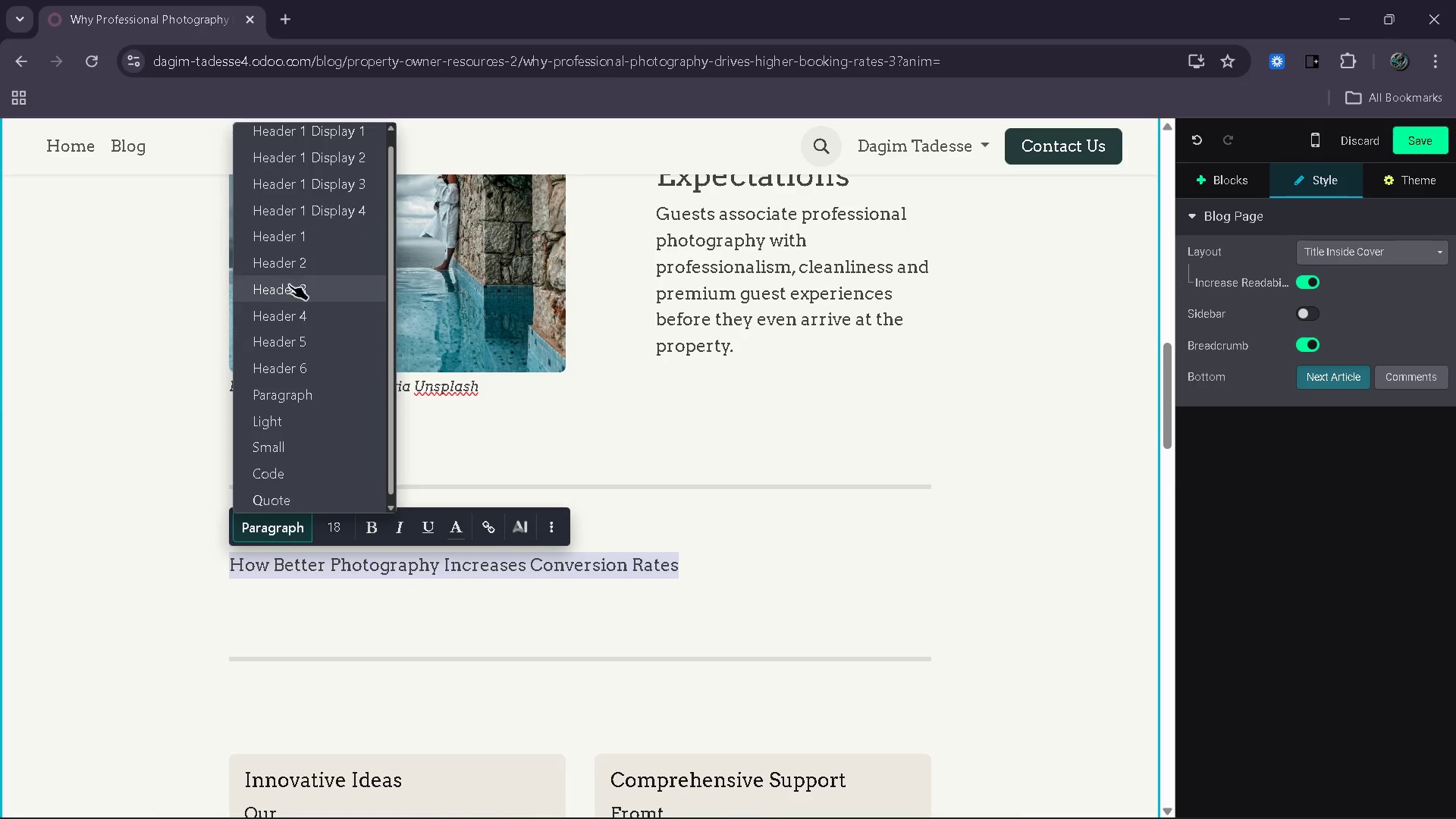 
left_click([296, 269])
 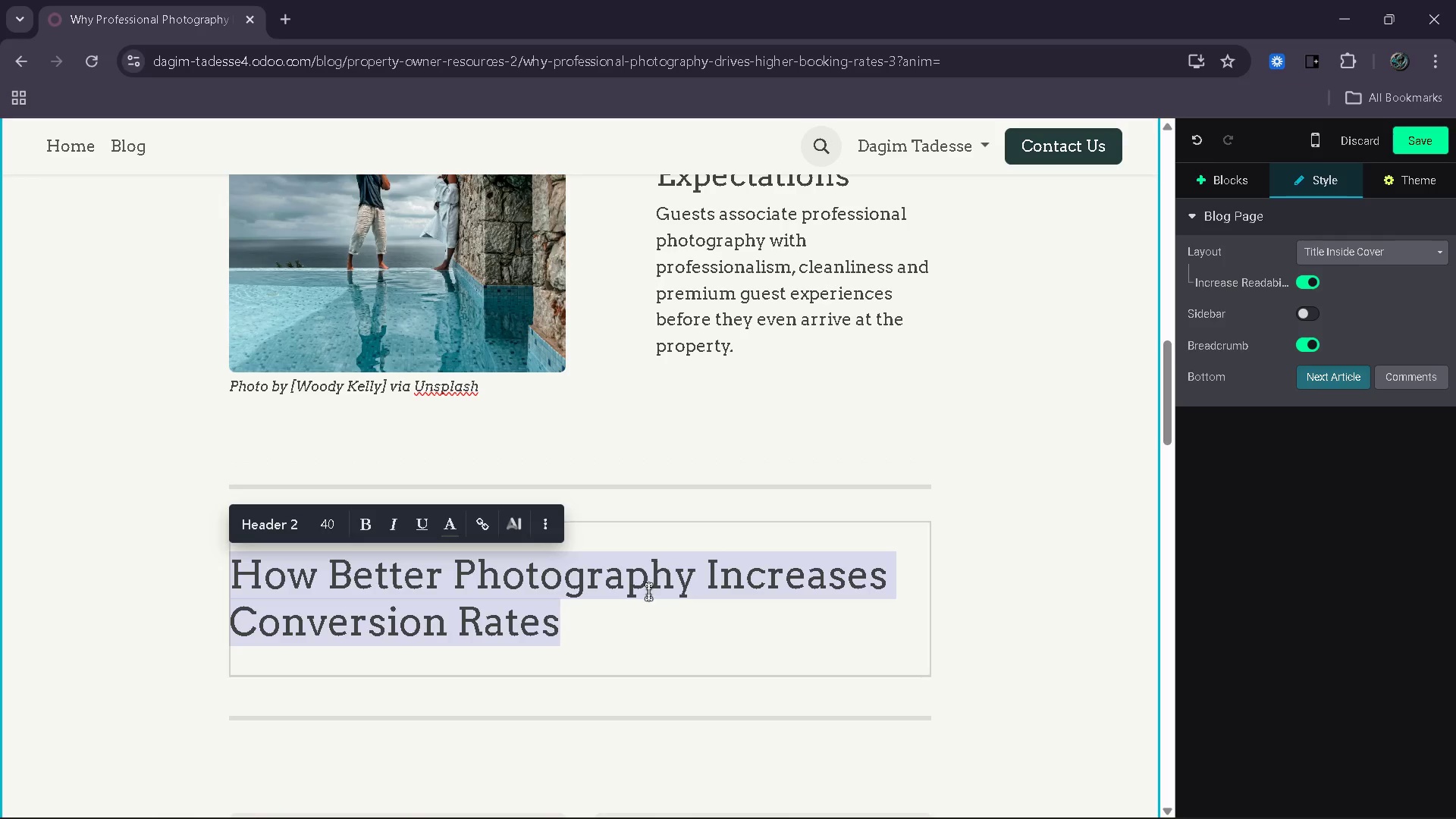 
left_click([639, 643])
 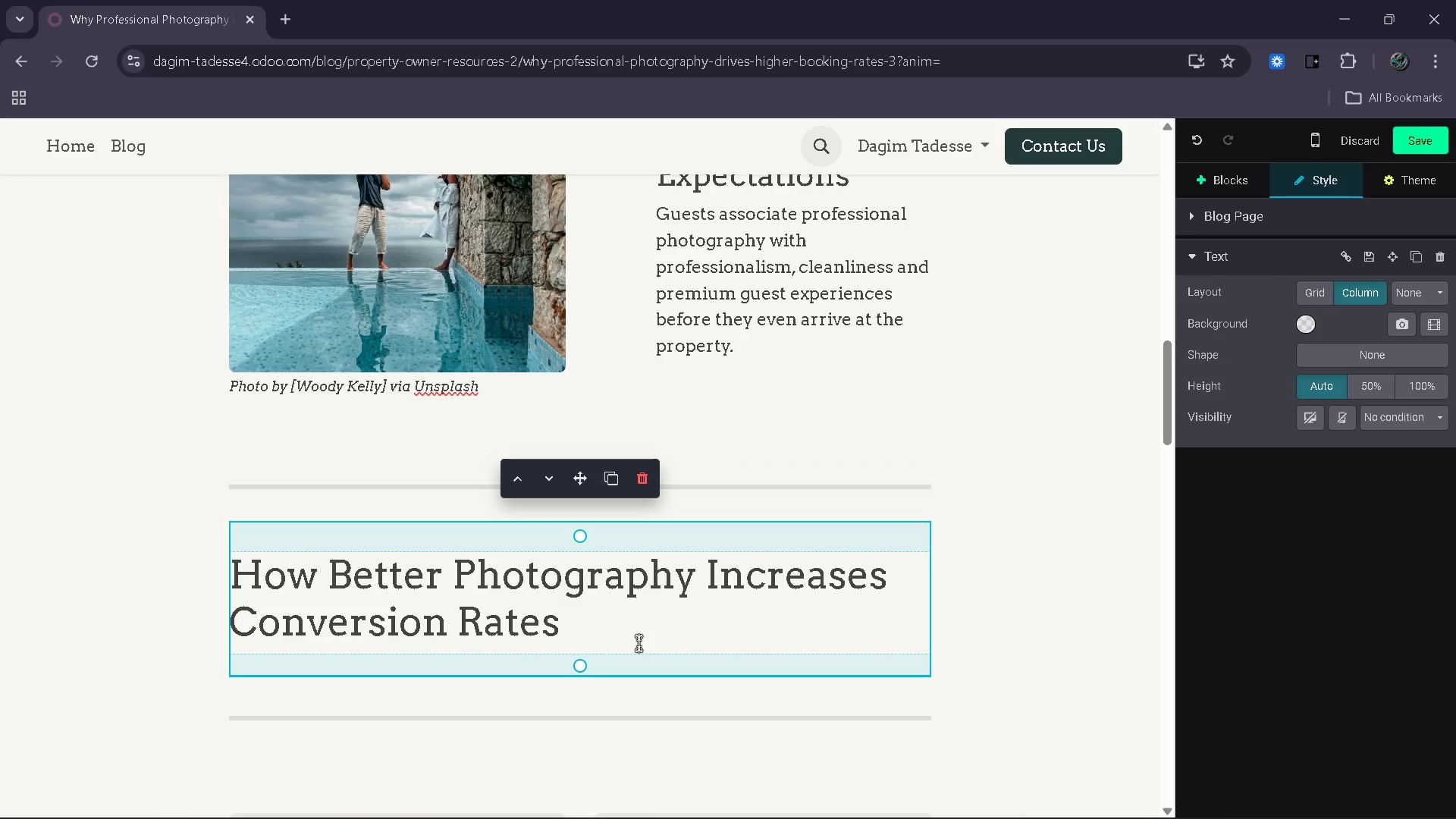 
key(Enter)
 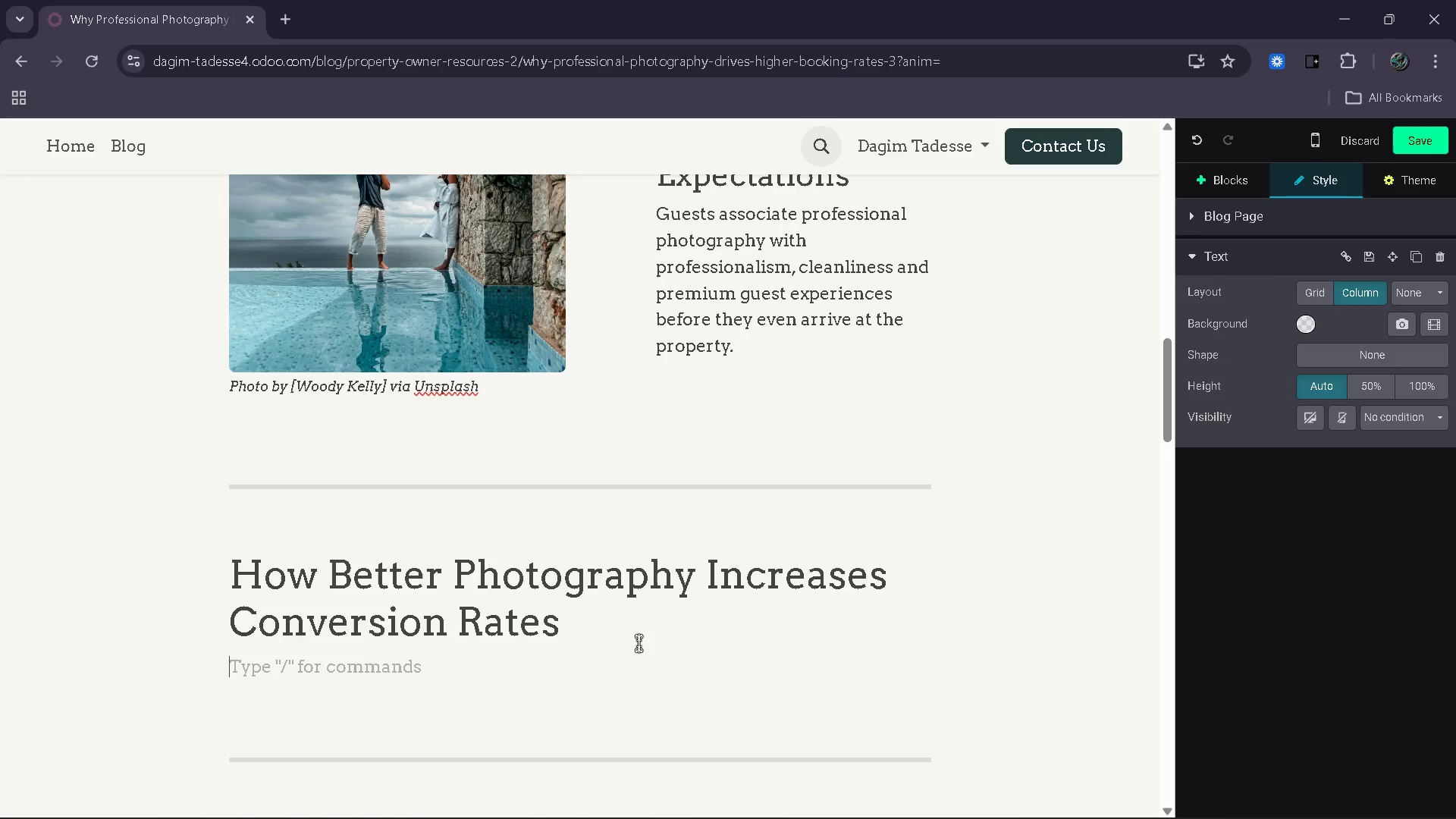 
type(Proffe)
key(Backspace)
key(Backspace)
type(essional photography has a measuravle )
key(Backspace)
key(Backspace)
key(Backspace)
type(ble )
 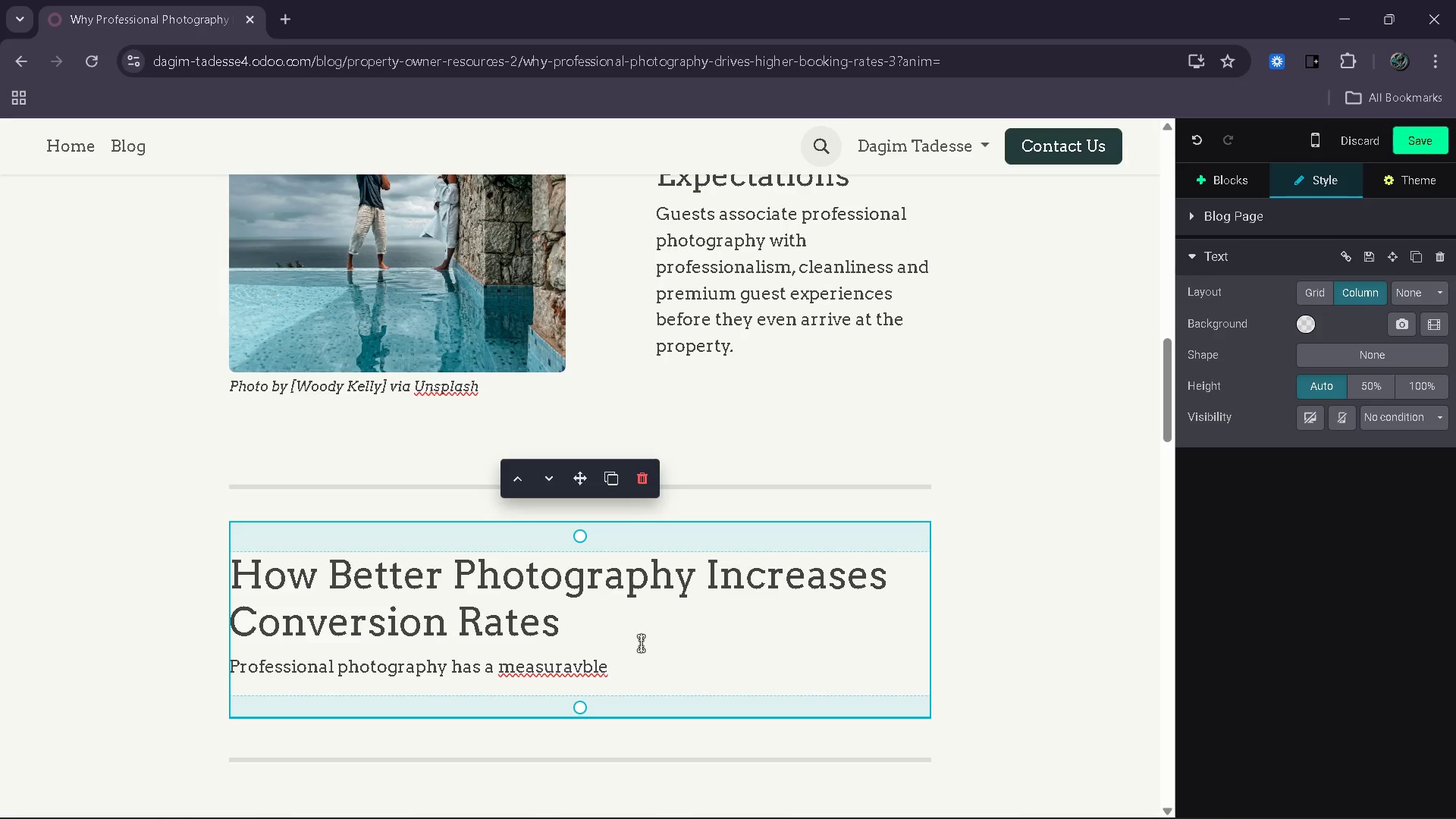 
hold_key(key=ArrowLeft, duration=0.33)
 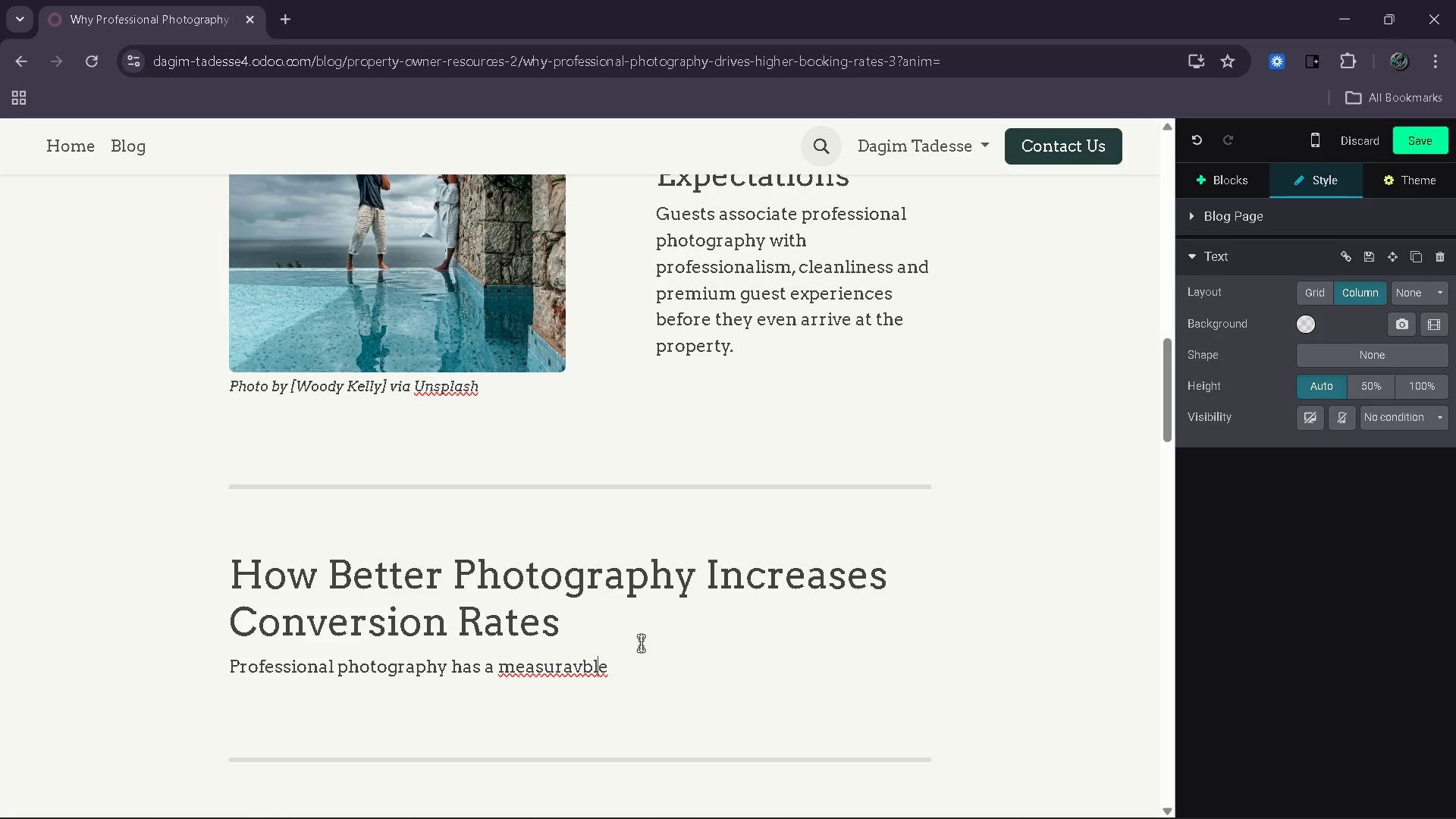 
key(ArrowLeft)
 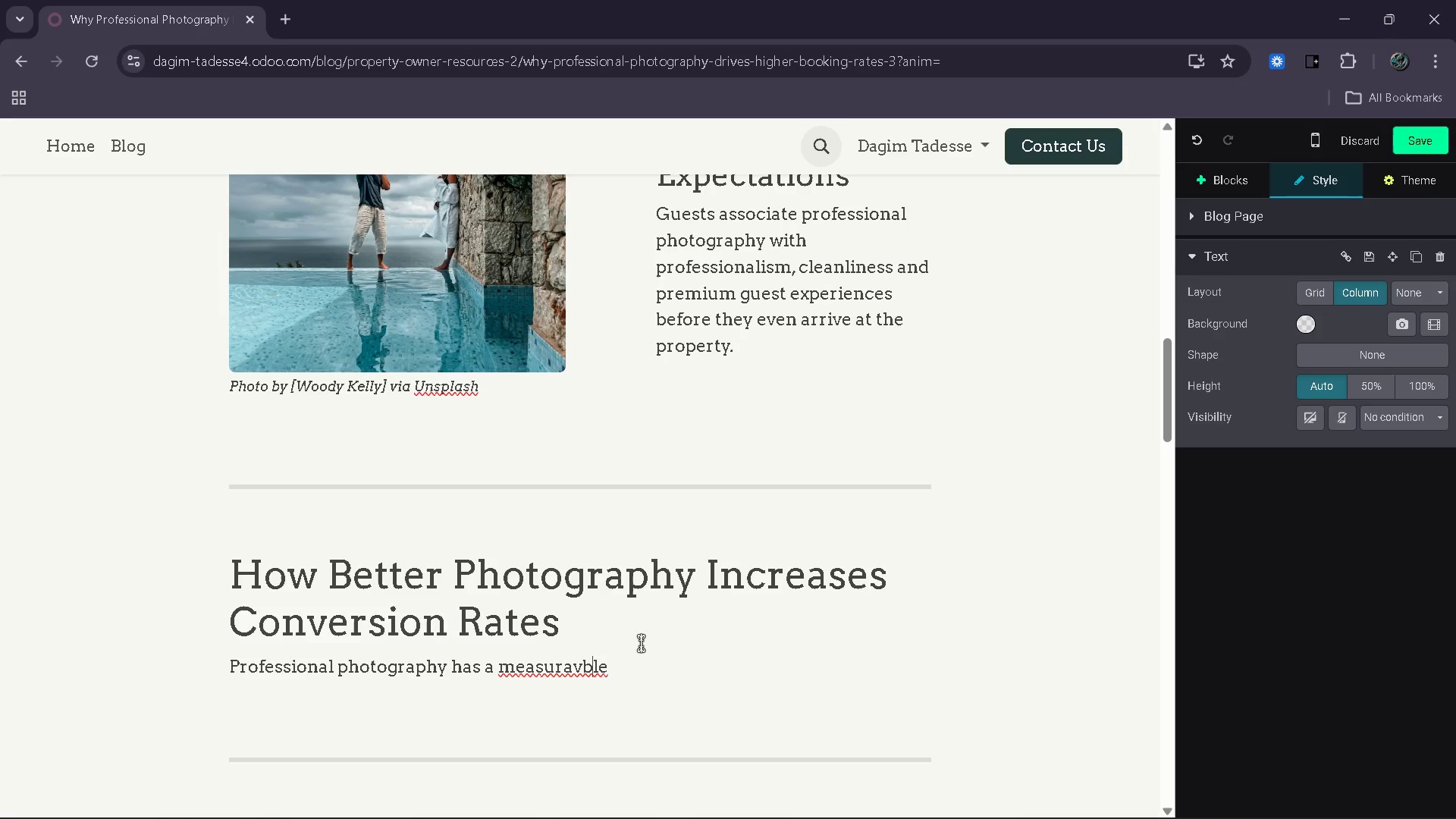 
key(ArrowLeft)
 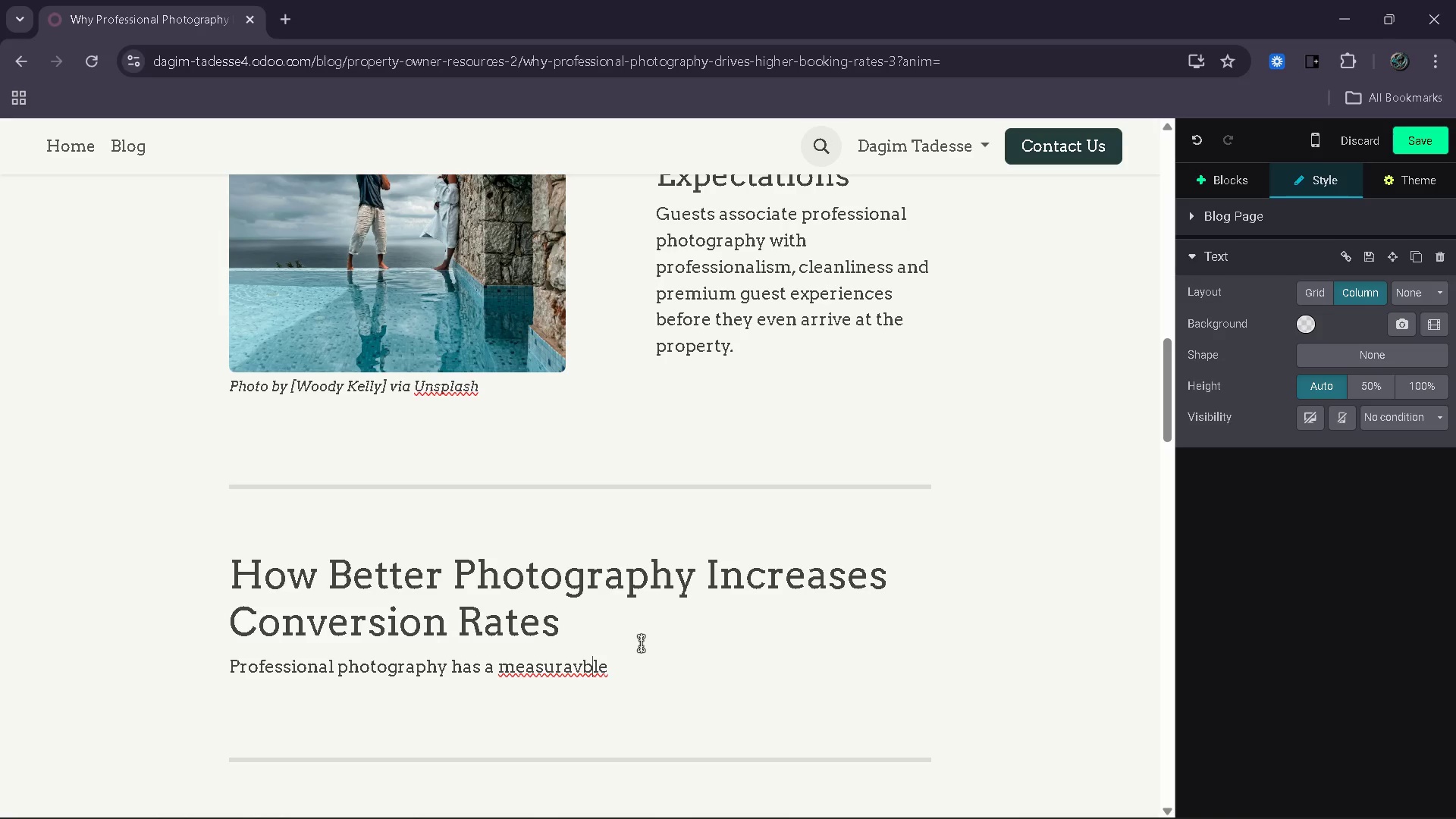 
key(ArrowLeft)
 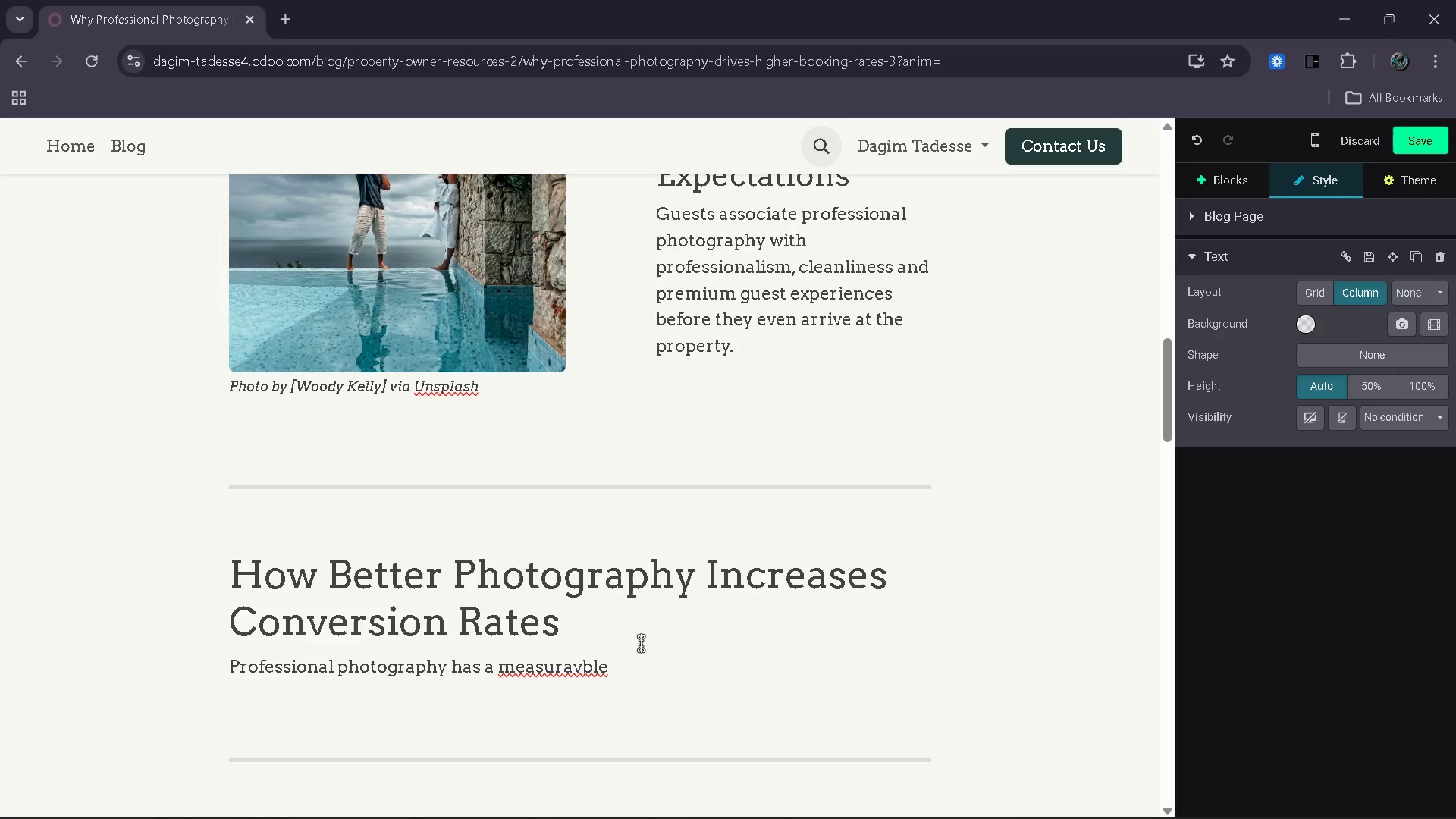 
key(Backspace)
 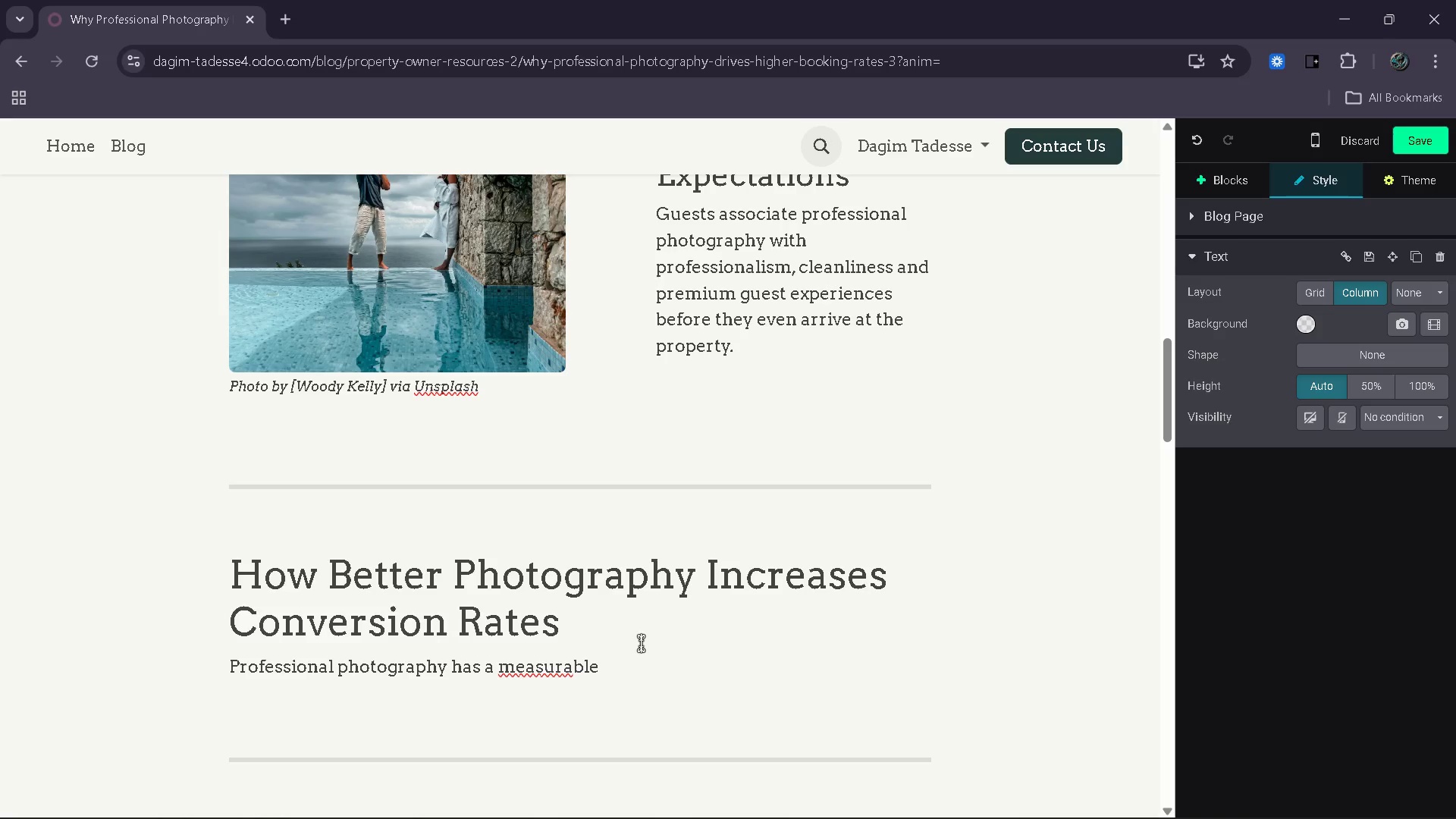 
key(ArrowRight)
 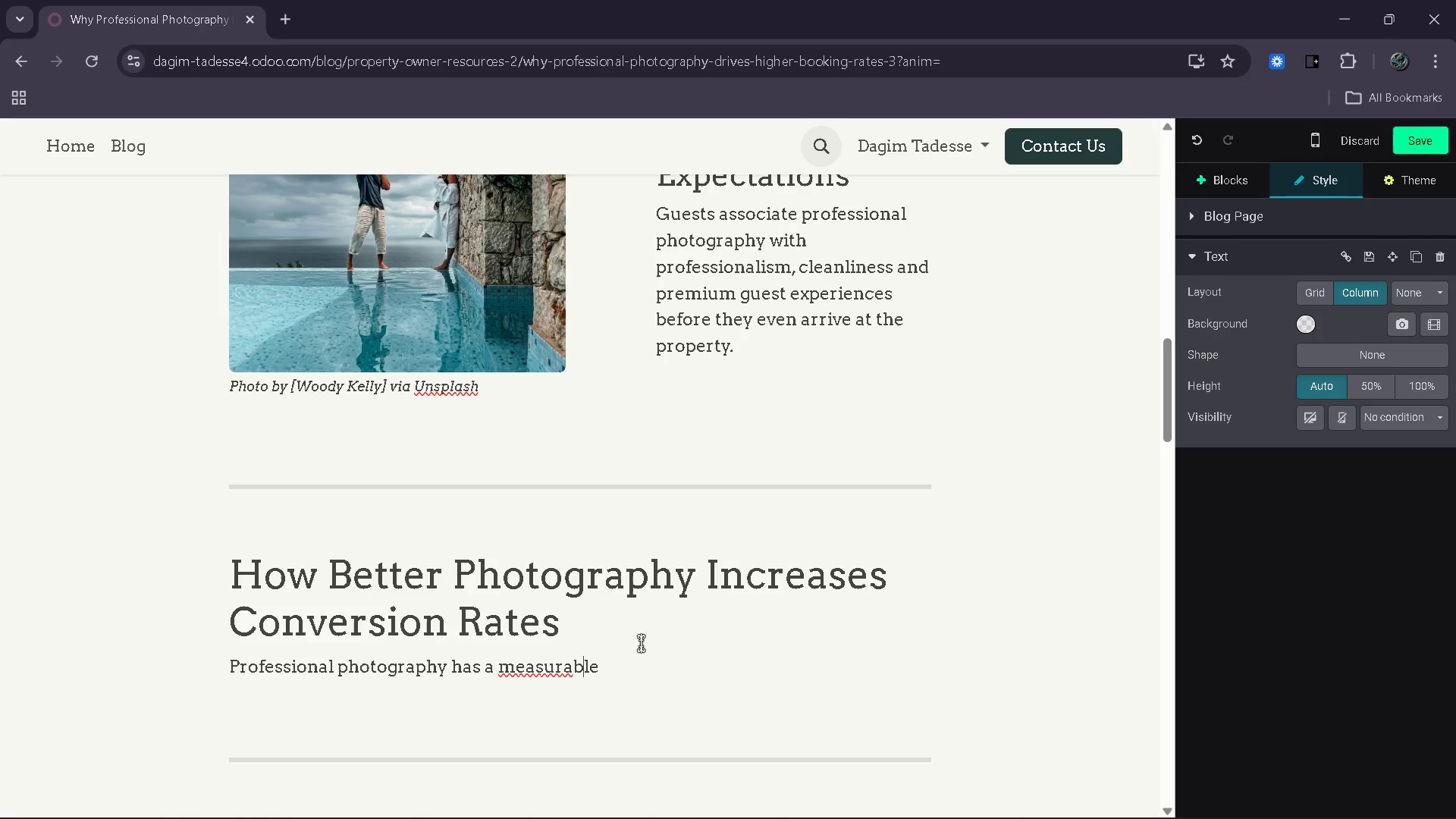 
key(End)
 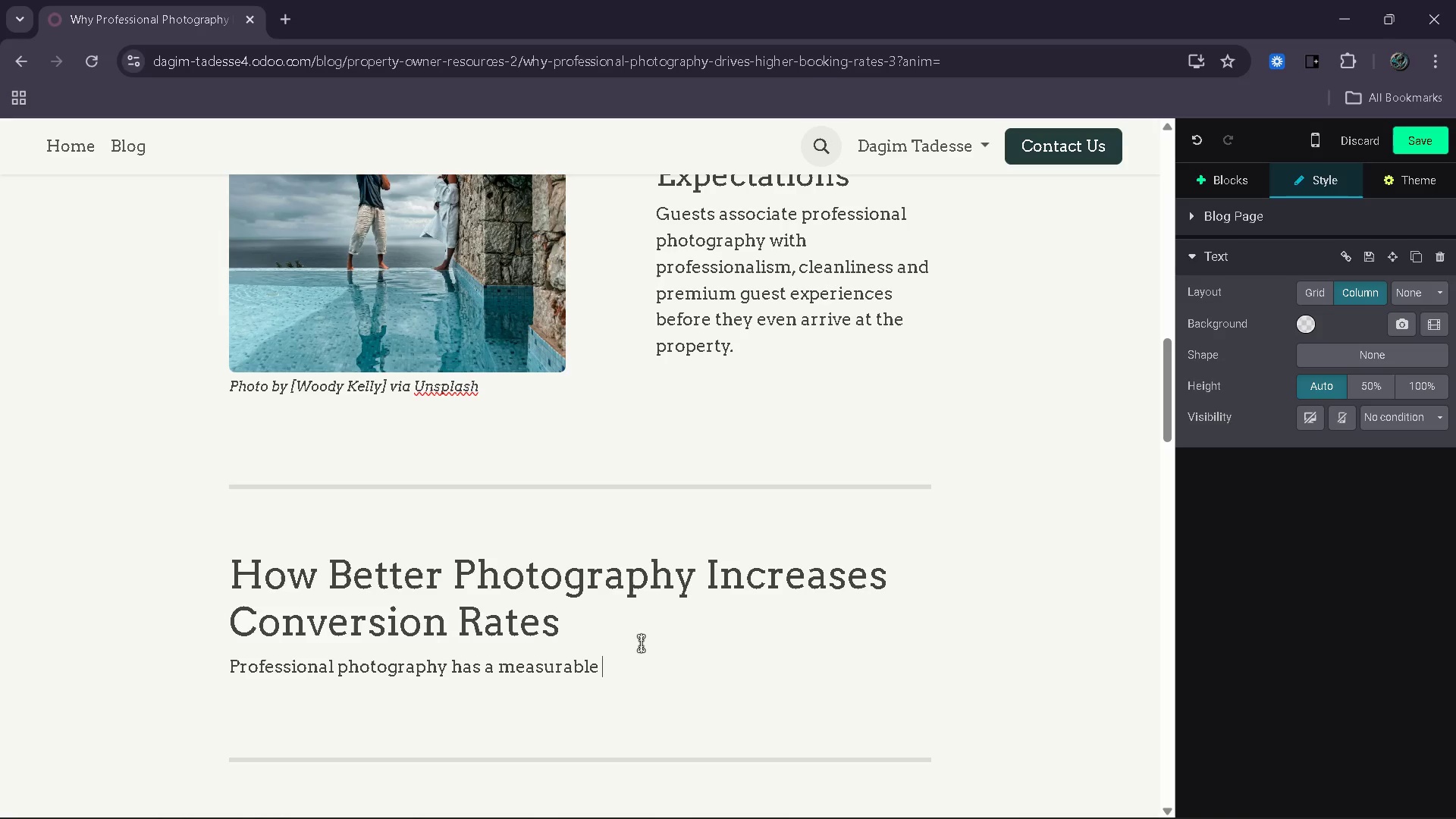 
type(impact on booking conversion rates across nealr)
key(Backspace)
key(Backspace)
type(rly eveey)
key(Backspace)
type(ry)
key(Backspace)
key(Backspace)
key(Backspace)
type(ry)
 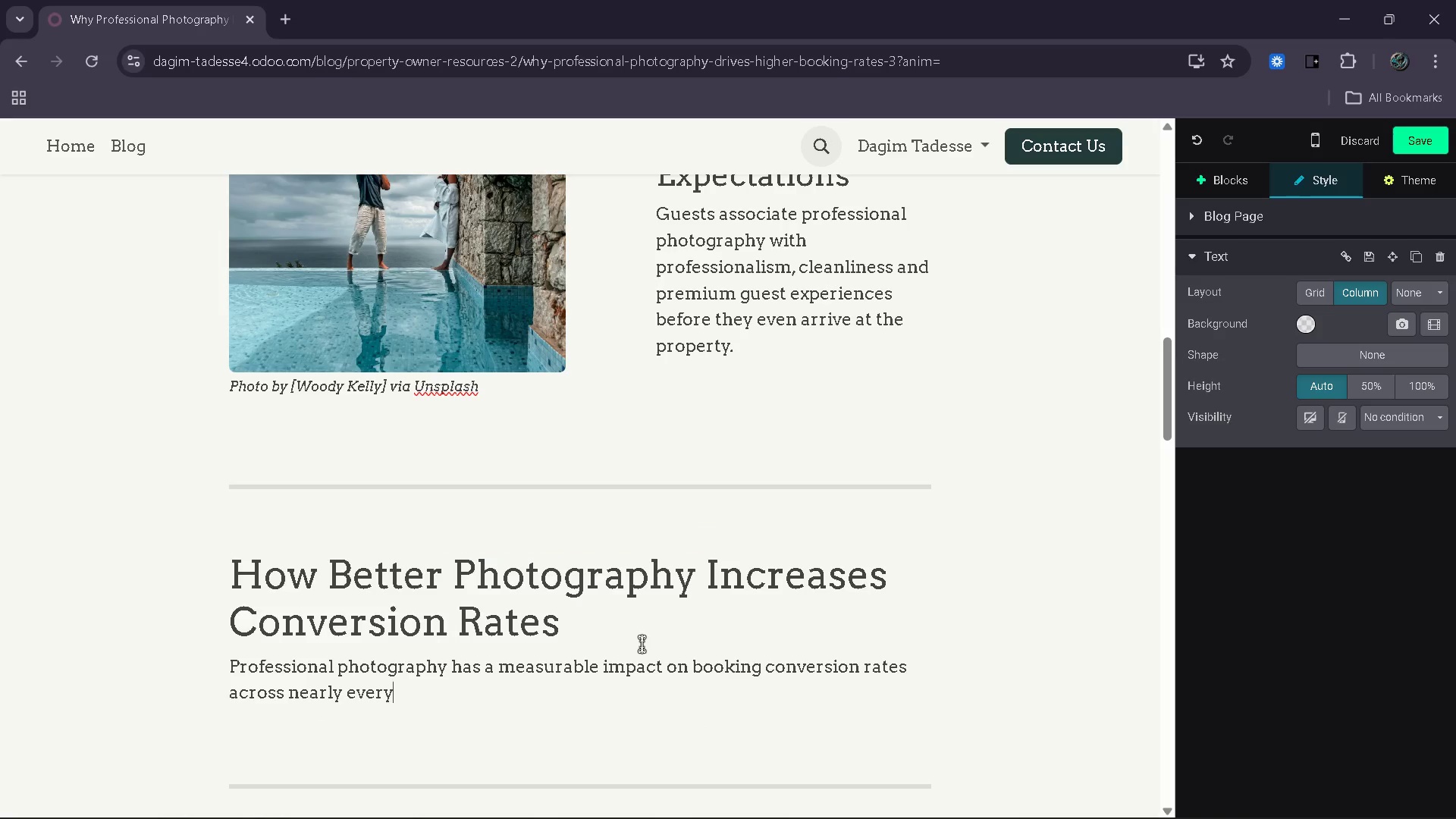 
type( vacation rental market )
key(Backspace)
type(. Listings with bright, well )
key(Backspace)
type(-composed, profession)
 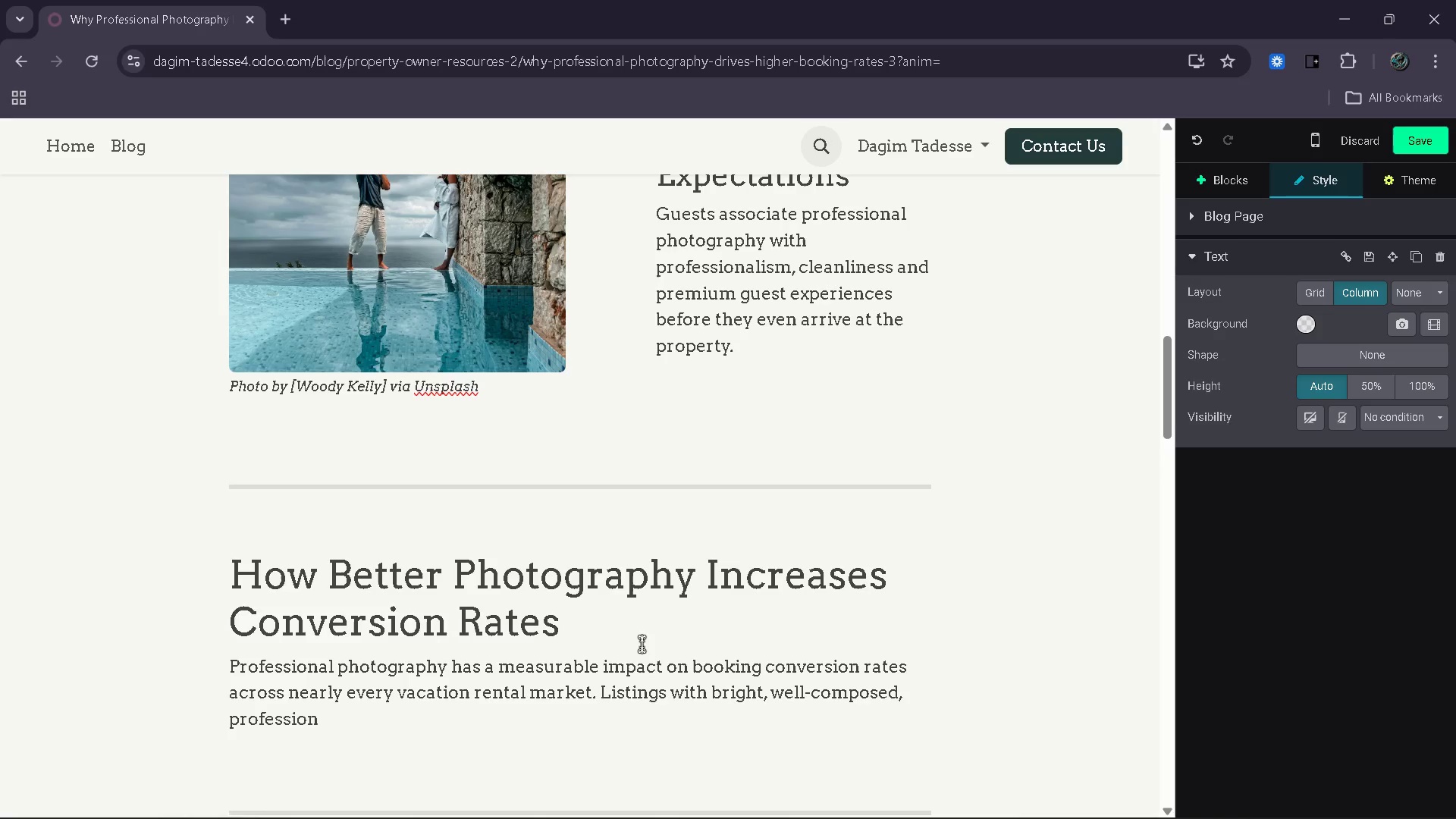 
type(al)
 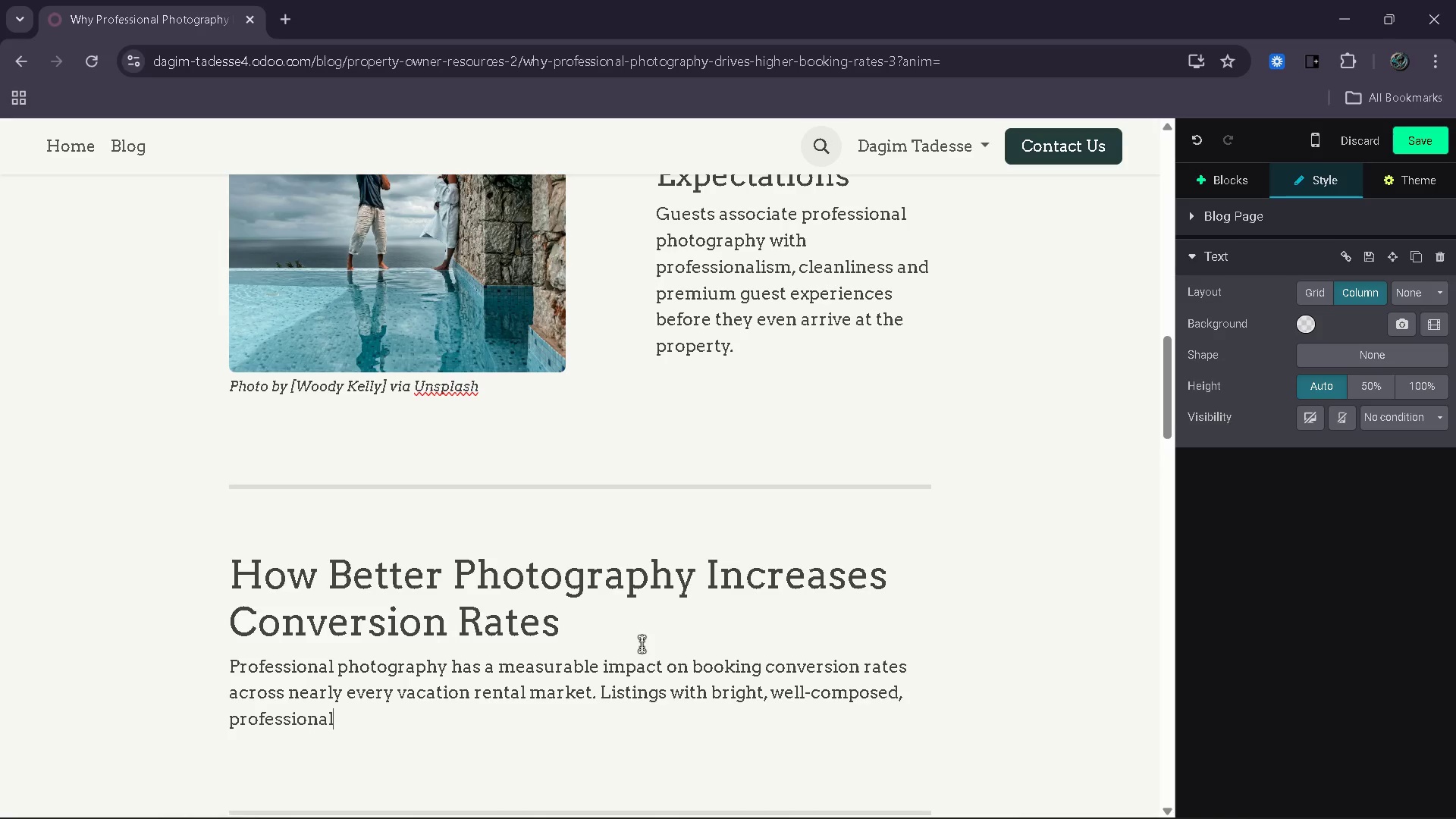 
type(ly edited images generate stronger engagement, longer viewing tie)
key(Backspace)
type(mes and higher inquiry rates compared to properties usig amature php)
key(Backspace)
type(otos)
 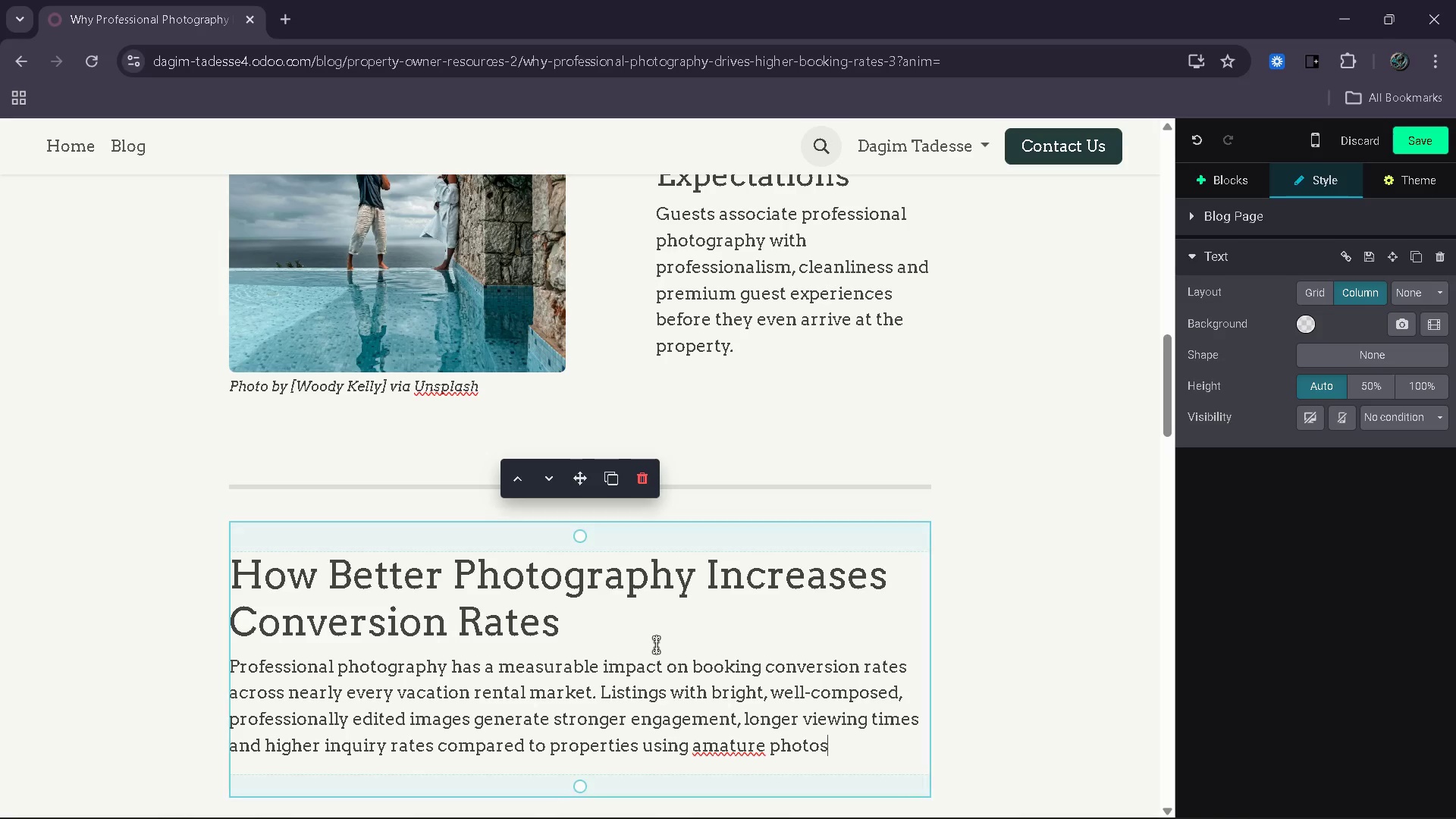 
key(Period)
 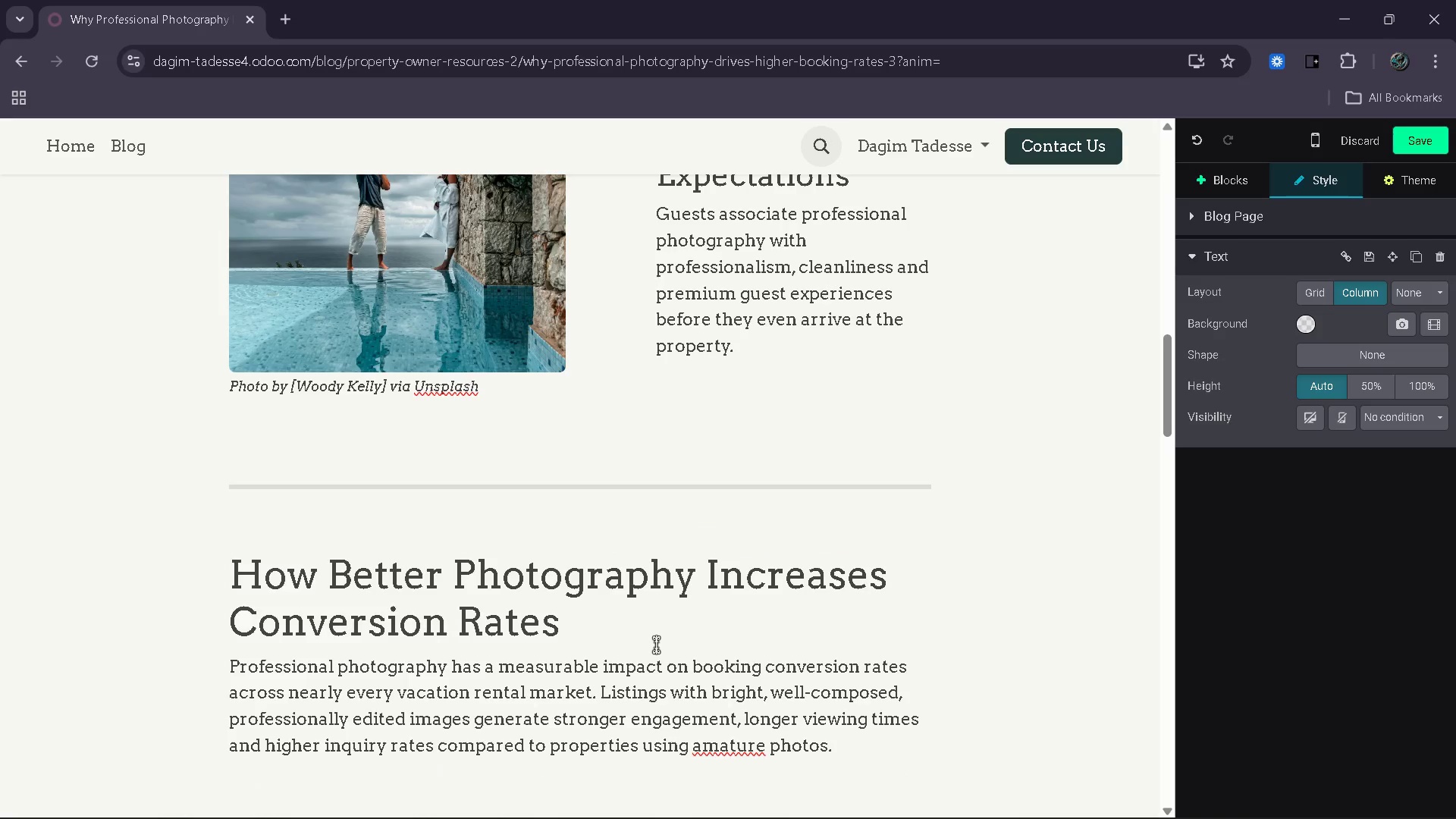 
hold_key(key=ArrowLeft, duration=0.75)
 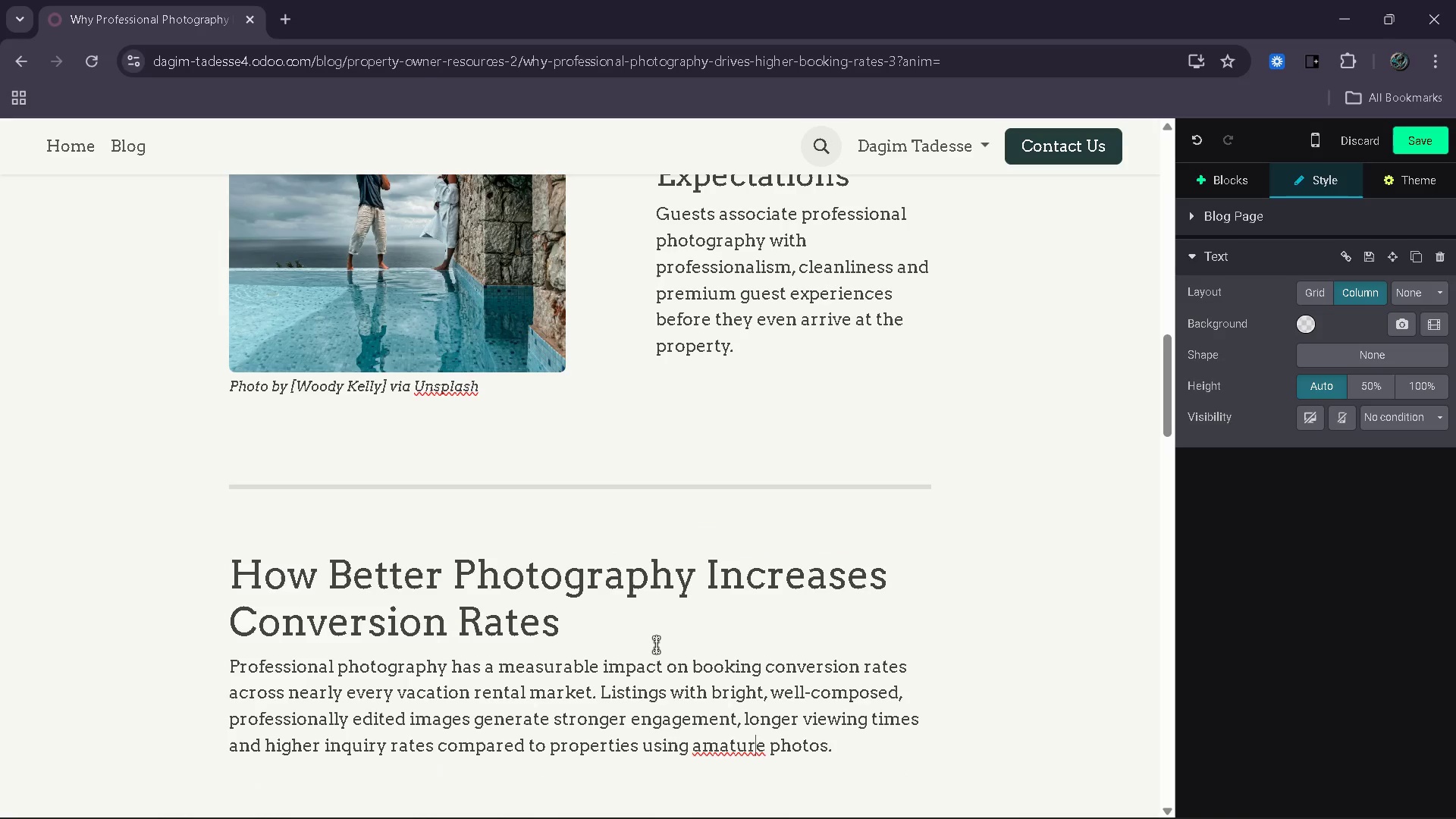 
key(ArrowLeft)
 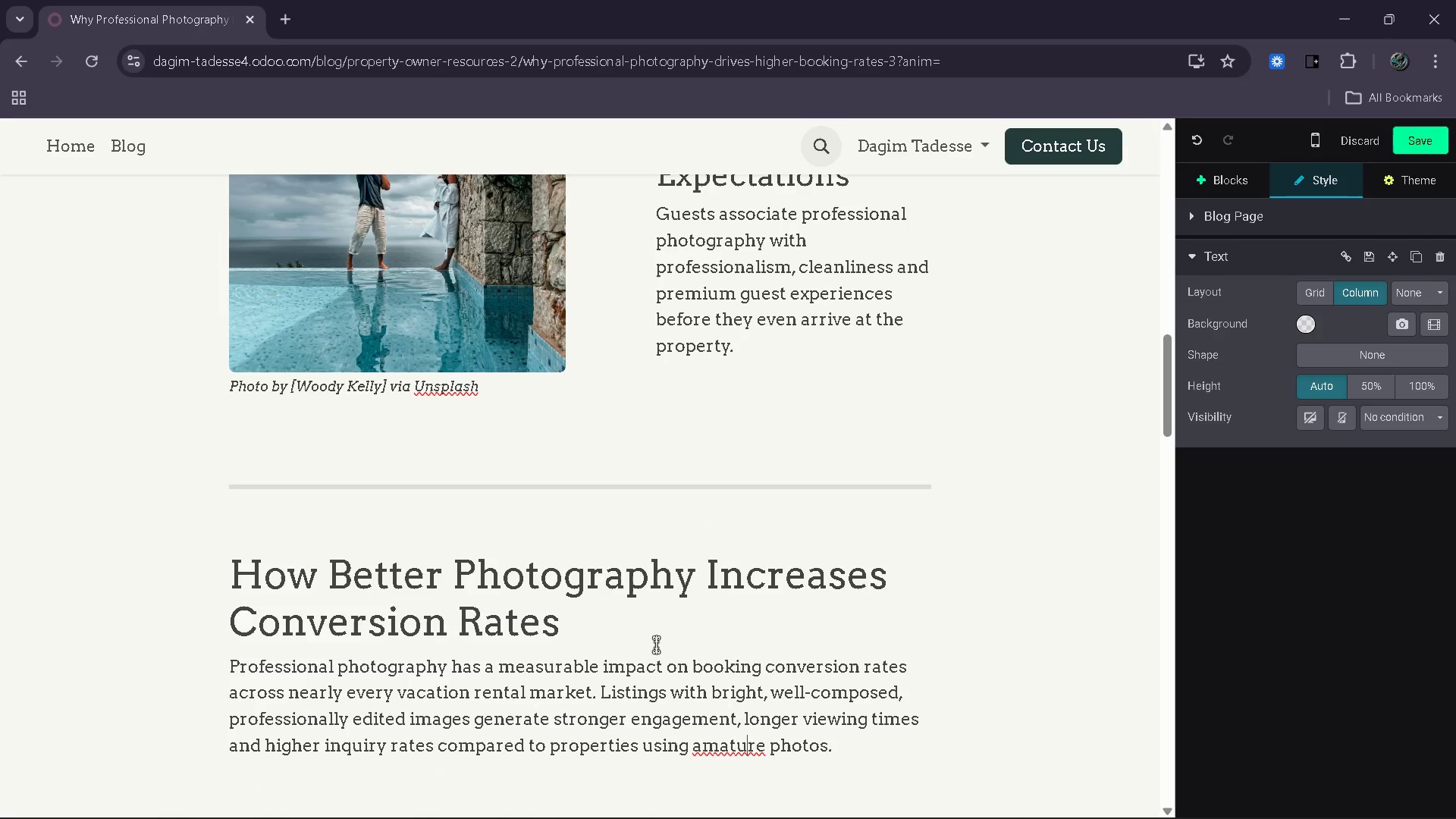 
key(ArrowLeft)
 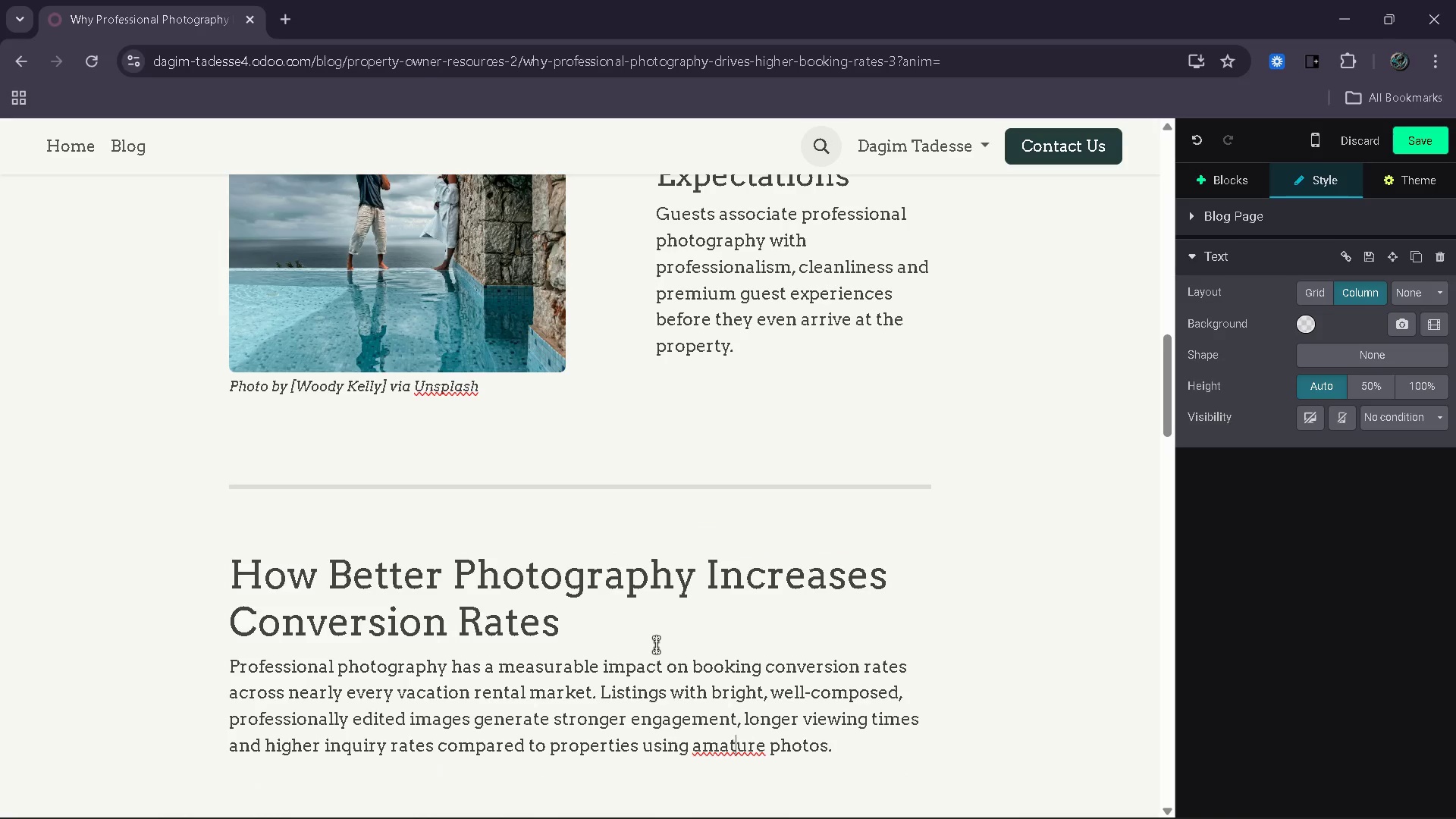 
key(ArrowLeft)
 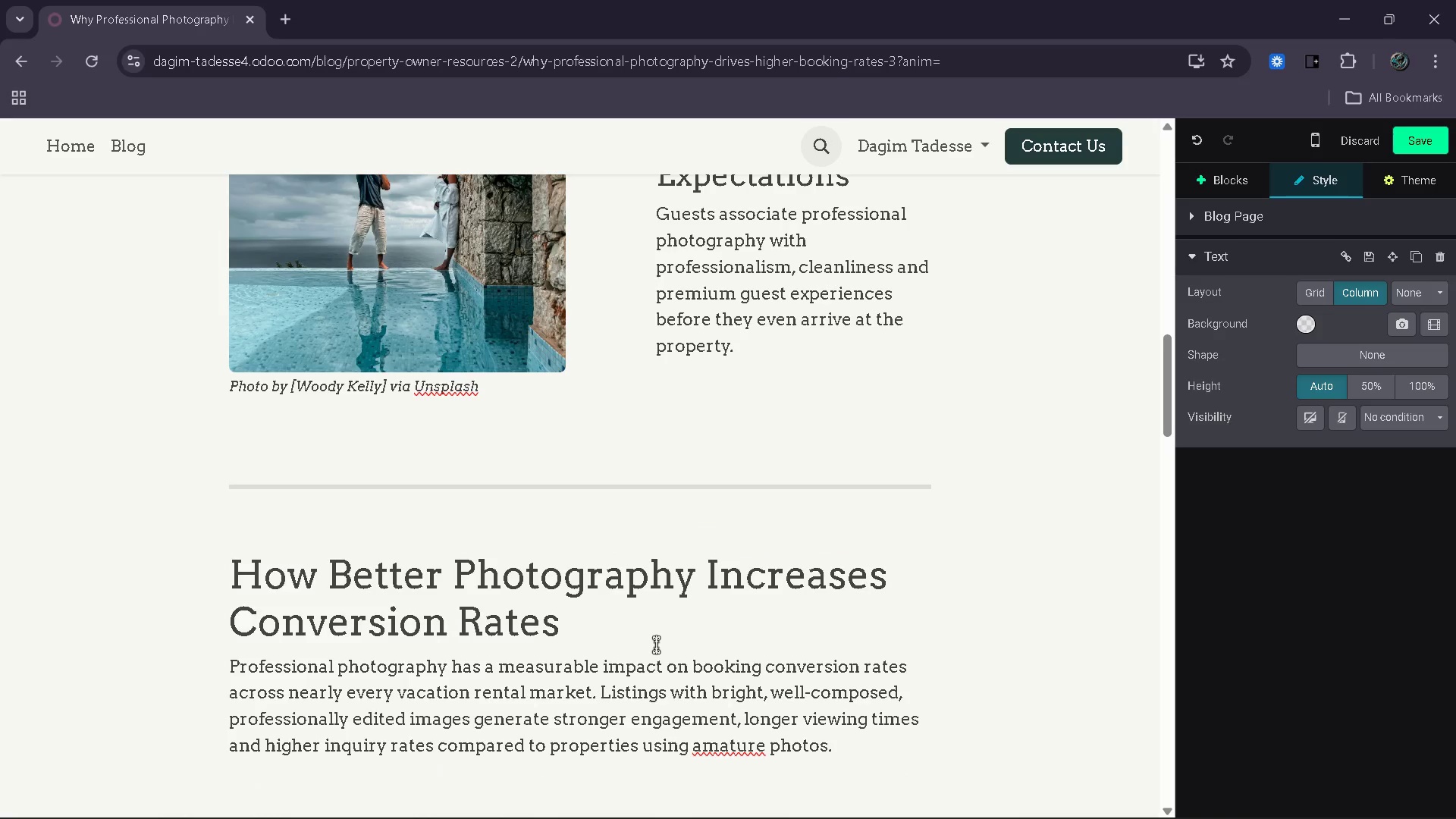 
key(ArrowRight)
 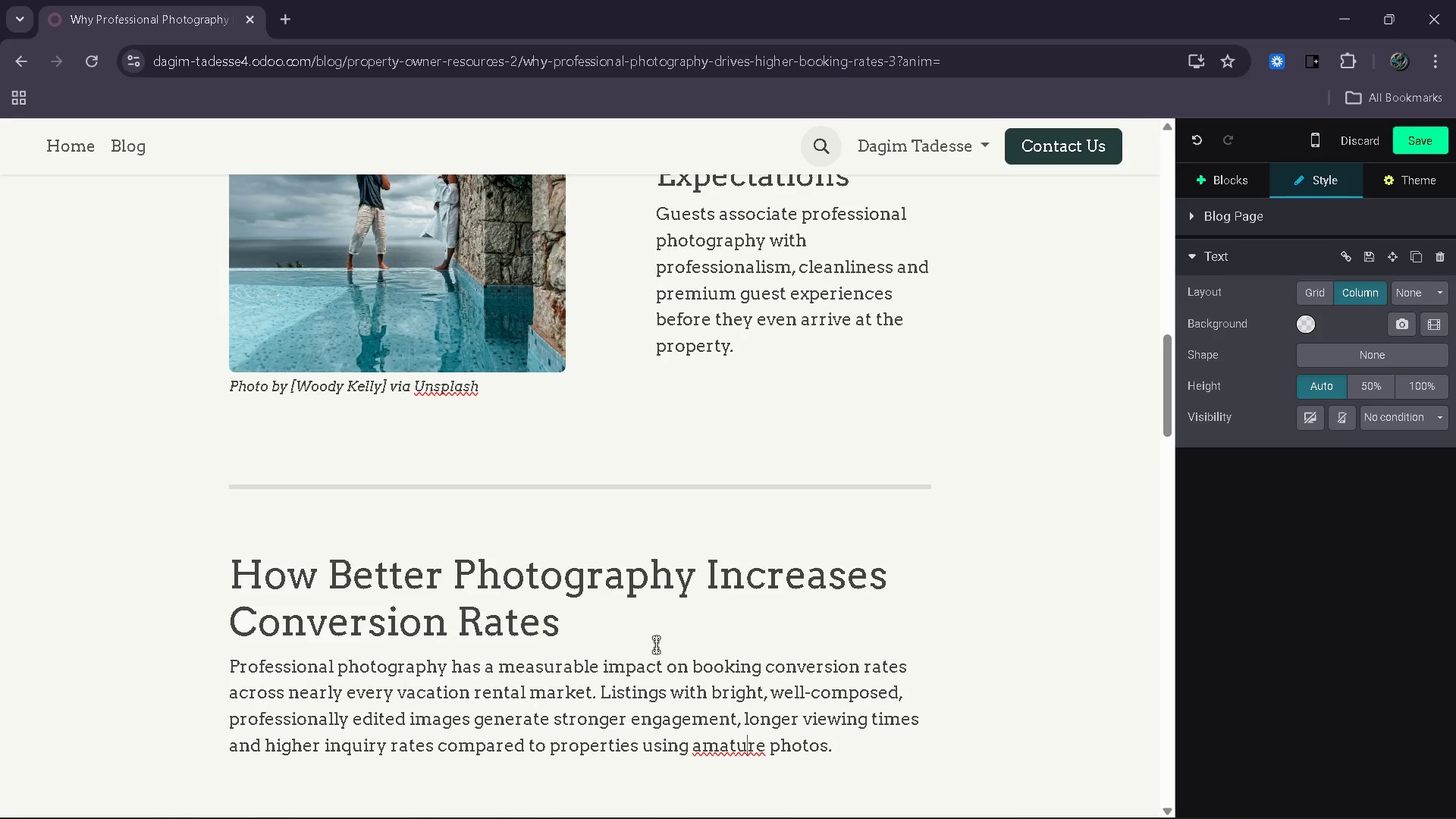 
key(ArrowRight)
 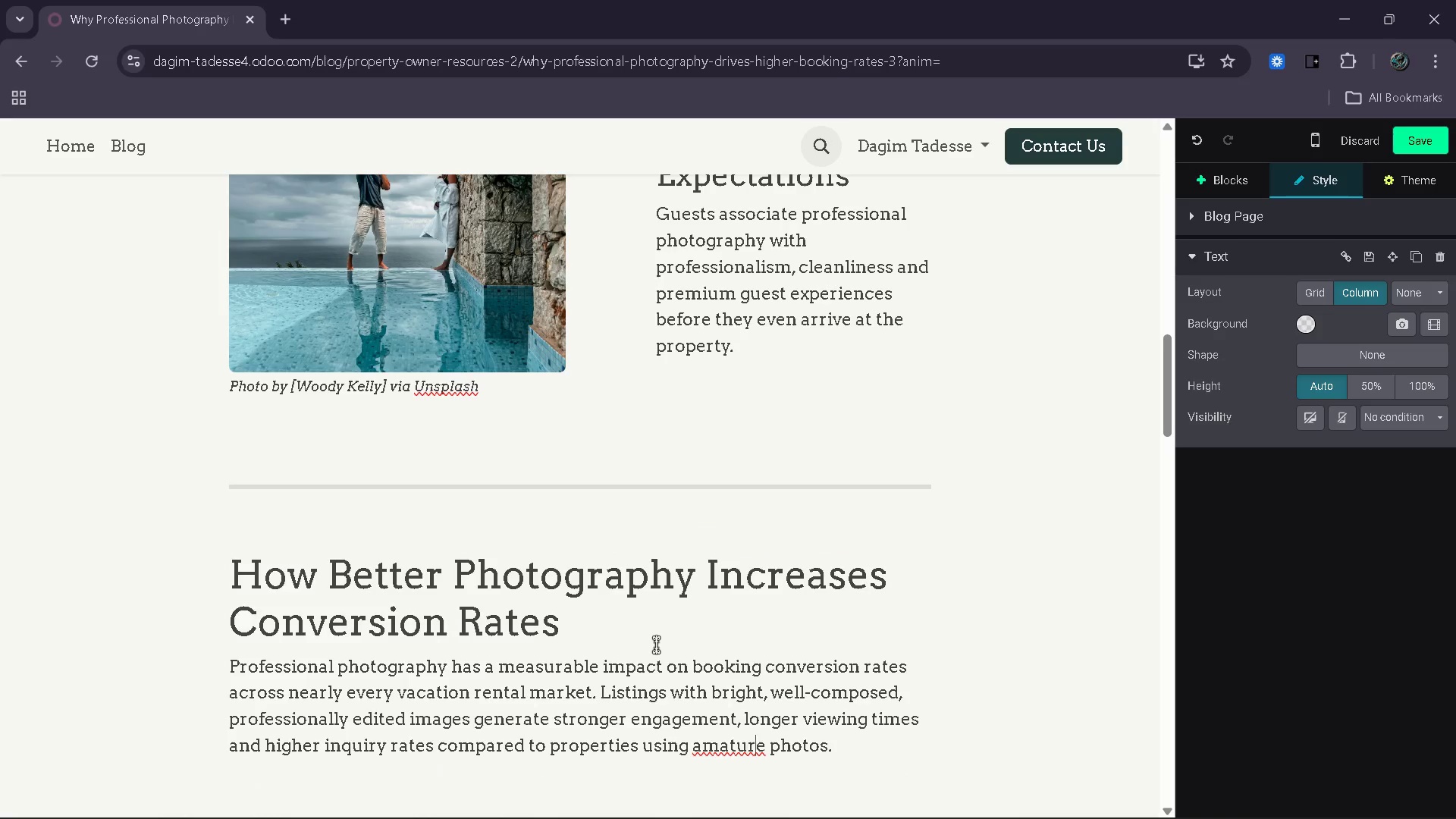 
key(ArrowRight)
 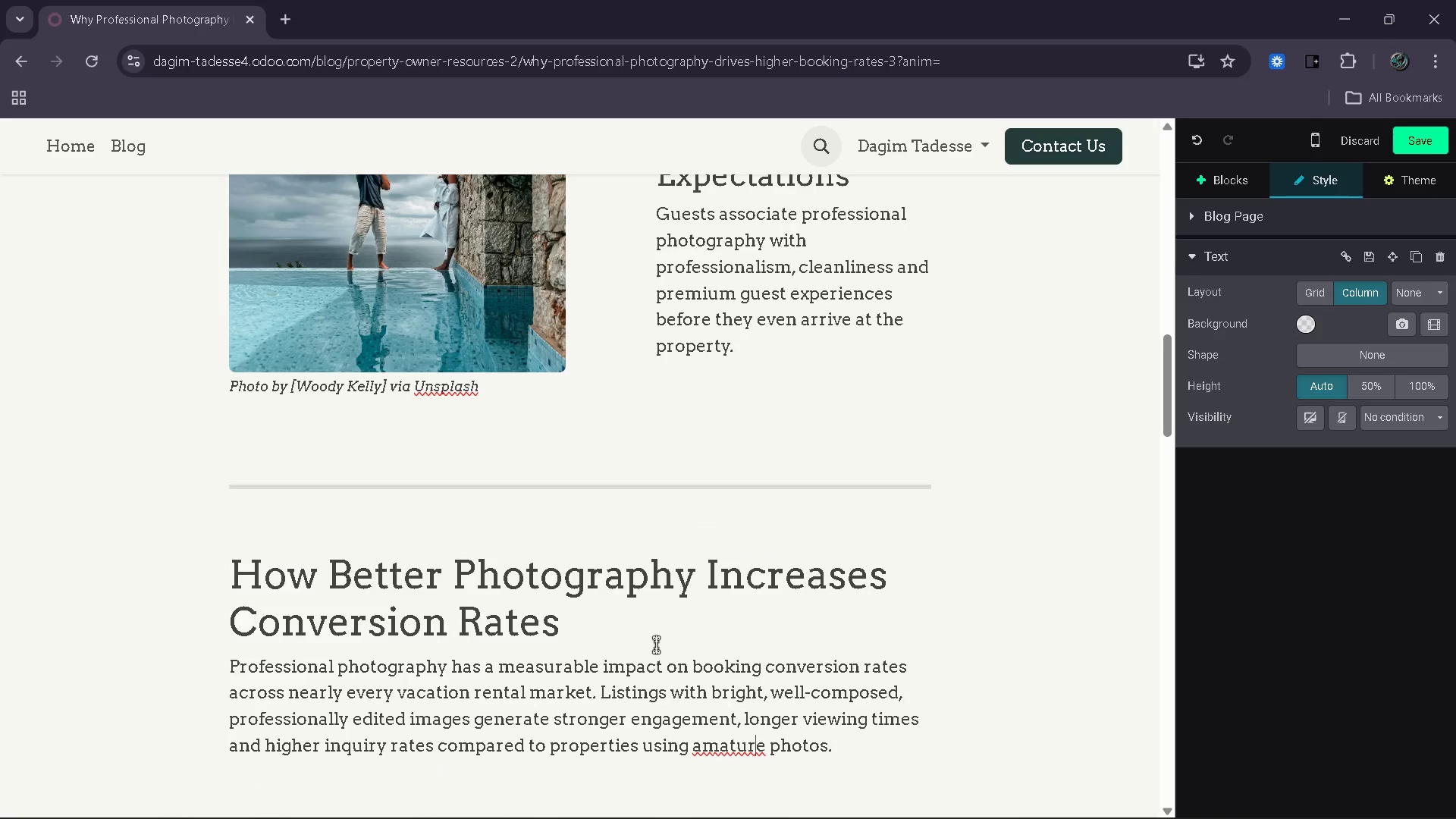 
key(Backspace)
 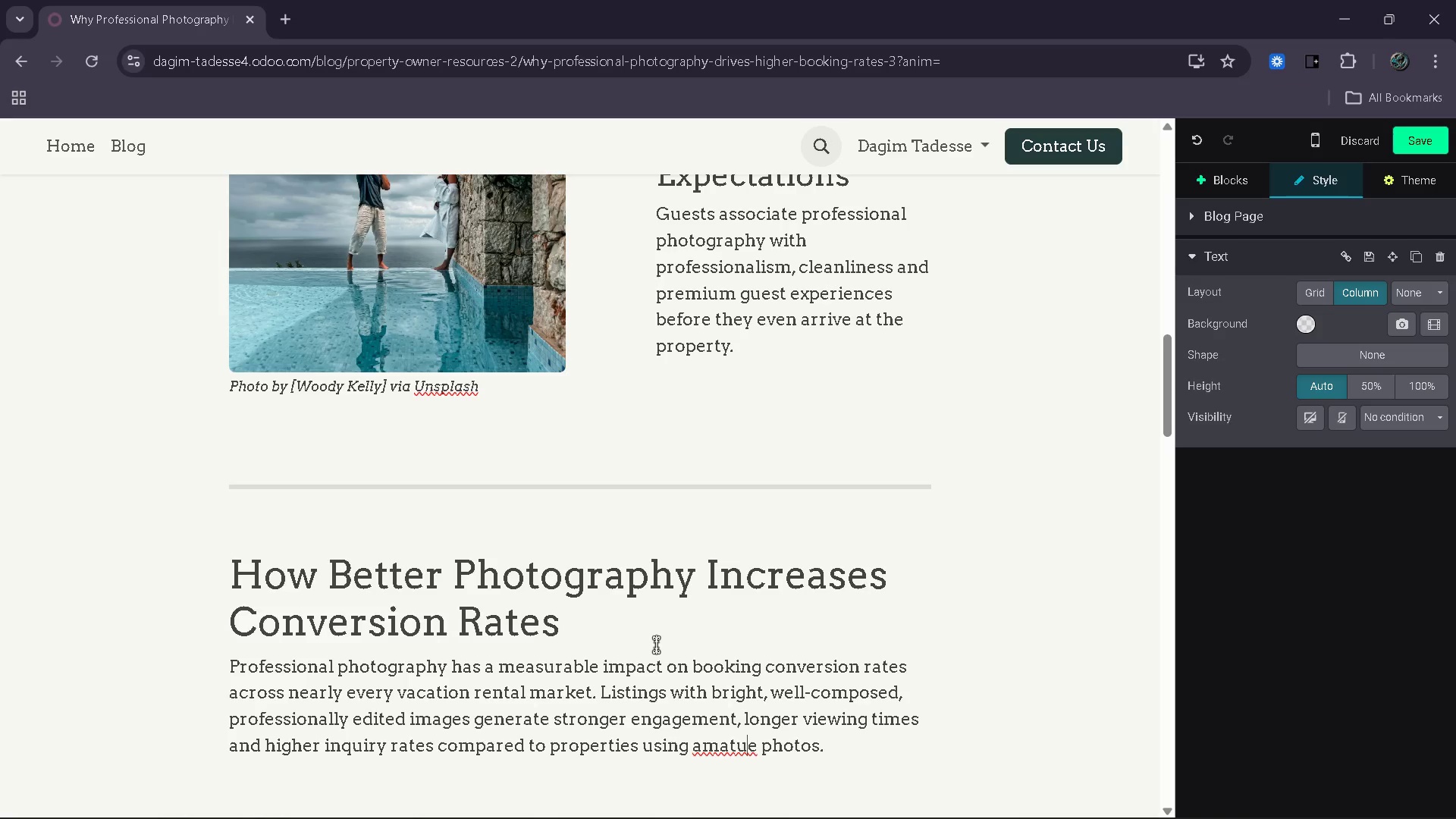 
key(ArrowRight)
 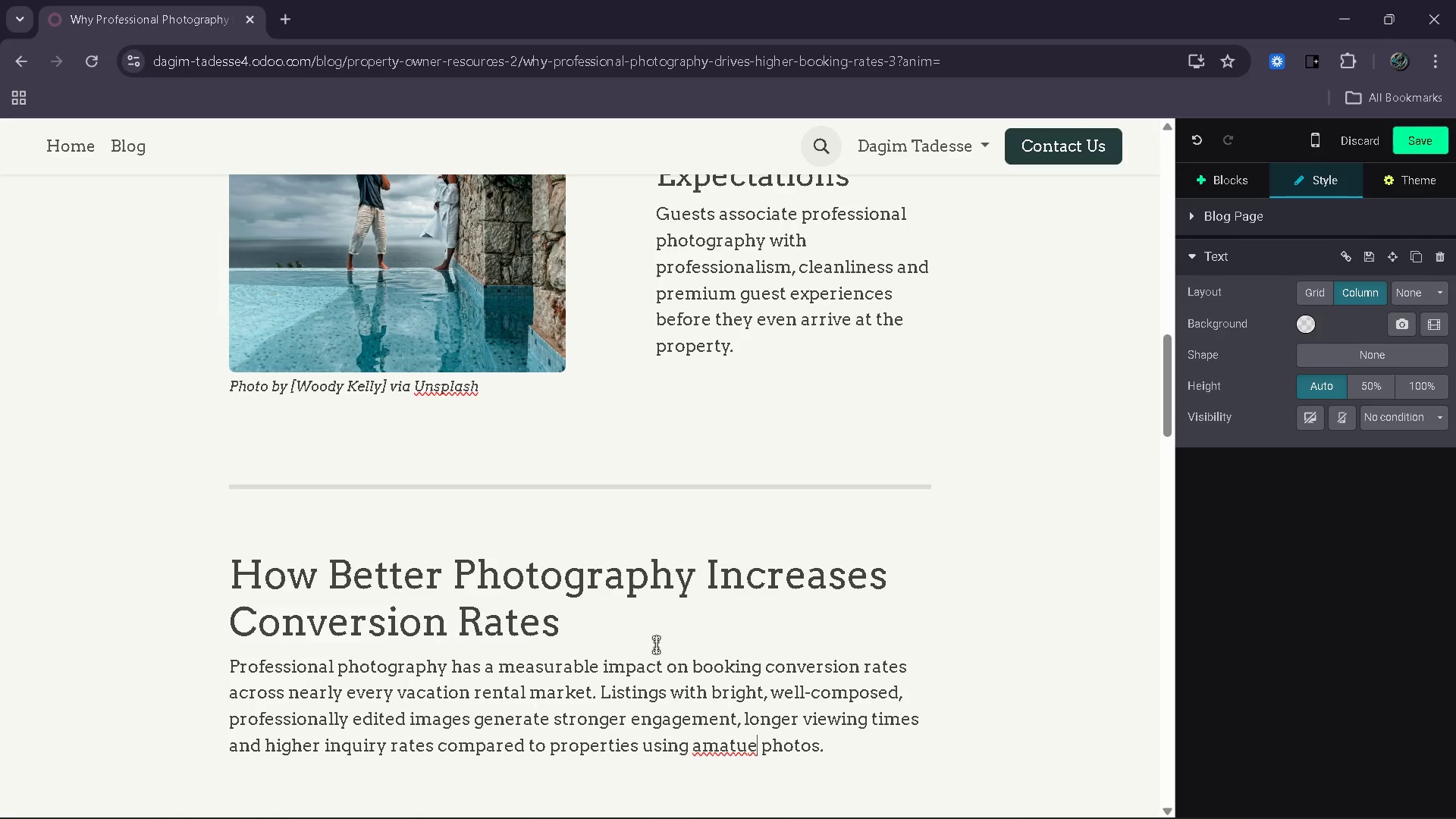 
key(Backspace)
key(Backspace)
type(eur)
 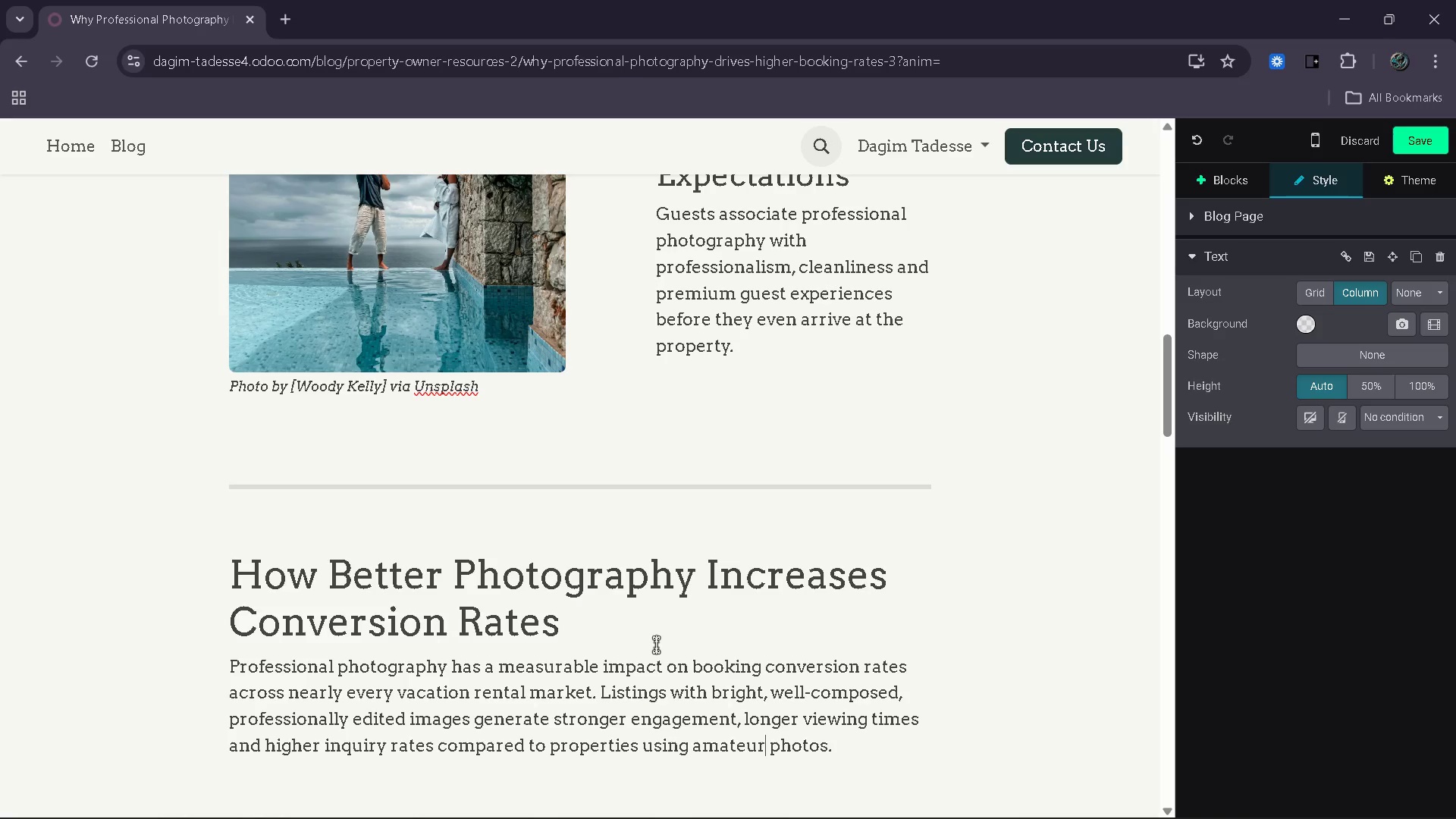 
scroll: coordinate [657, 645], scroll_direction: down, amount: 3.0
 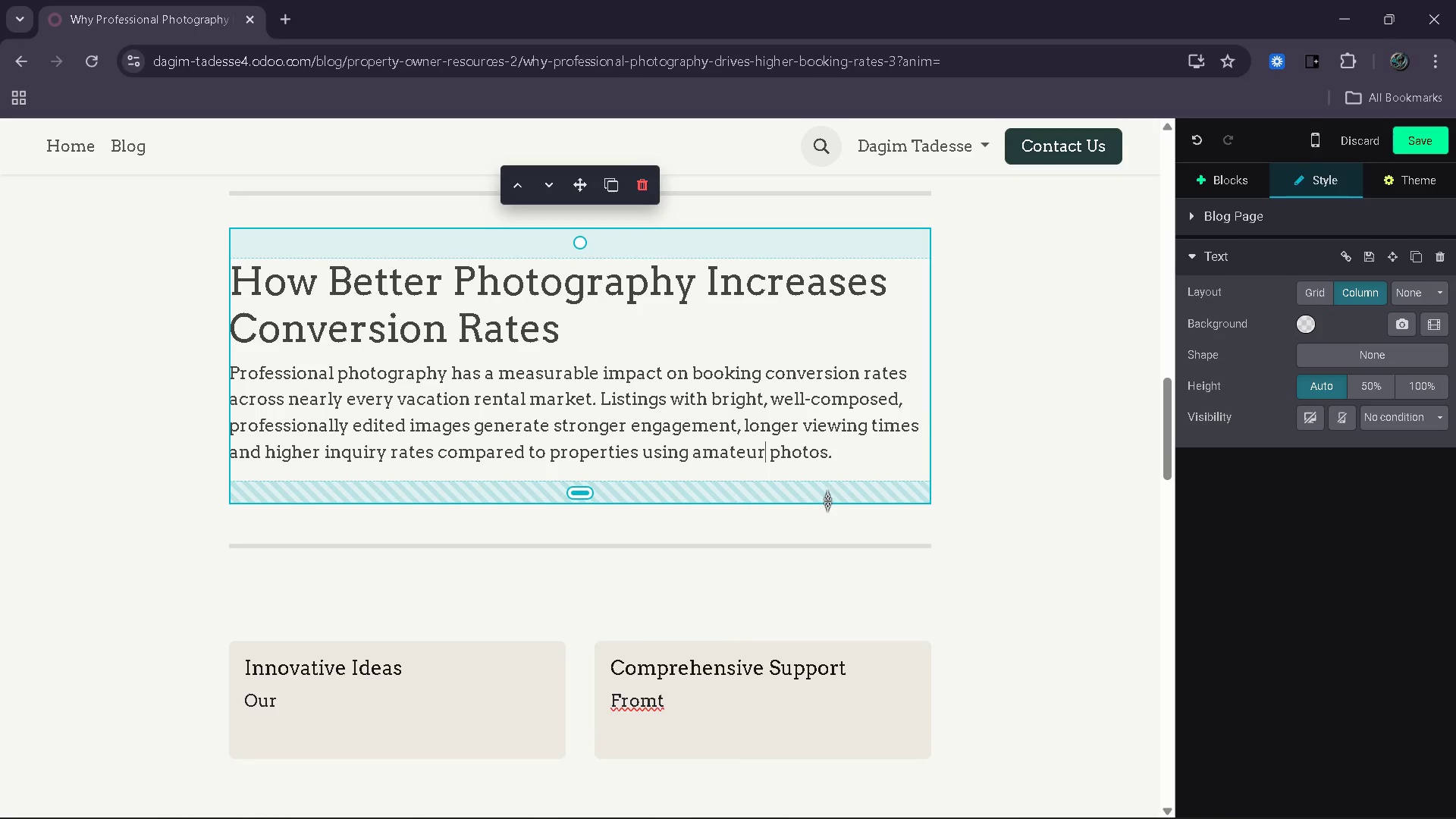 
scroll: coordinate [694, 504], scroll_direction: up, amount: 4.0
 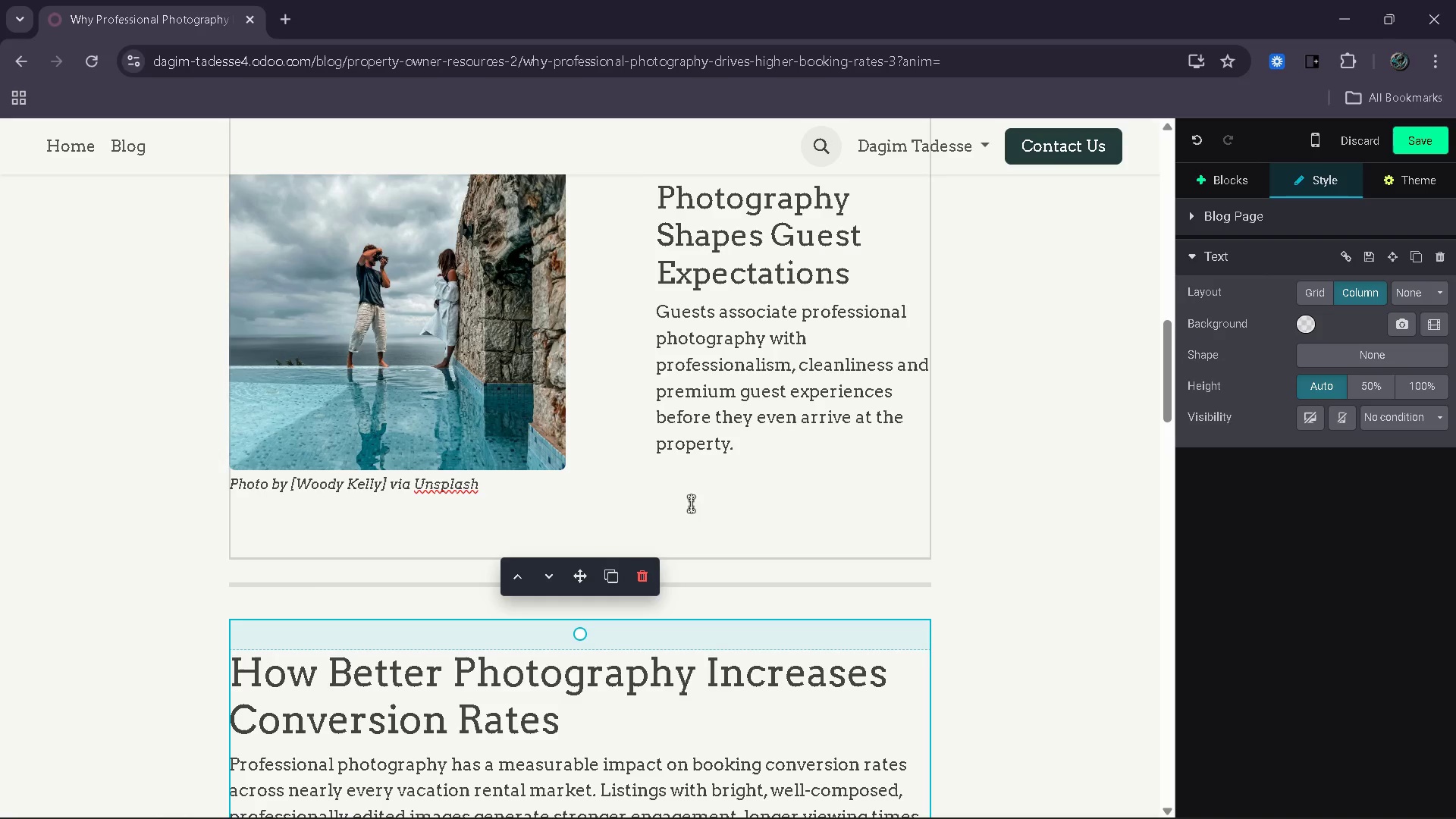 
left_click([751, 393])
 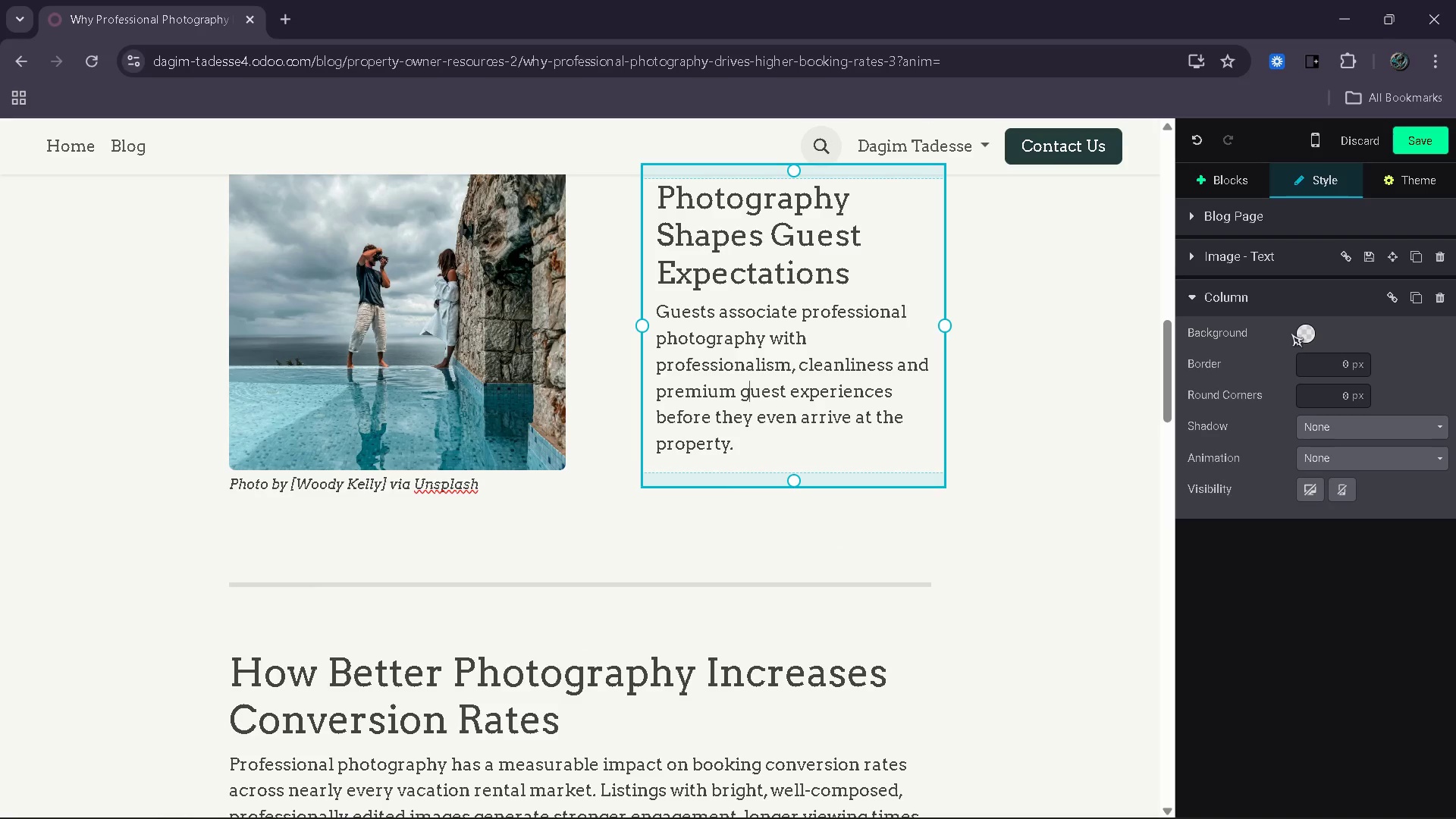 
left_click([1301, 334])
 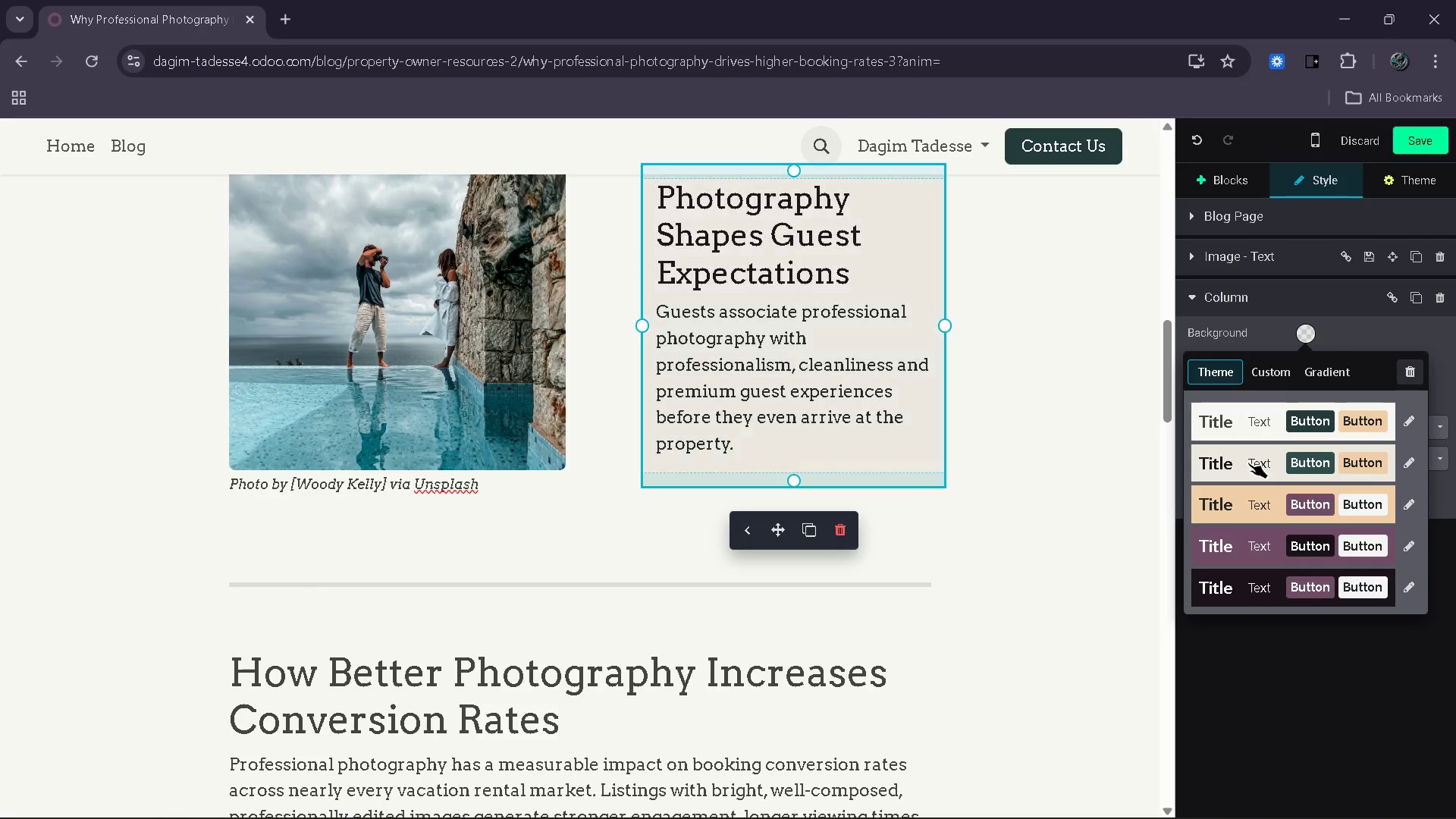 
left_click([1248, 463])
 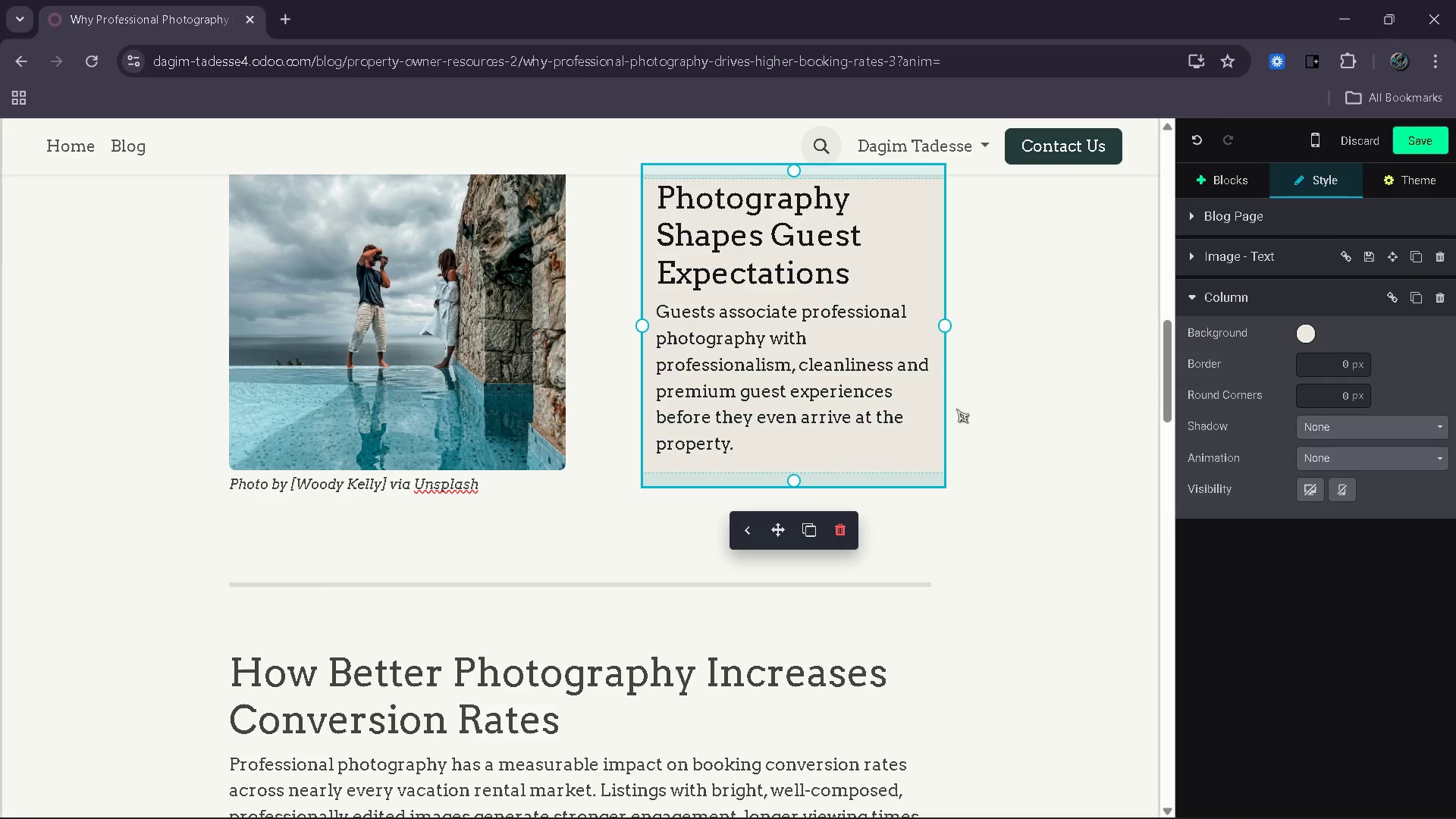 
scroll: coordinate [956, 409], scroll_direction: down, amount: 4.0
 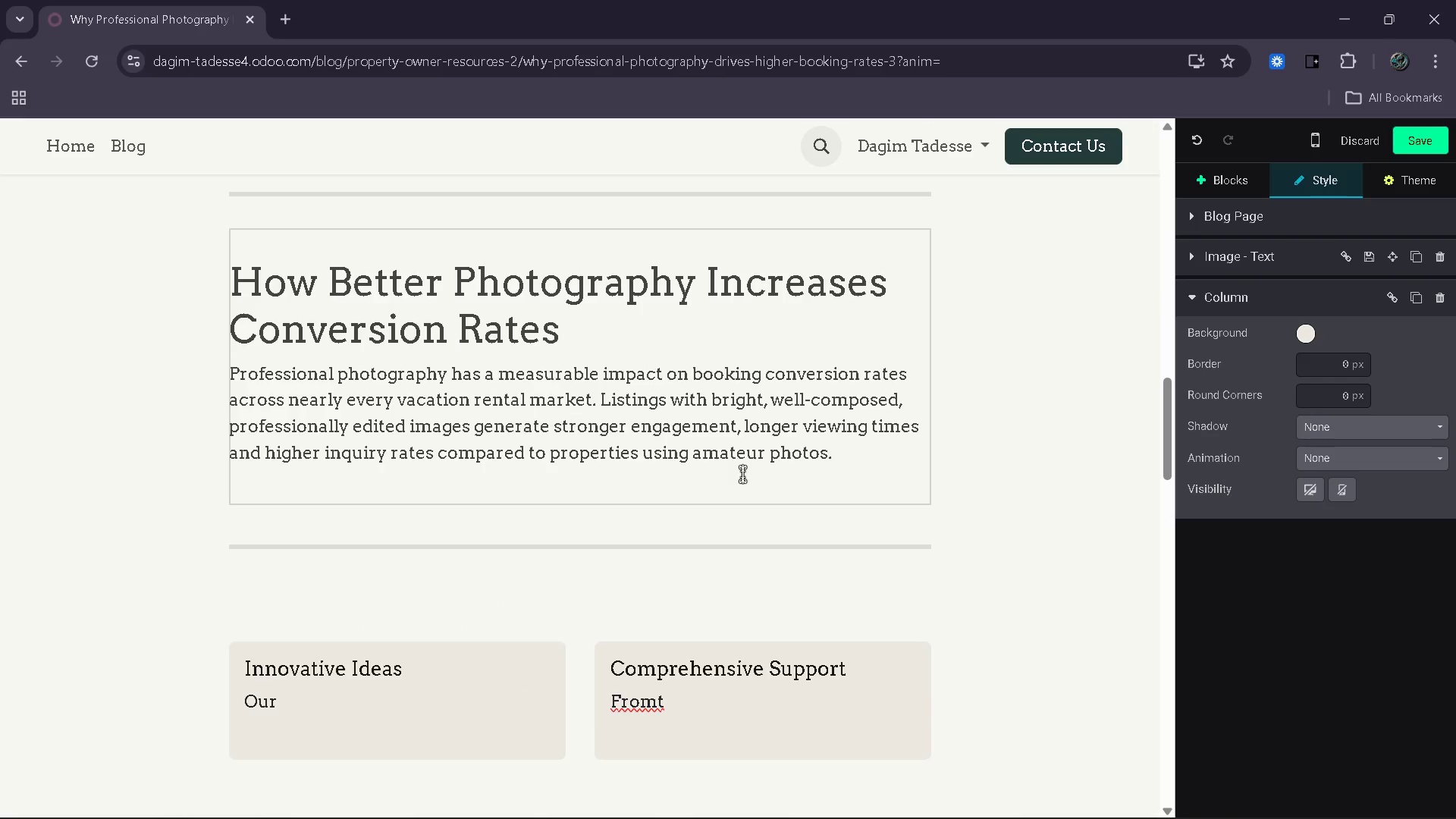 
left_click([853, 475])
 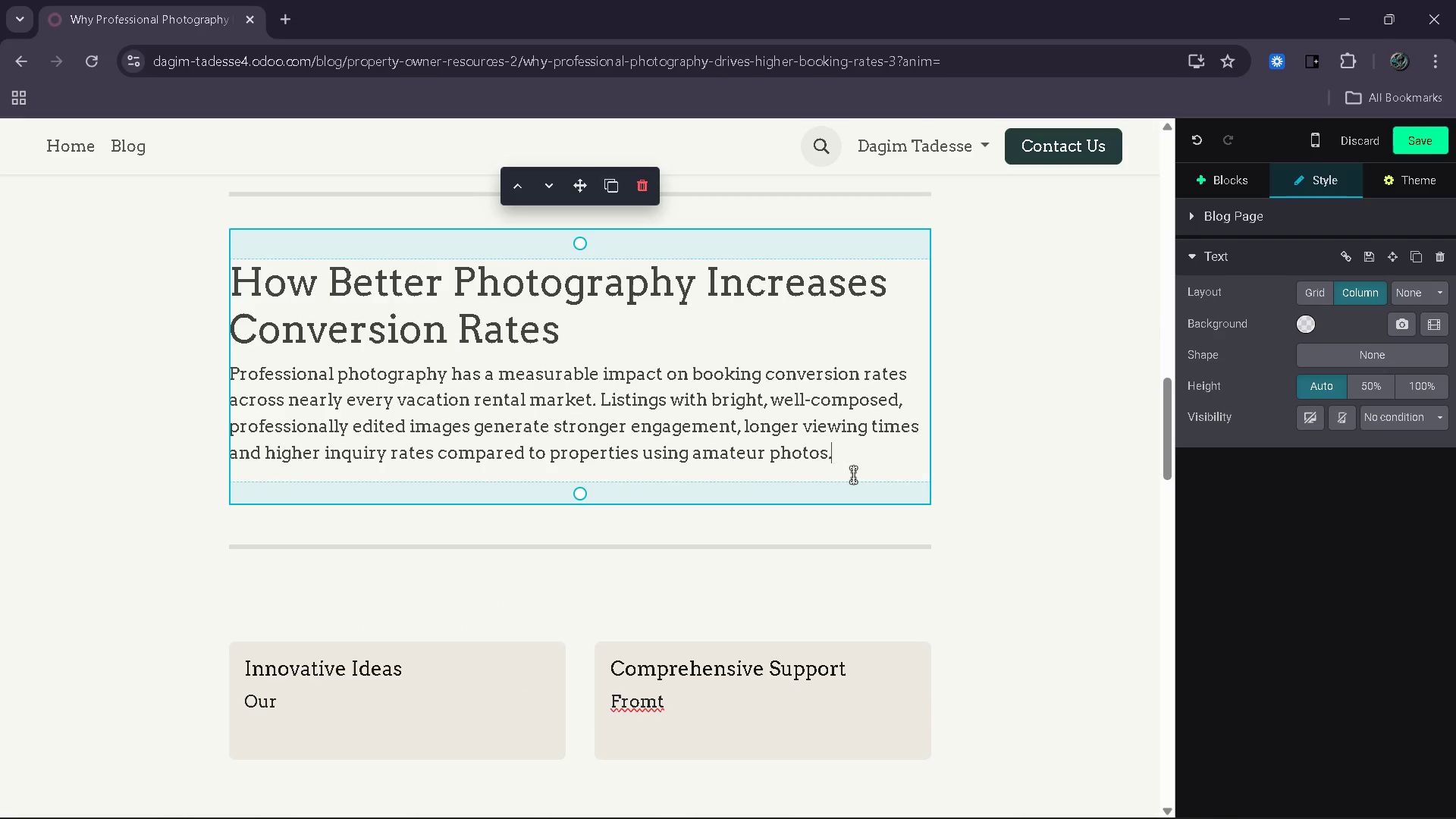 
key(Enter)
 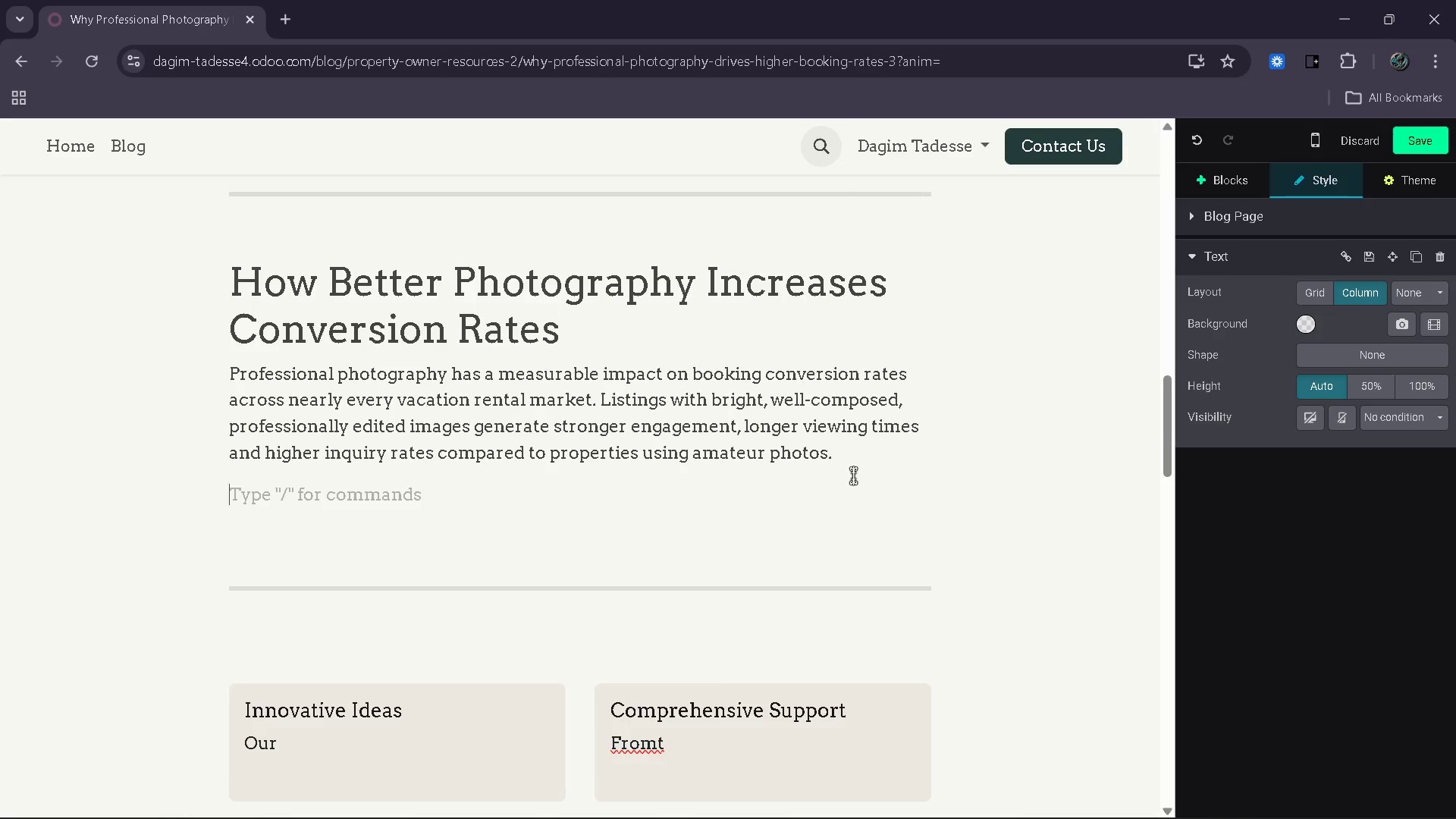 
type(In Park city )
key(Backspace)
key(Backspace)
key(Backspace)
key(Backspace)
key(Backspace)
type(City Basin )
key(Backspace)
type(, listing )
key(Backspace)
type(s upgraded with proe)
key(Backspace)
type(fessional pho)
 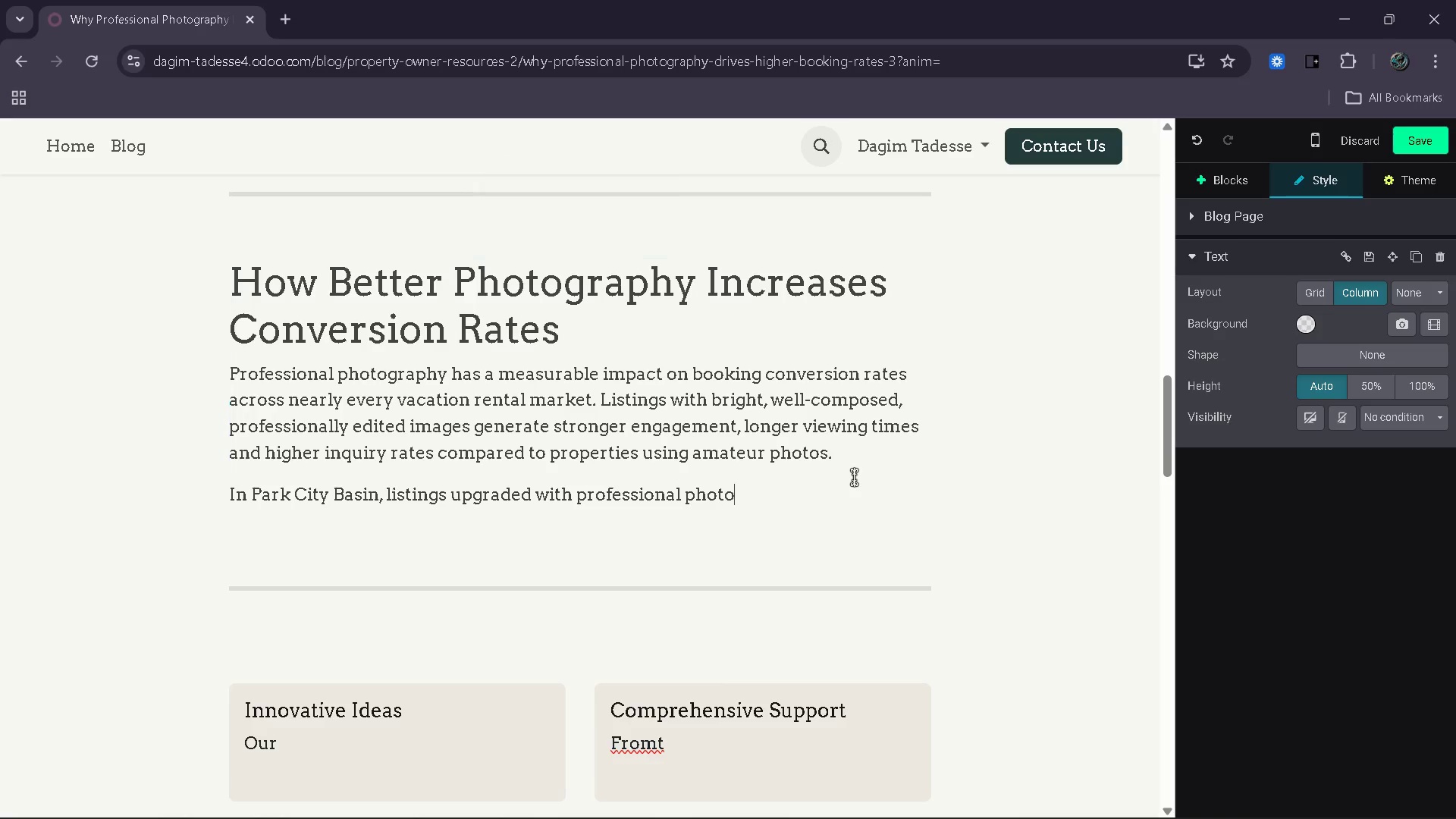 
 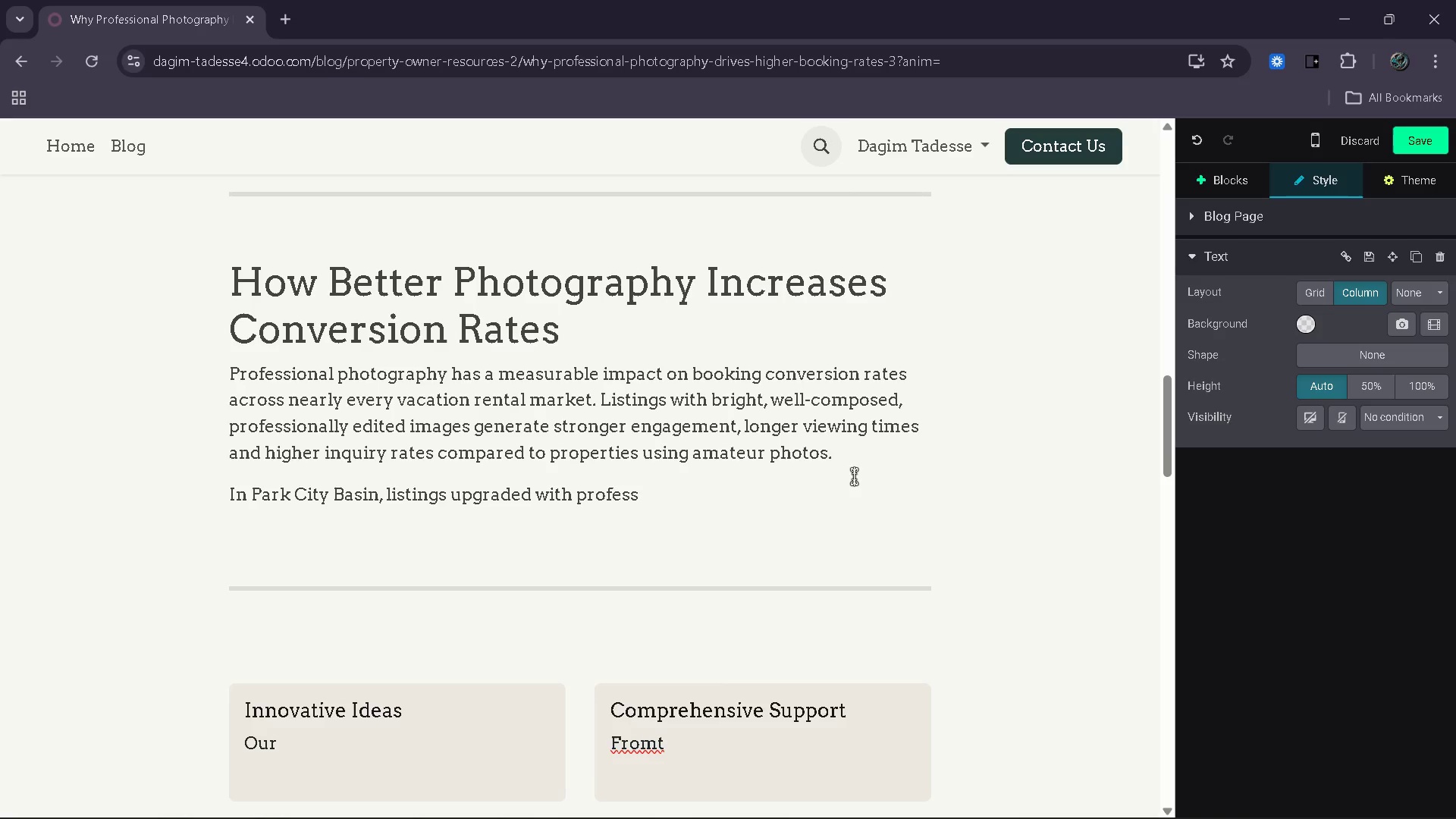 
type(tograpghy experienced conversion rate increase)
key(Backspace)
key(Backspace)
key(Backspace)
key(Backspace)
type(ease )
 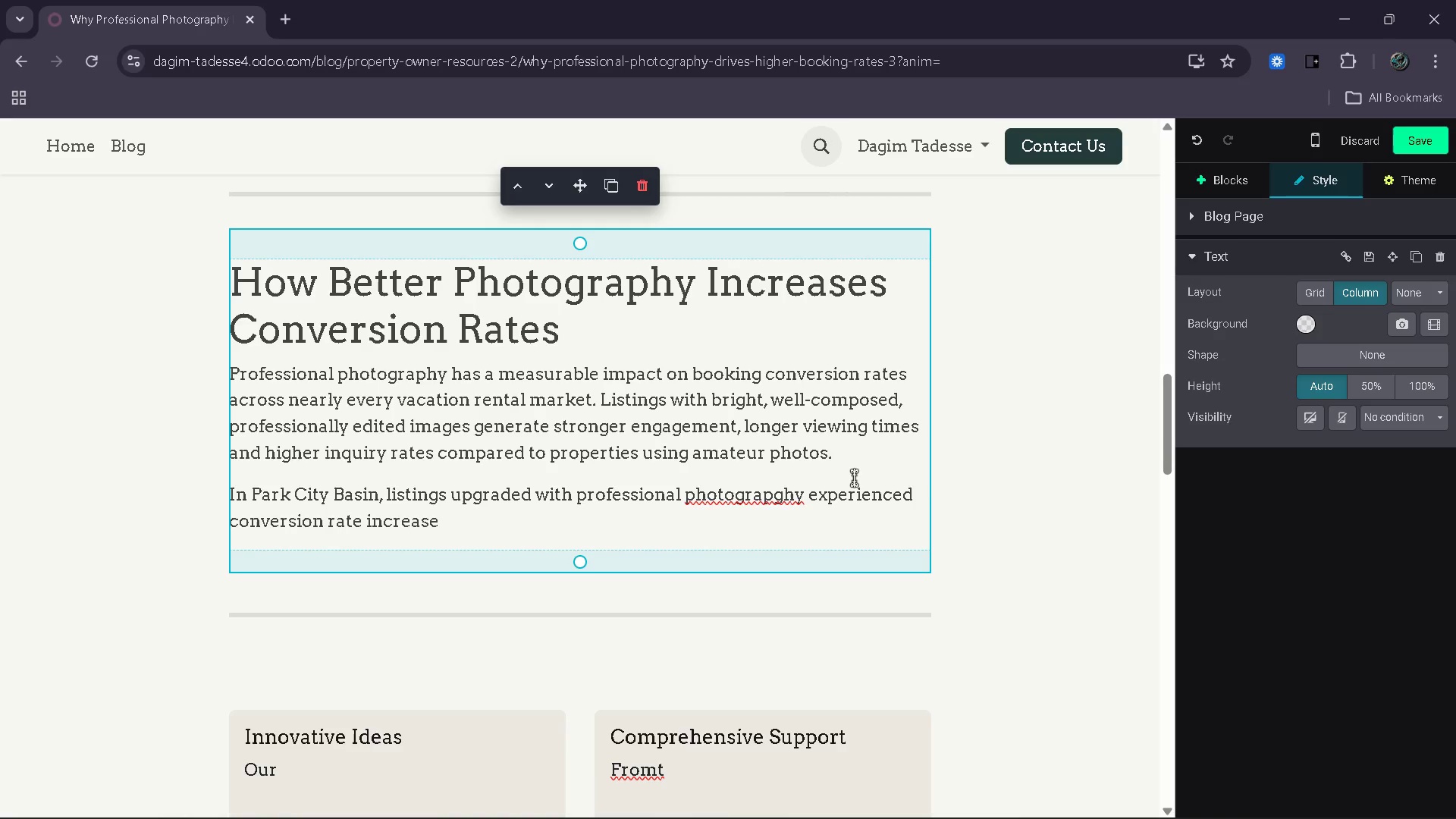 
wait(13.25)
 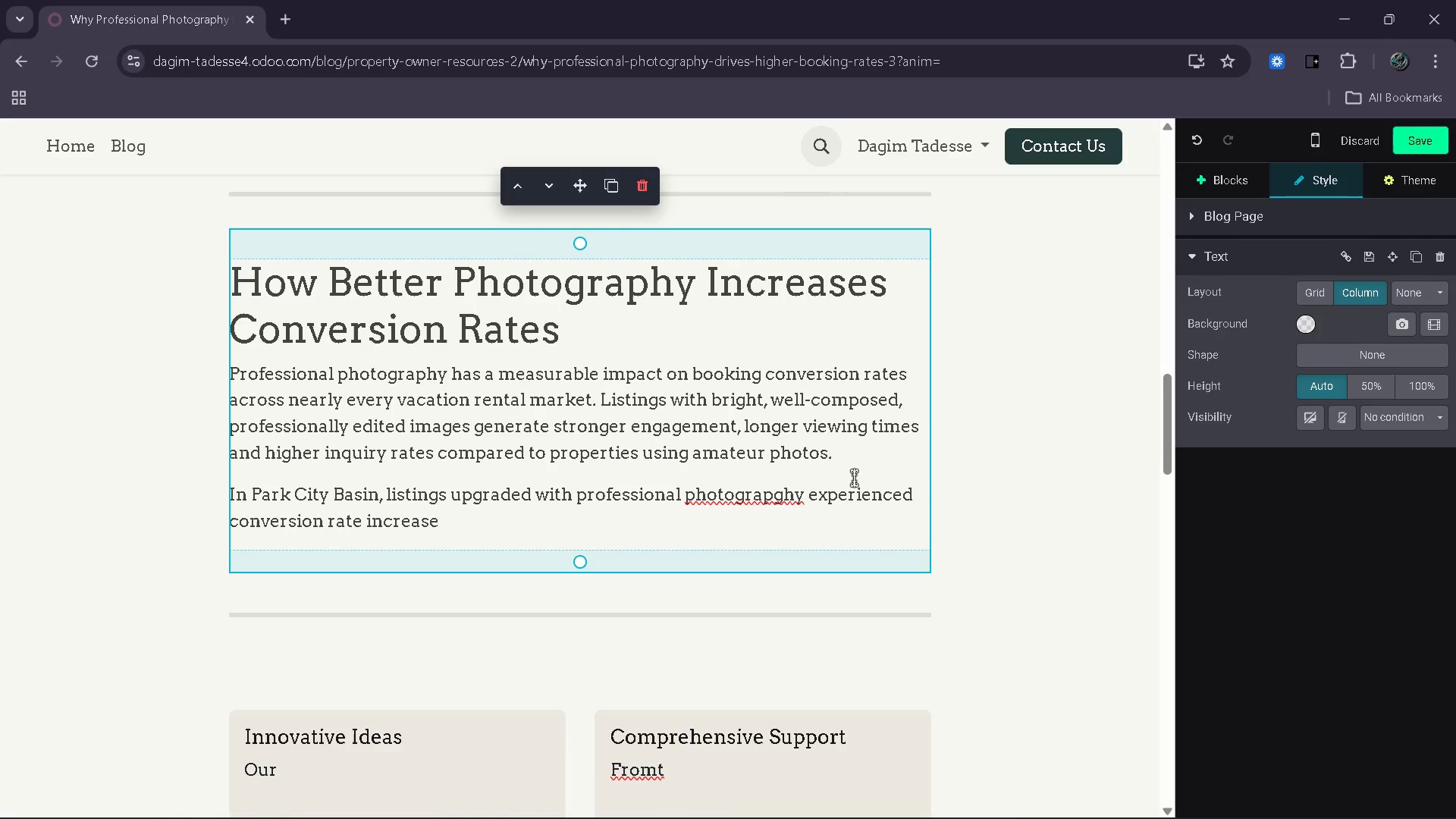 
type(from)
 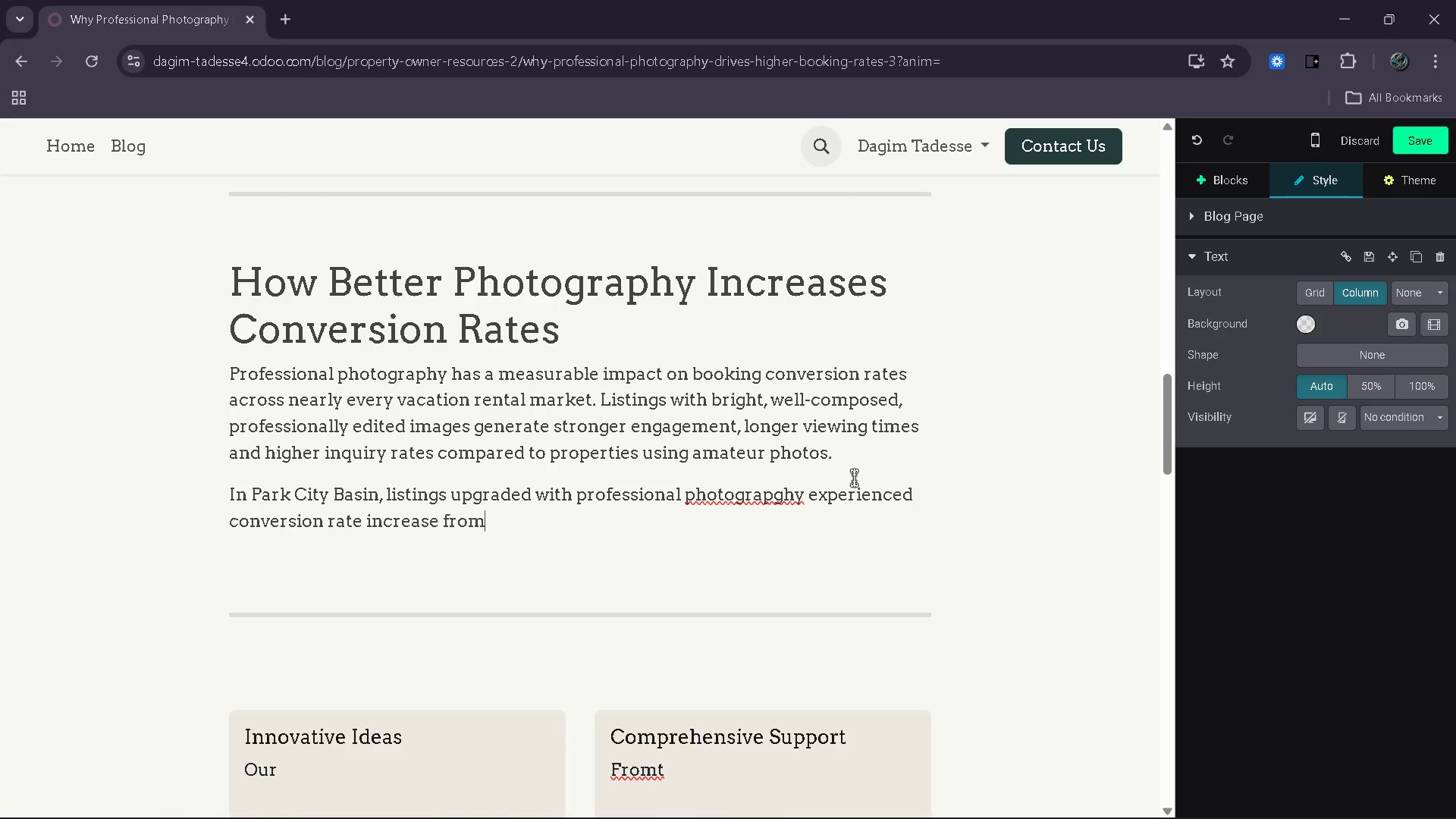 
key(ArrowLeft)
 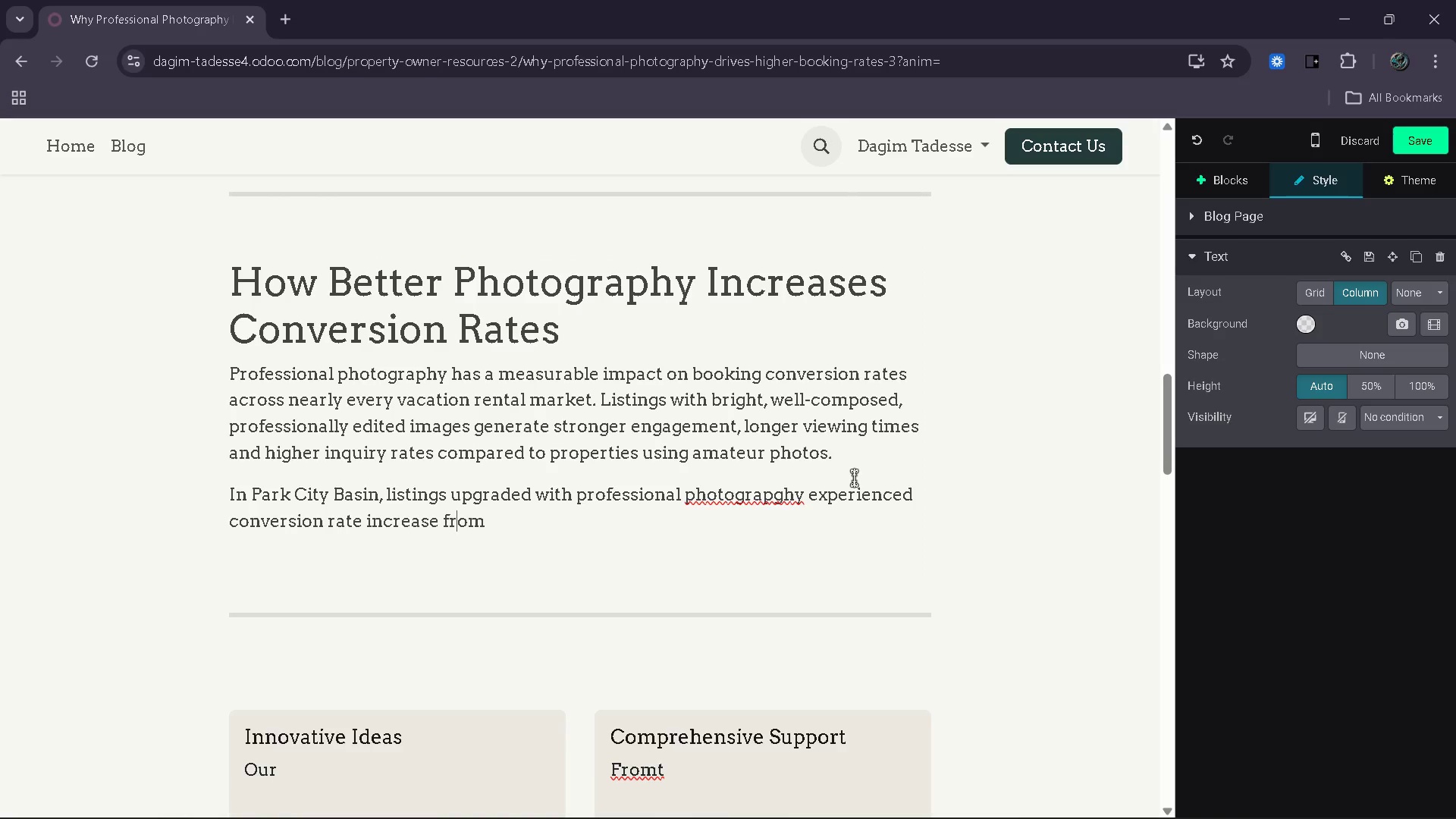 
key(ArrowLeft)
 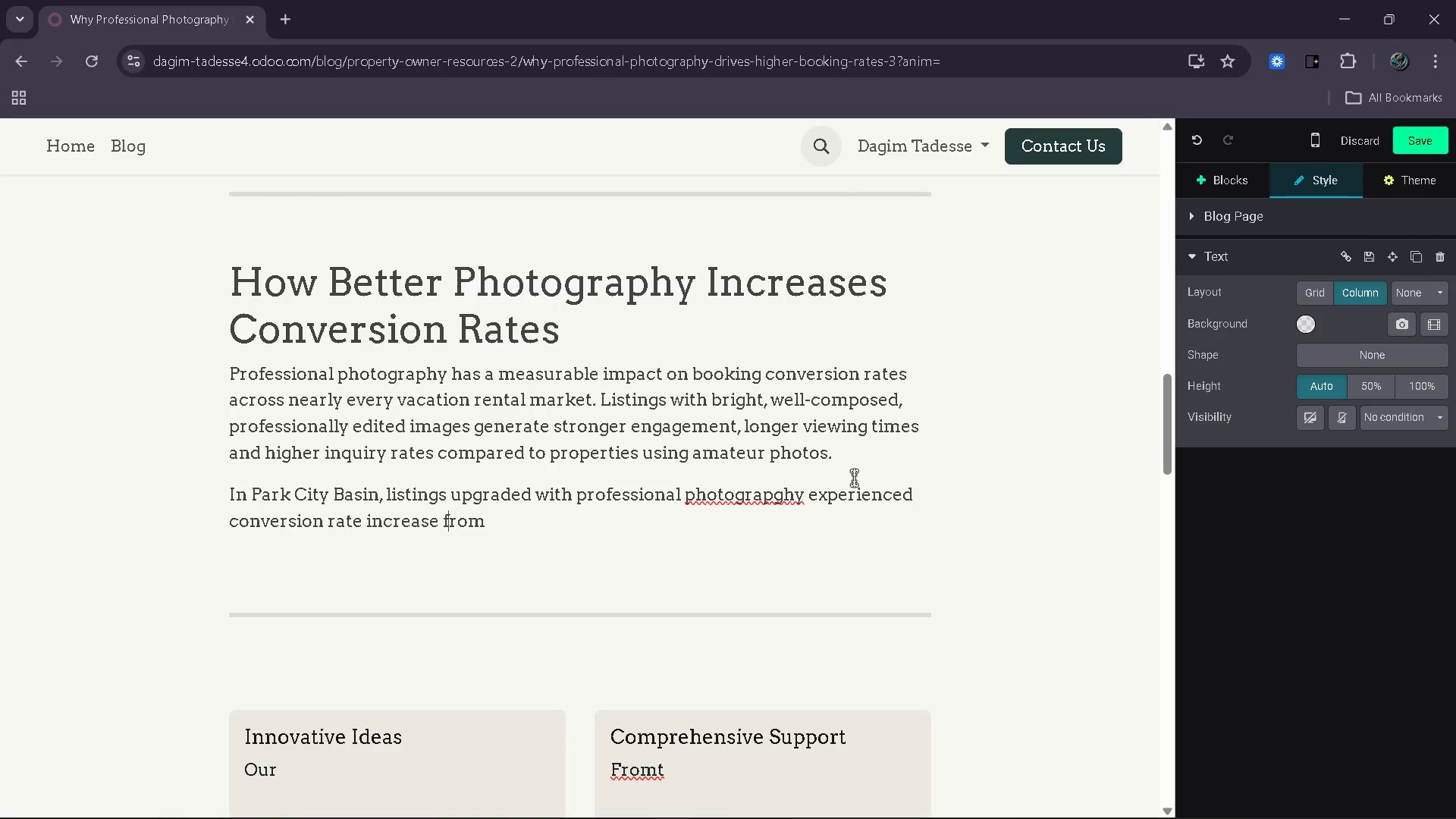 
key(ArrowLeft)
 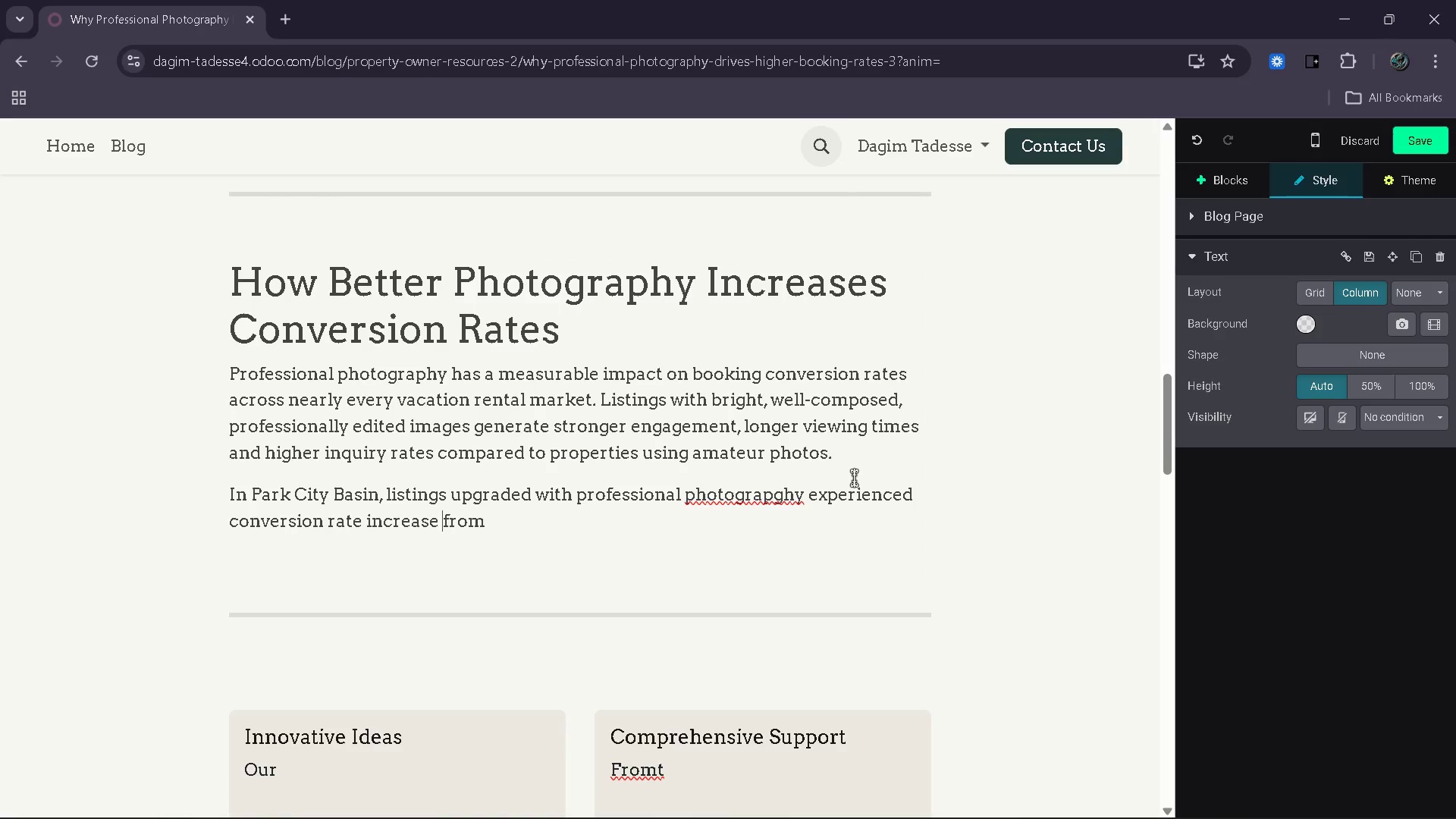 
key(ArrowLeft)
 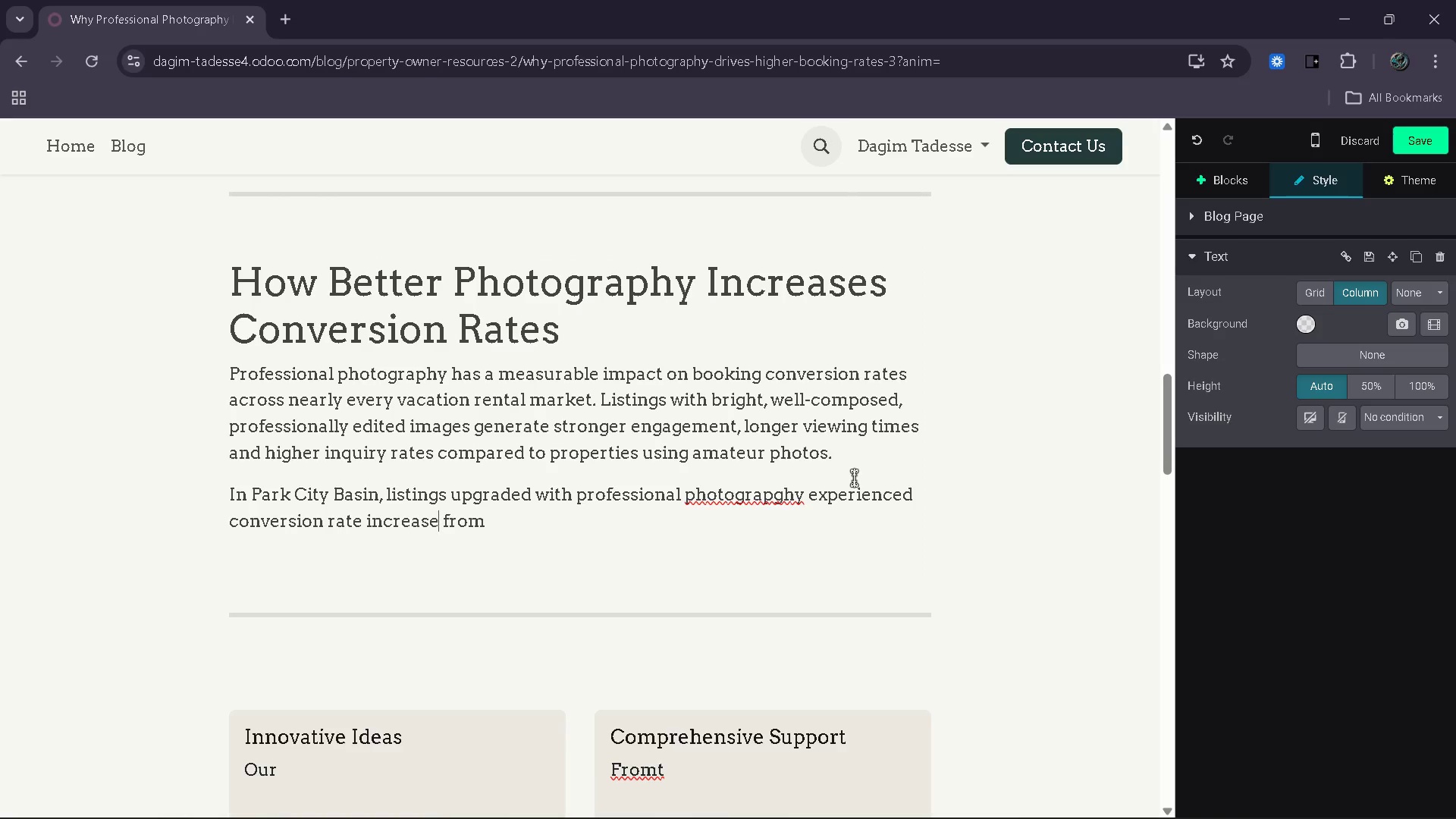 
key(ArrowLeft)
 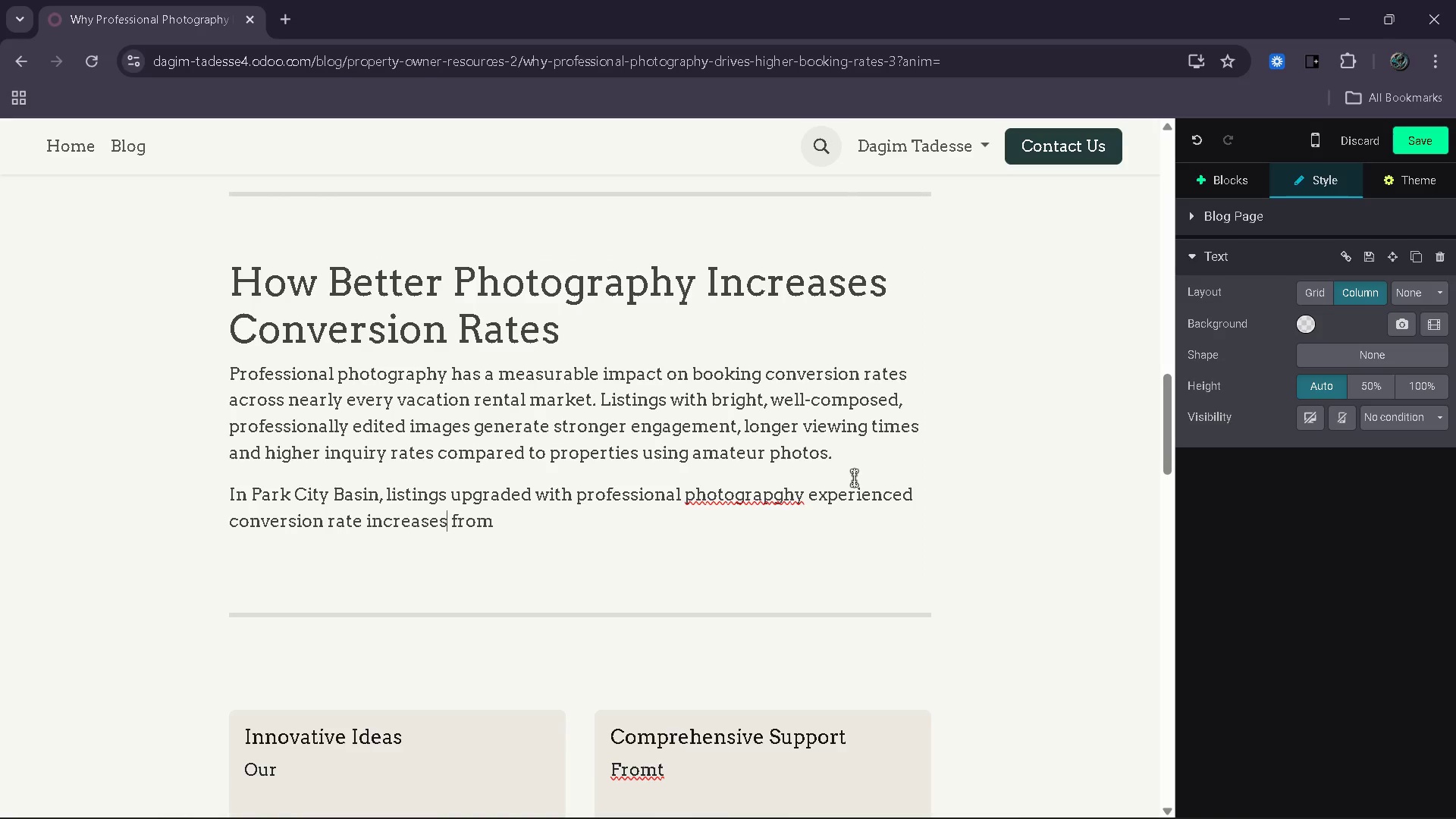 
key(S)
 